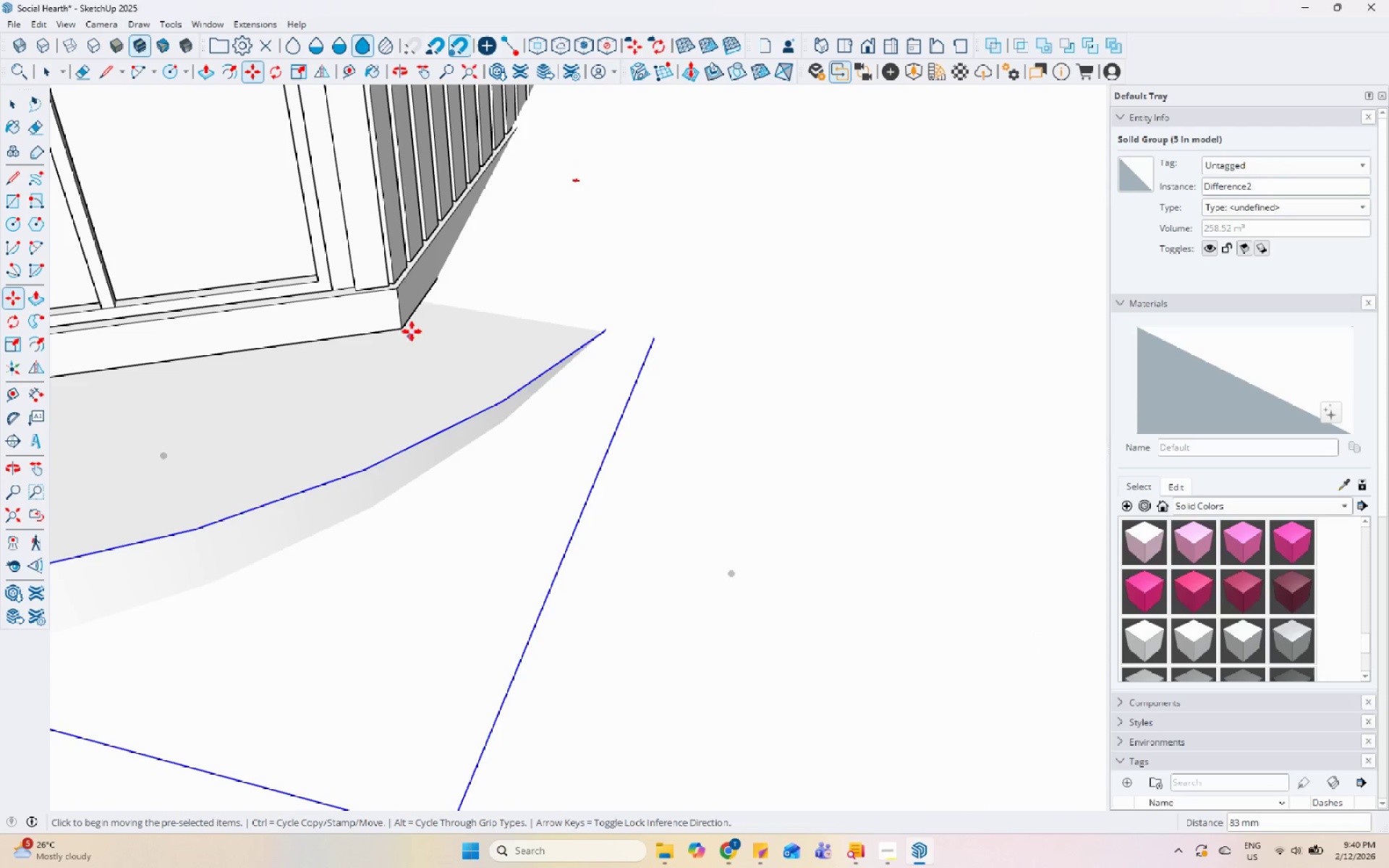 
scroll: coordinate [473, 430], scroll_direction: up, amount: 6.0
 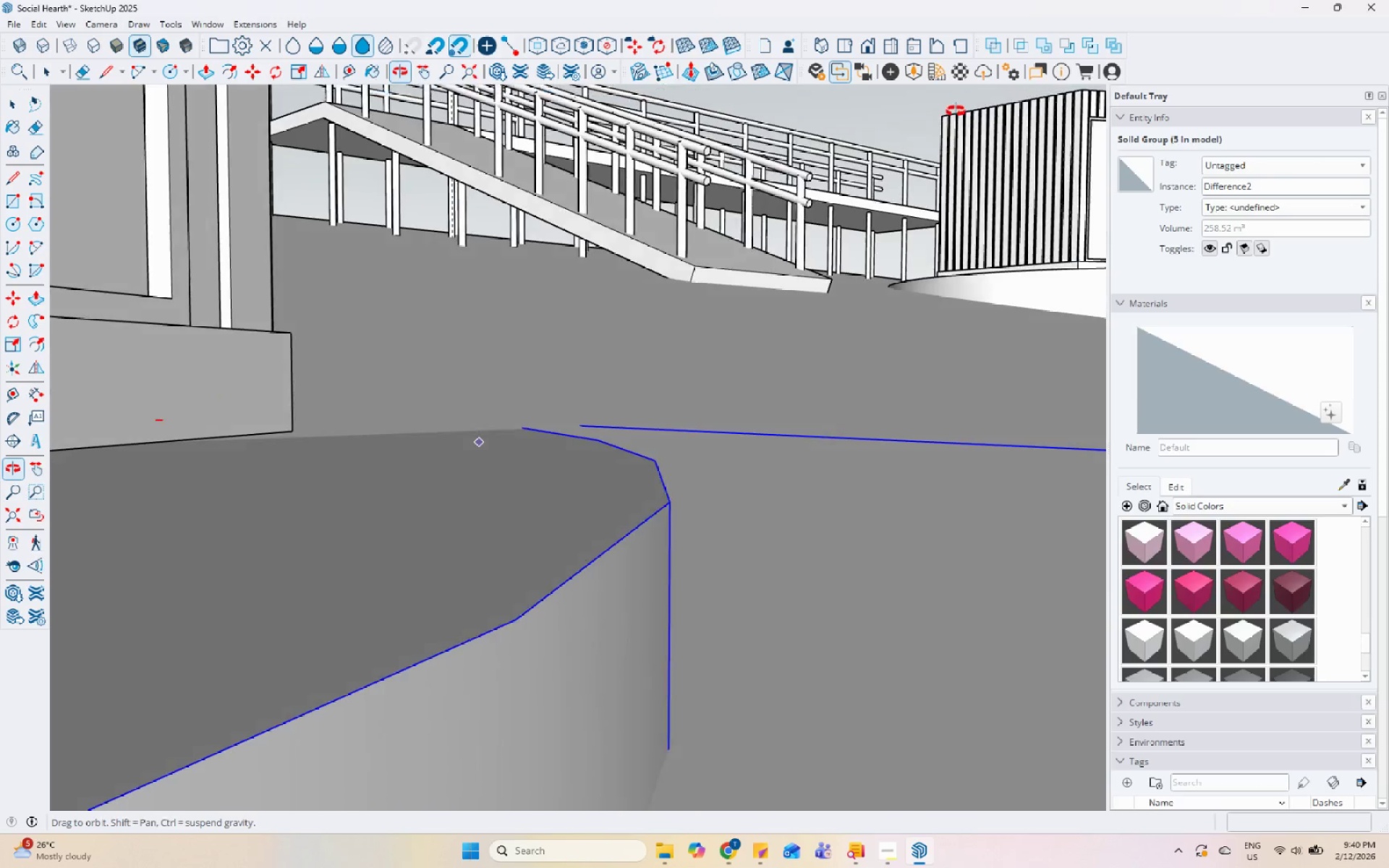 
scroll: coordinate [649, 431], scroll_direction: down, amount: 9.0
 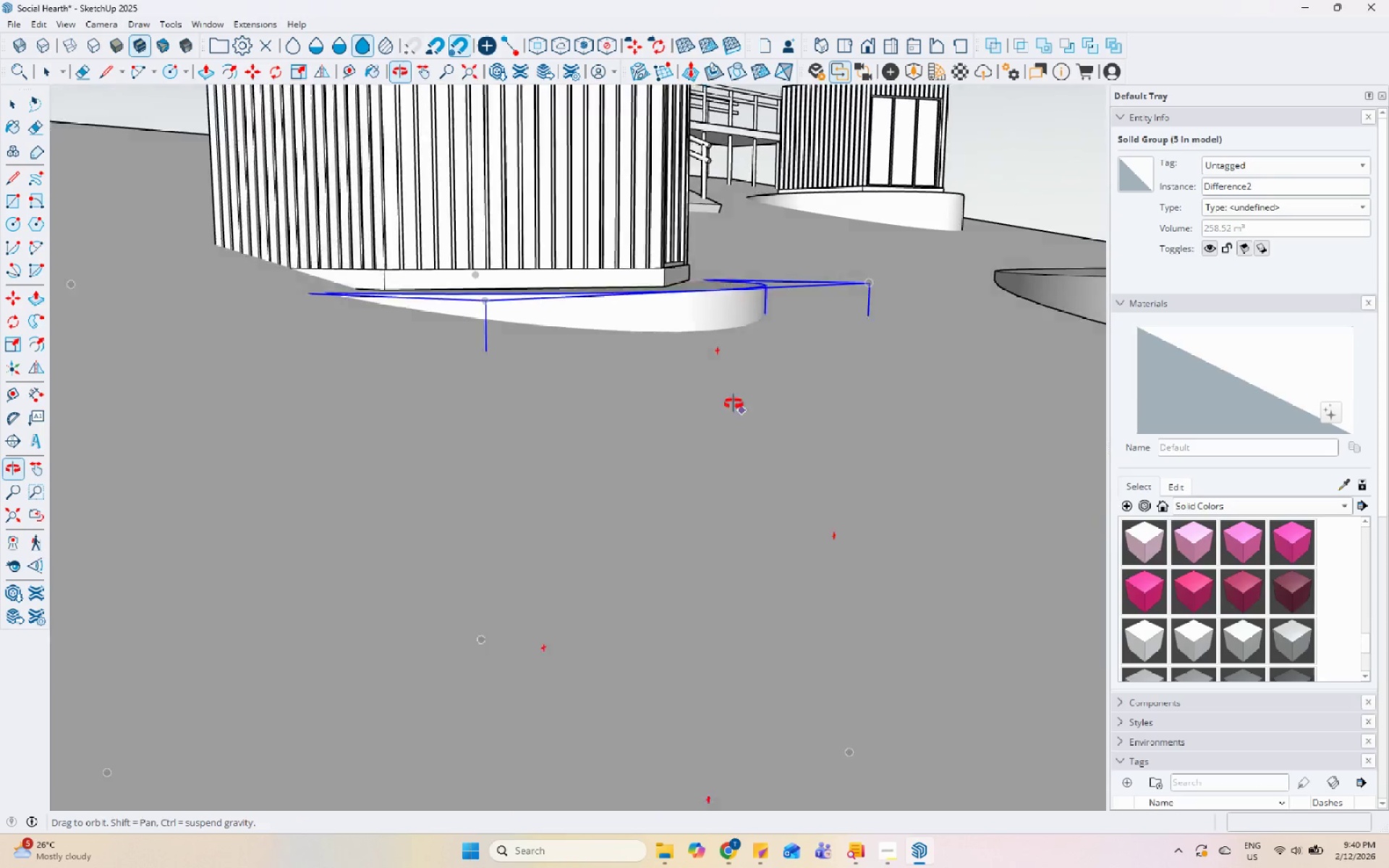 
scroll: coordinate [658, 281], scroll_direction: up, amount: 12.0
 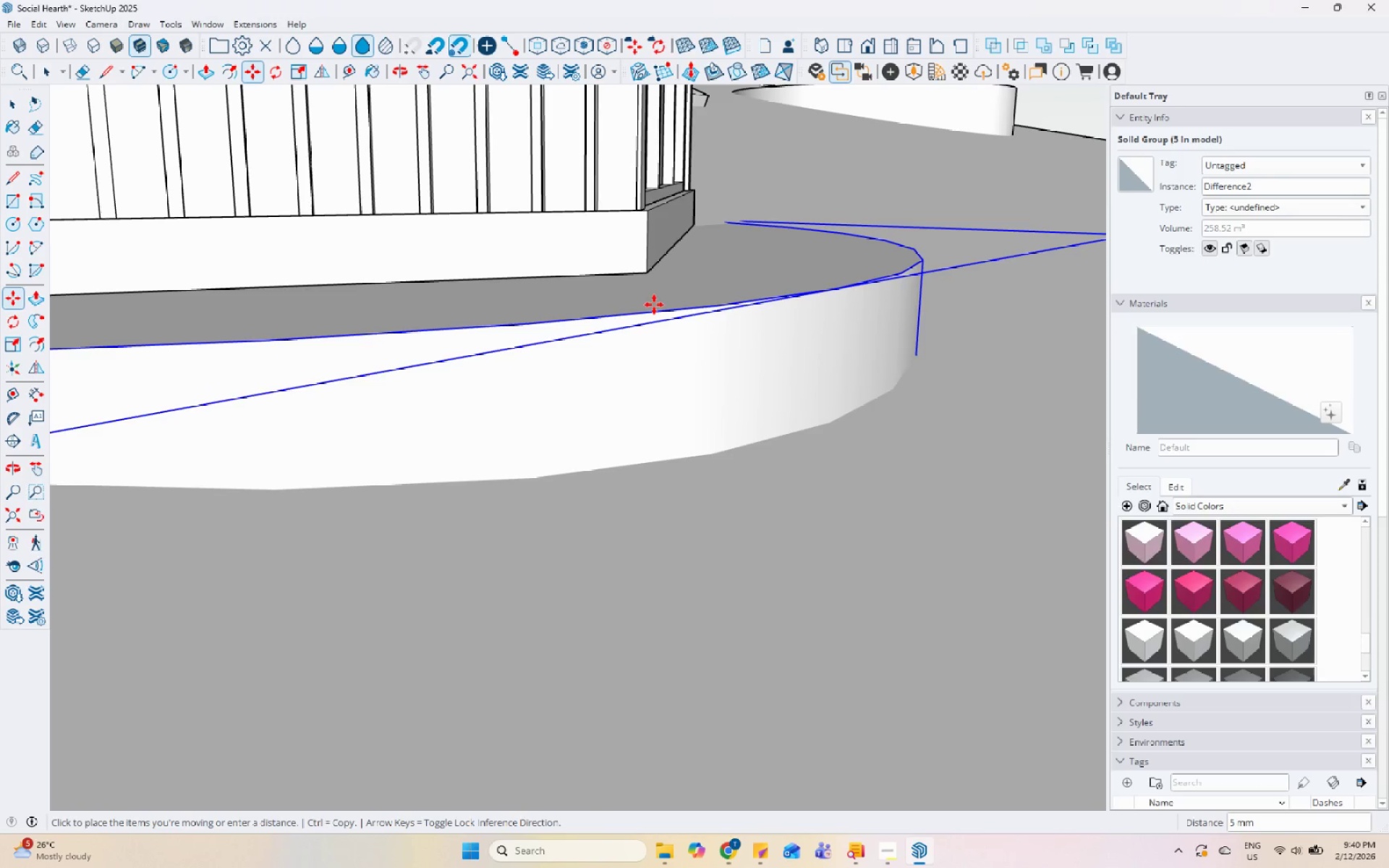 
left_click([654, 302])
 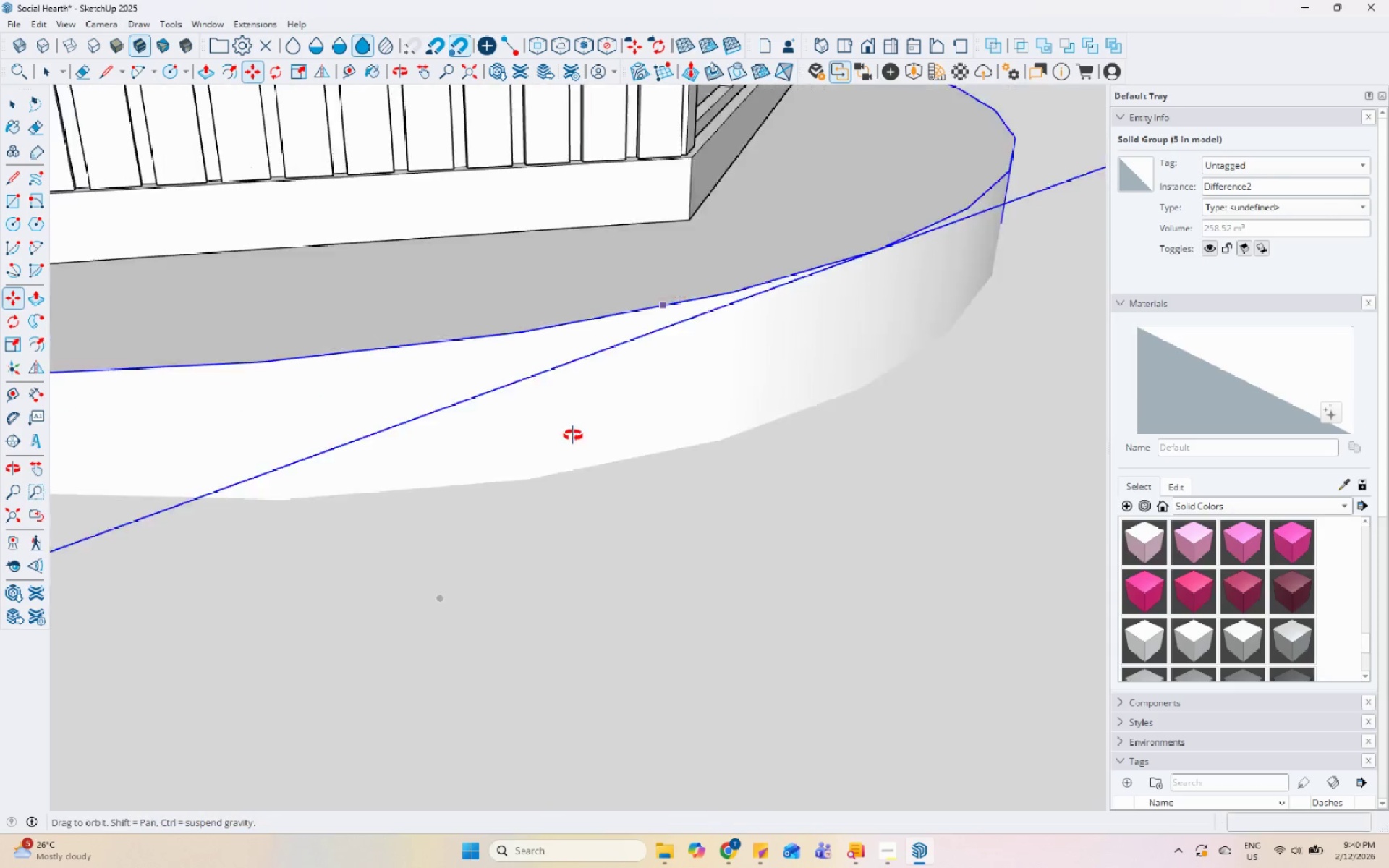 
key(Space)
 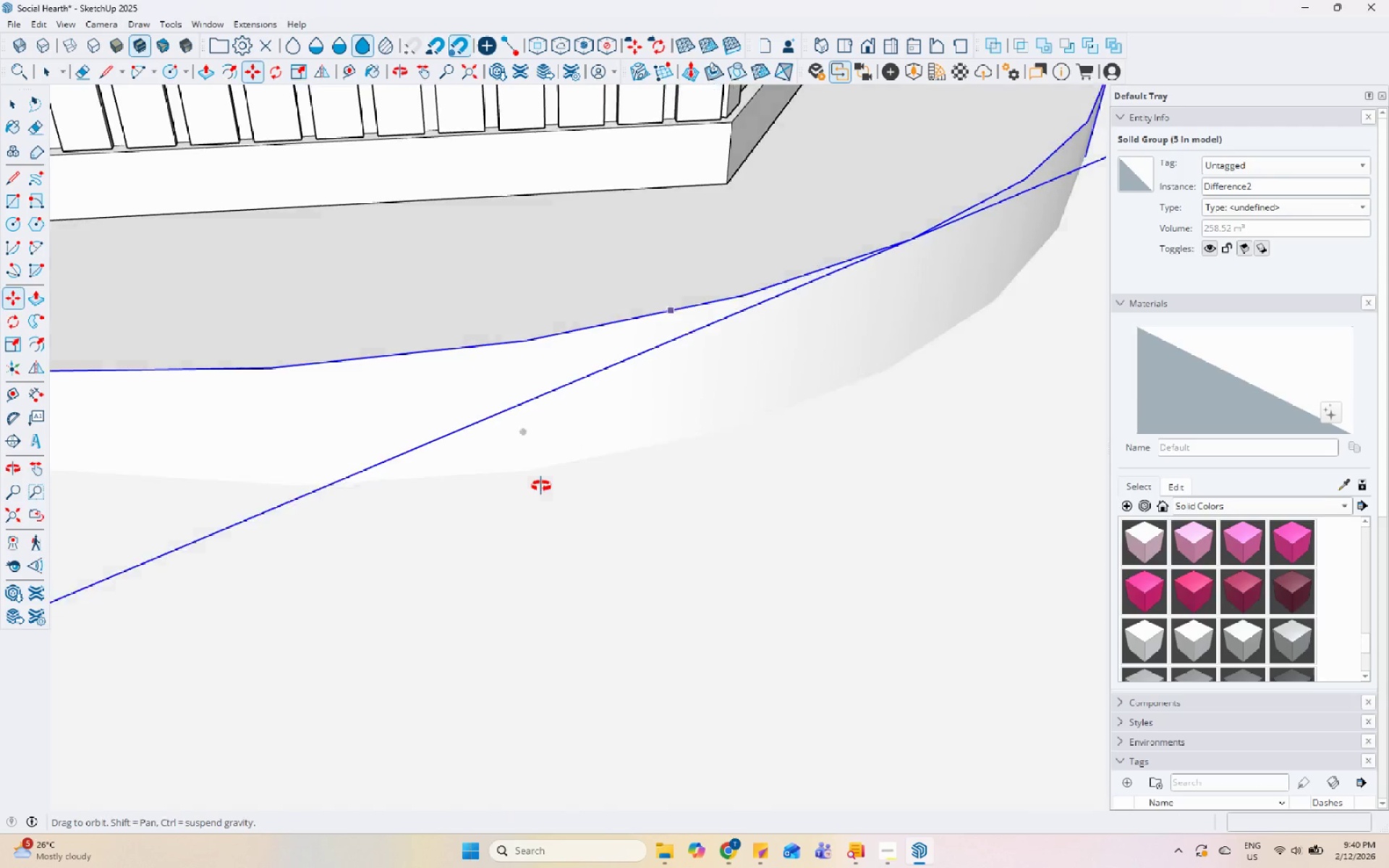 
key(Escape)
 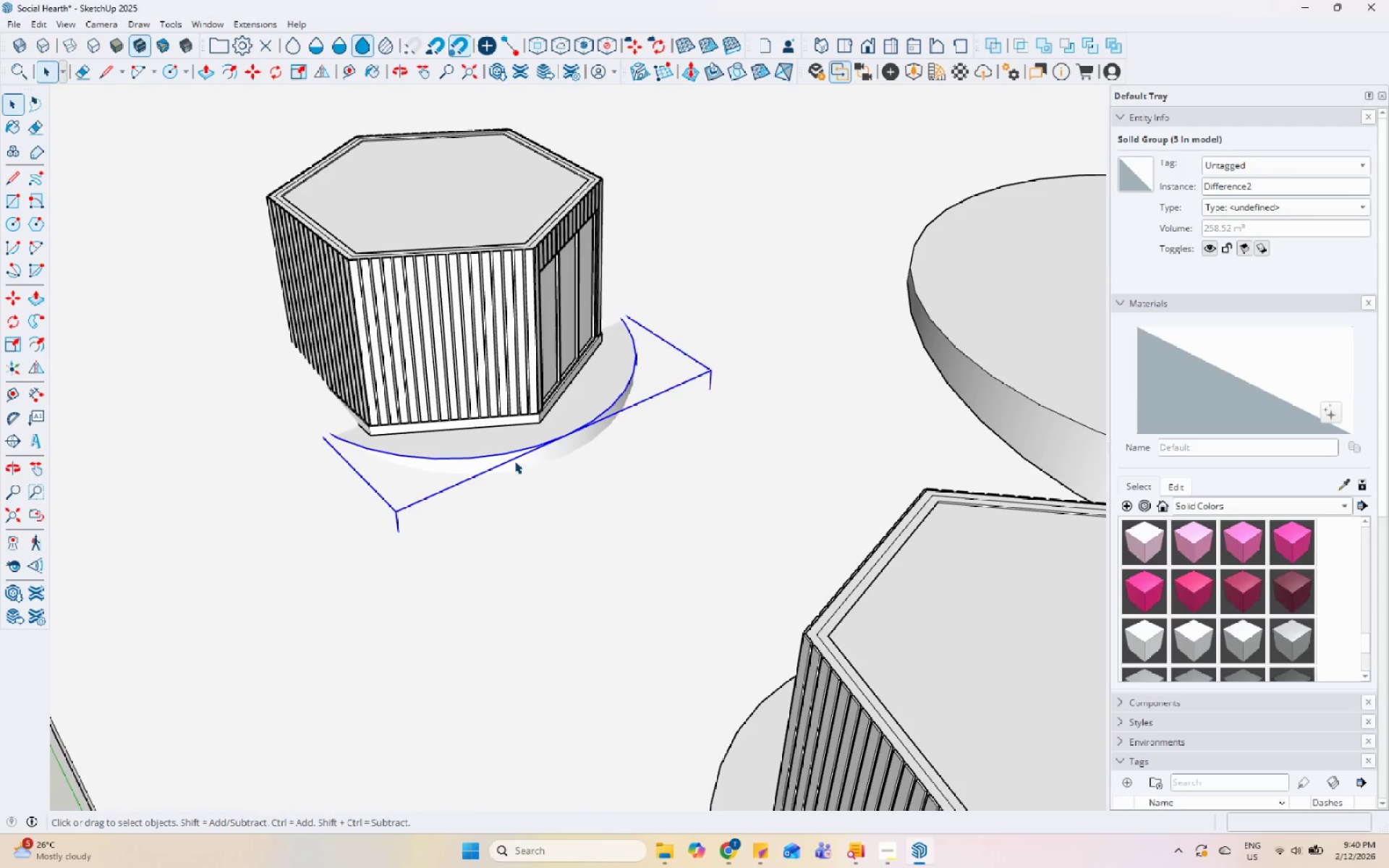 
left_click([456, 540])
 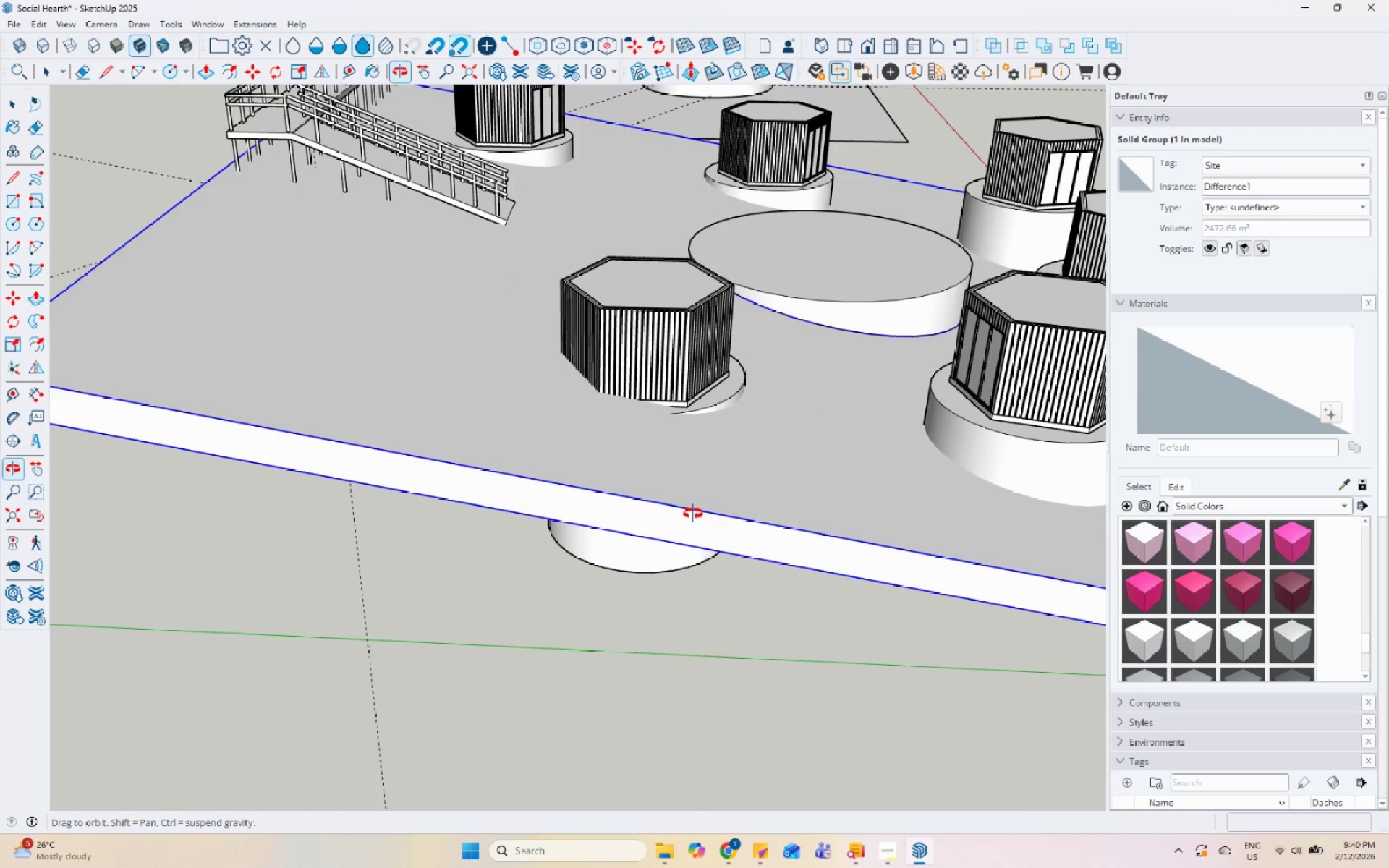 
scroll: coordinate [500, 464], scroll_direction: down, amount: 27.0
 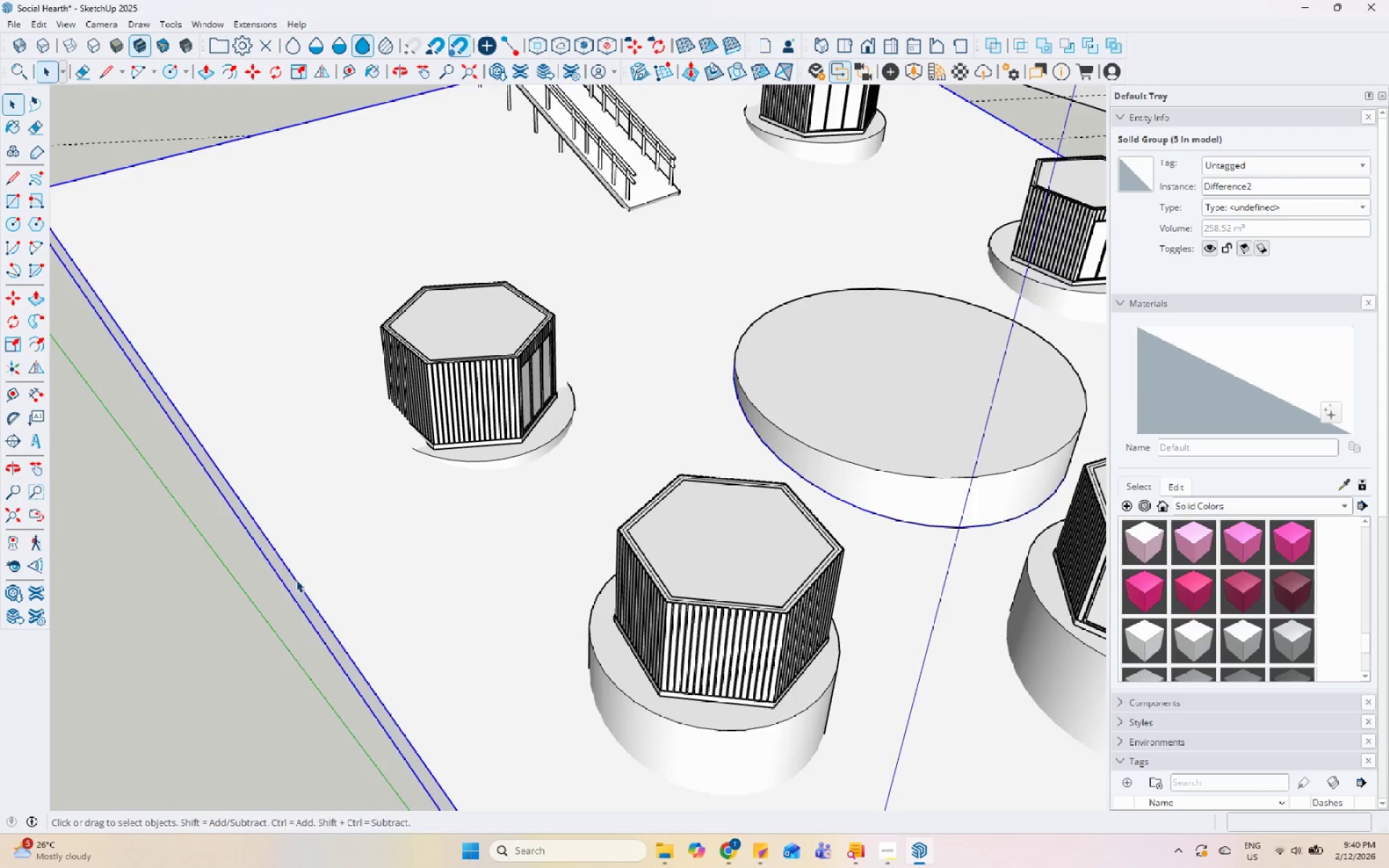 
left_click_drag(start_coordinate=[592, 610], to_coordinate=[603, 609])
 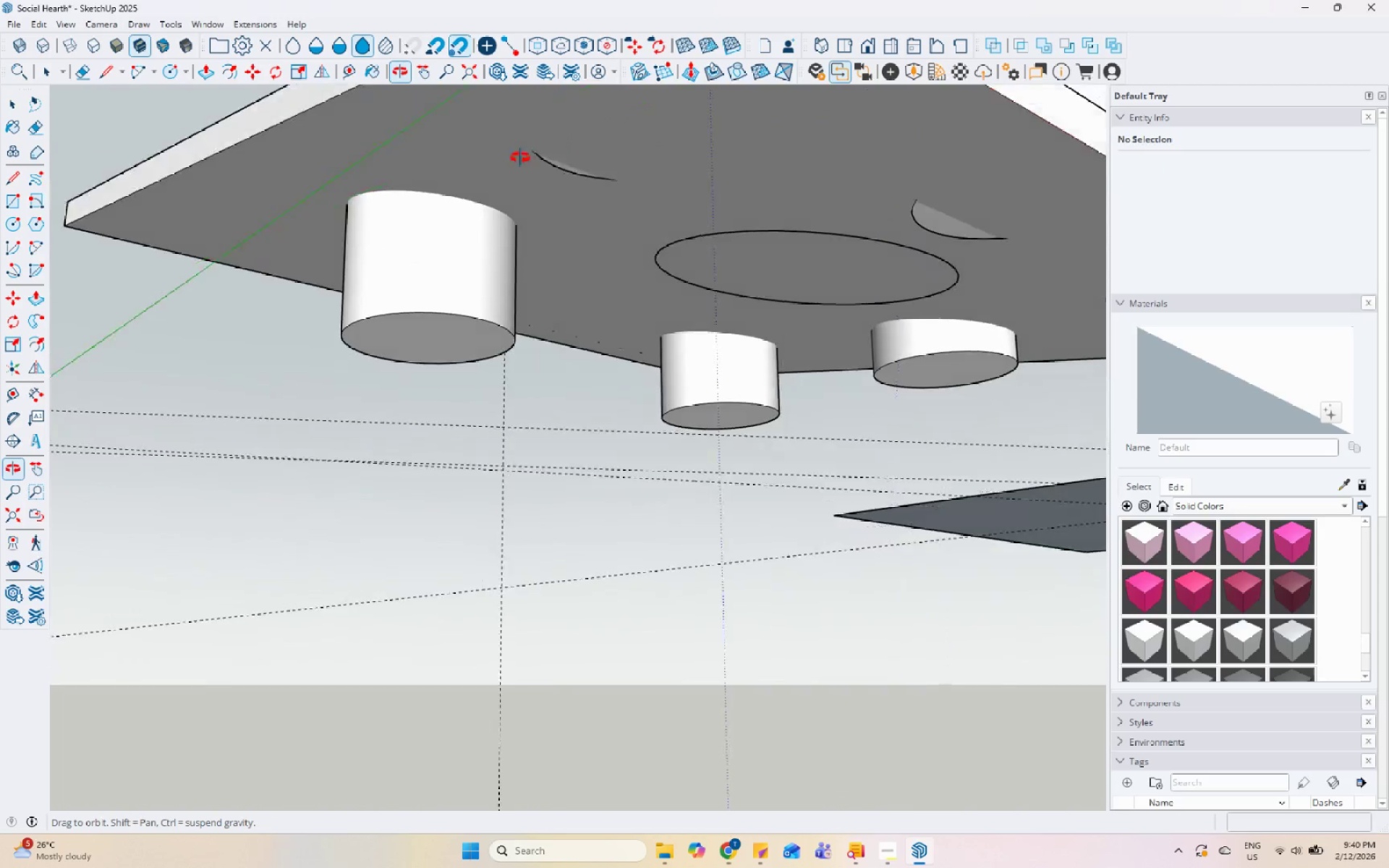 
scroll: coordinate [602, 417], scroll_direction: down, amount: 10.0
 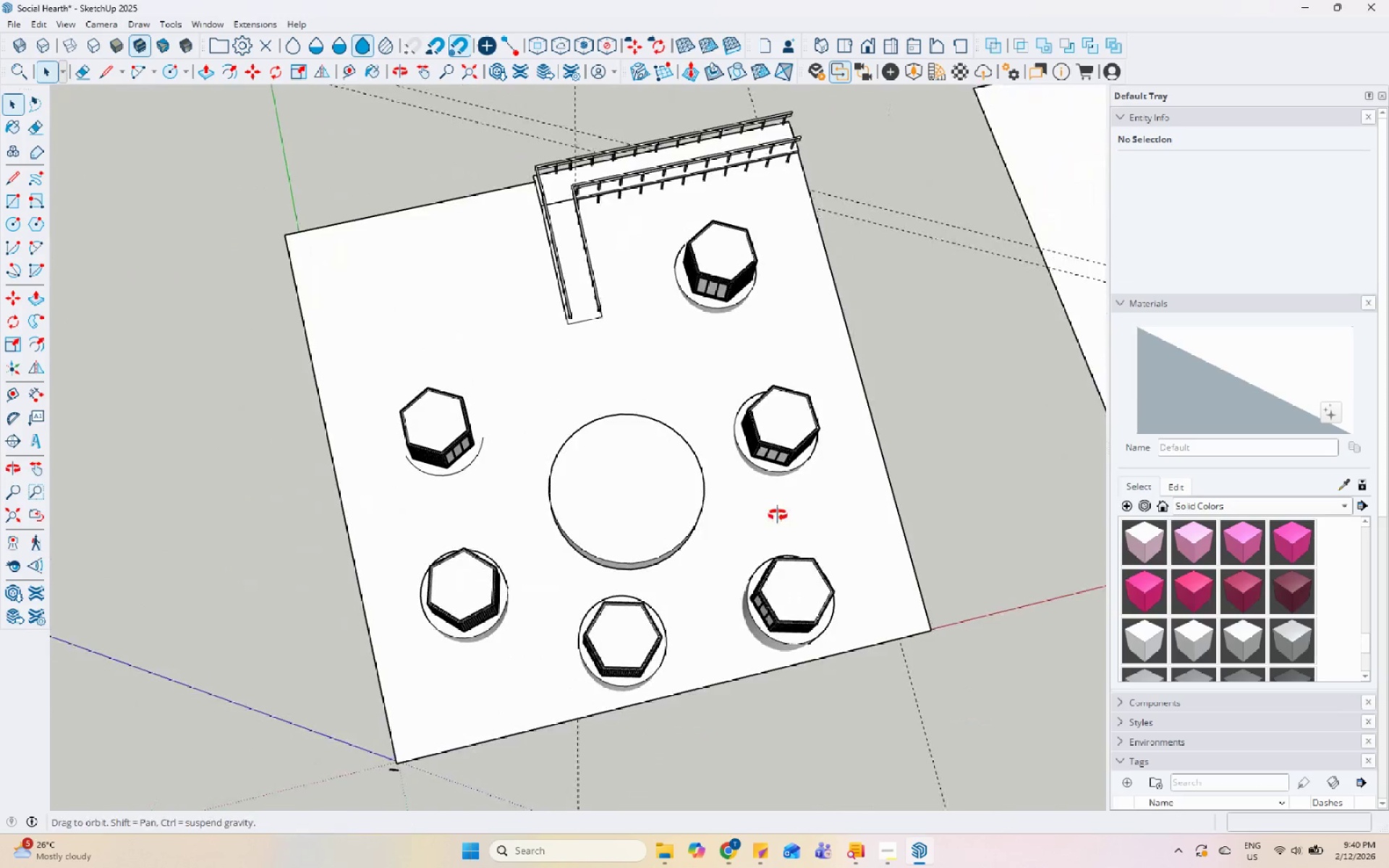 
scroll: coordinate [635, 376], scroll_direction: up, amount: 6.0
 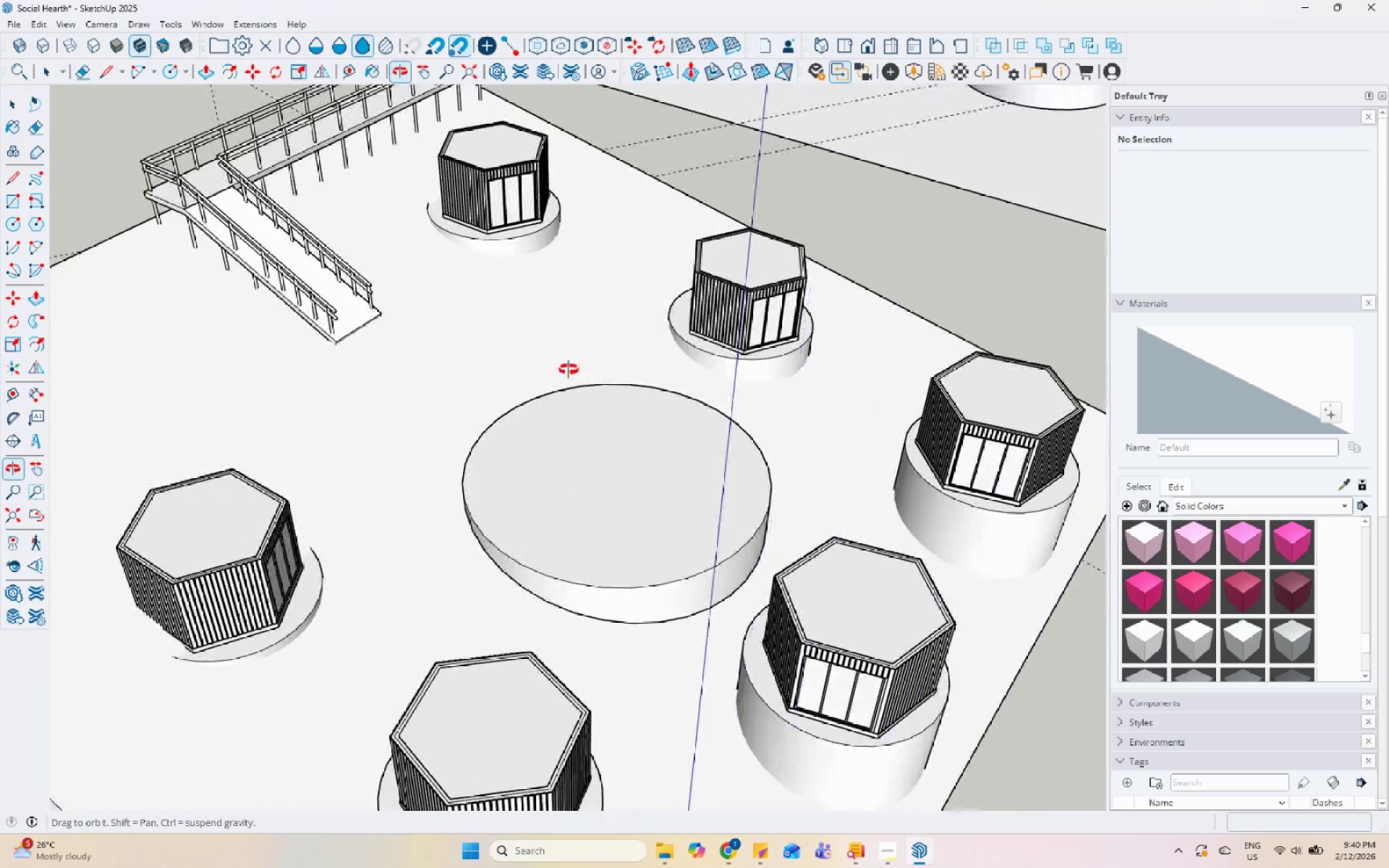 
scroll: coordinate [592, 465], scroll_direction: down, amount: 1.0
 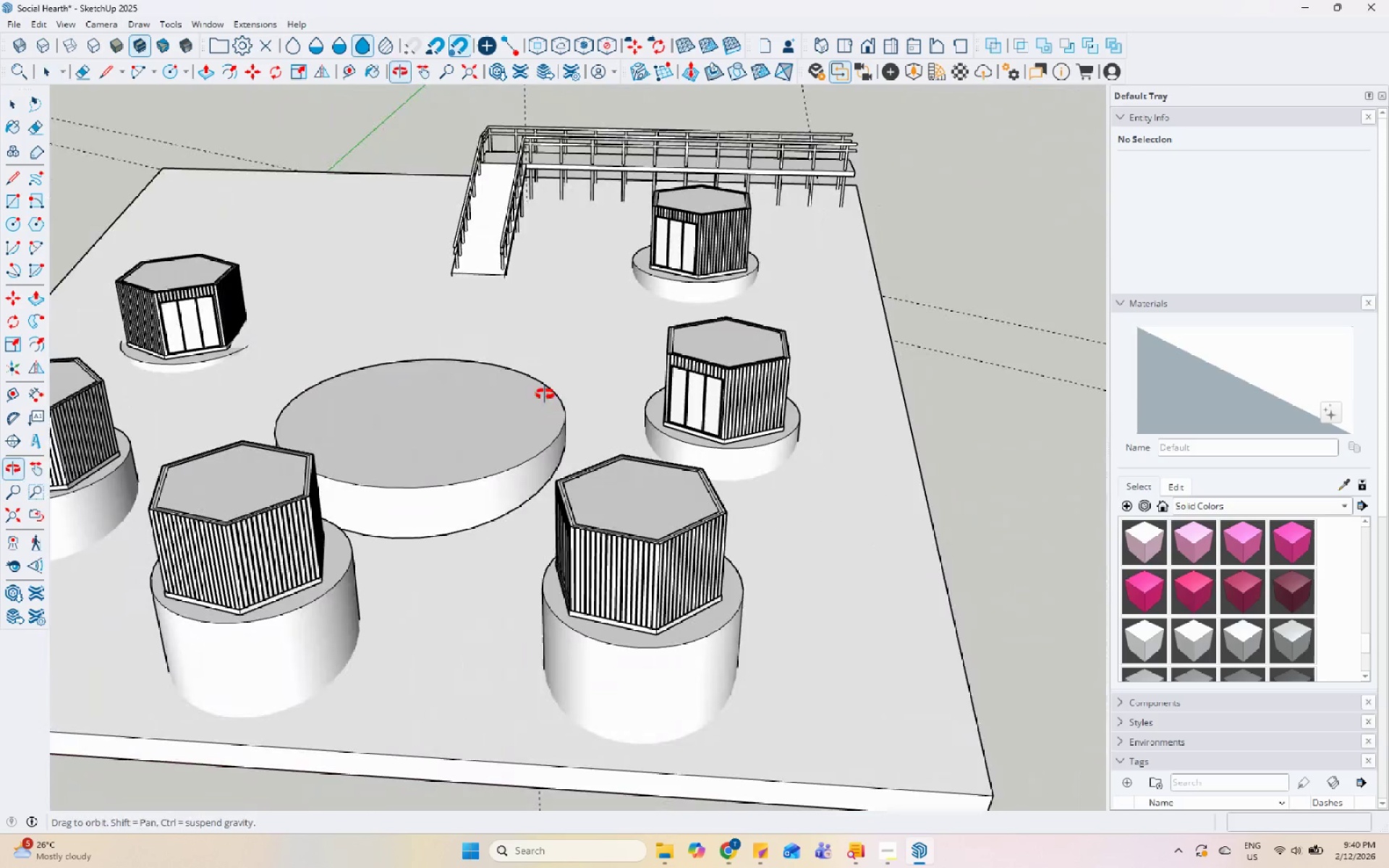 
scroll: coordinate [409, 443], scroll_direction: up, amount: 8.0
 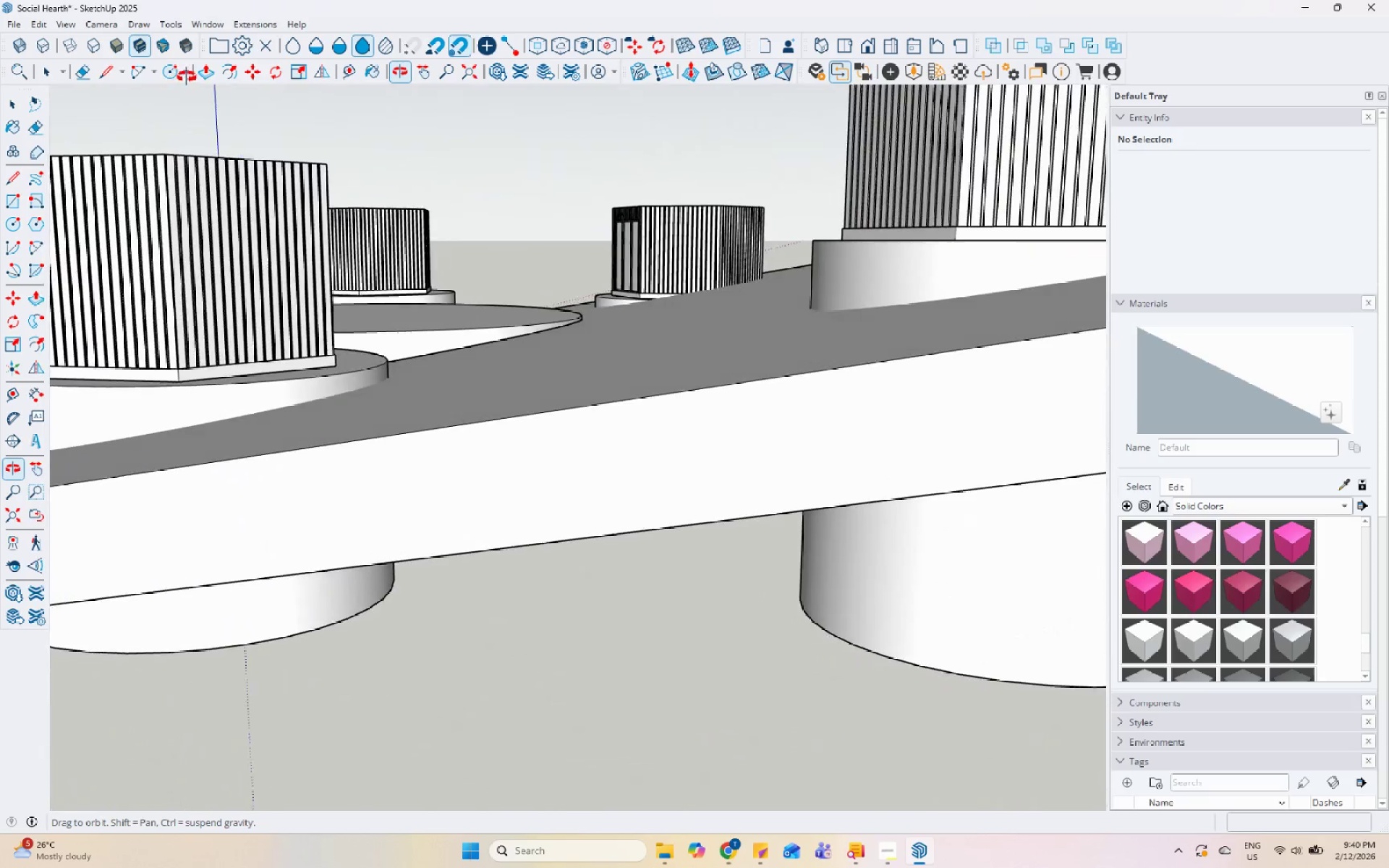 
scroll: coordinate [702, 293], scroll_direction: down, amount: 12.0
 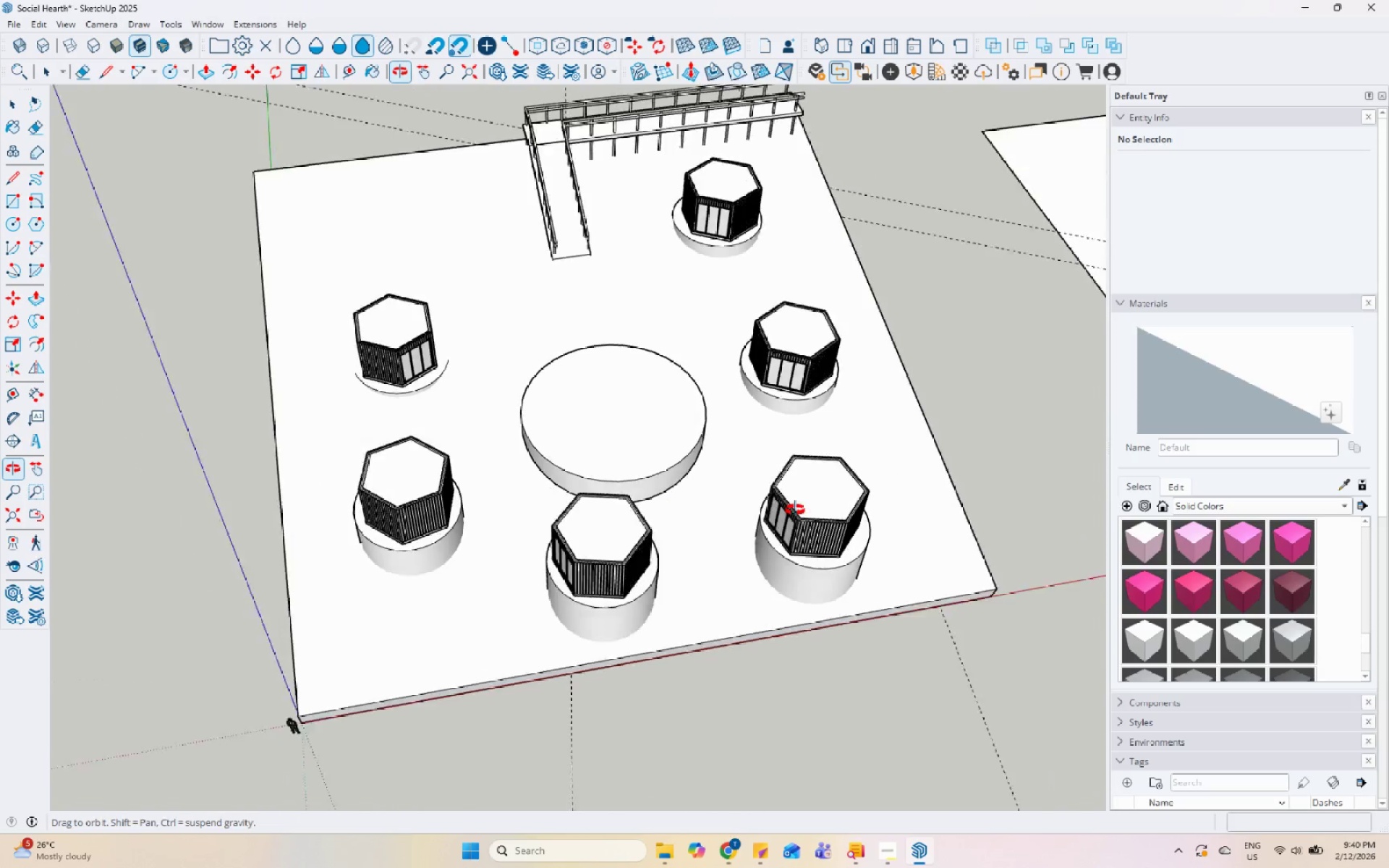 
scroll: coordinate [822, 595], scroll_direction: up, amount: 12.0
 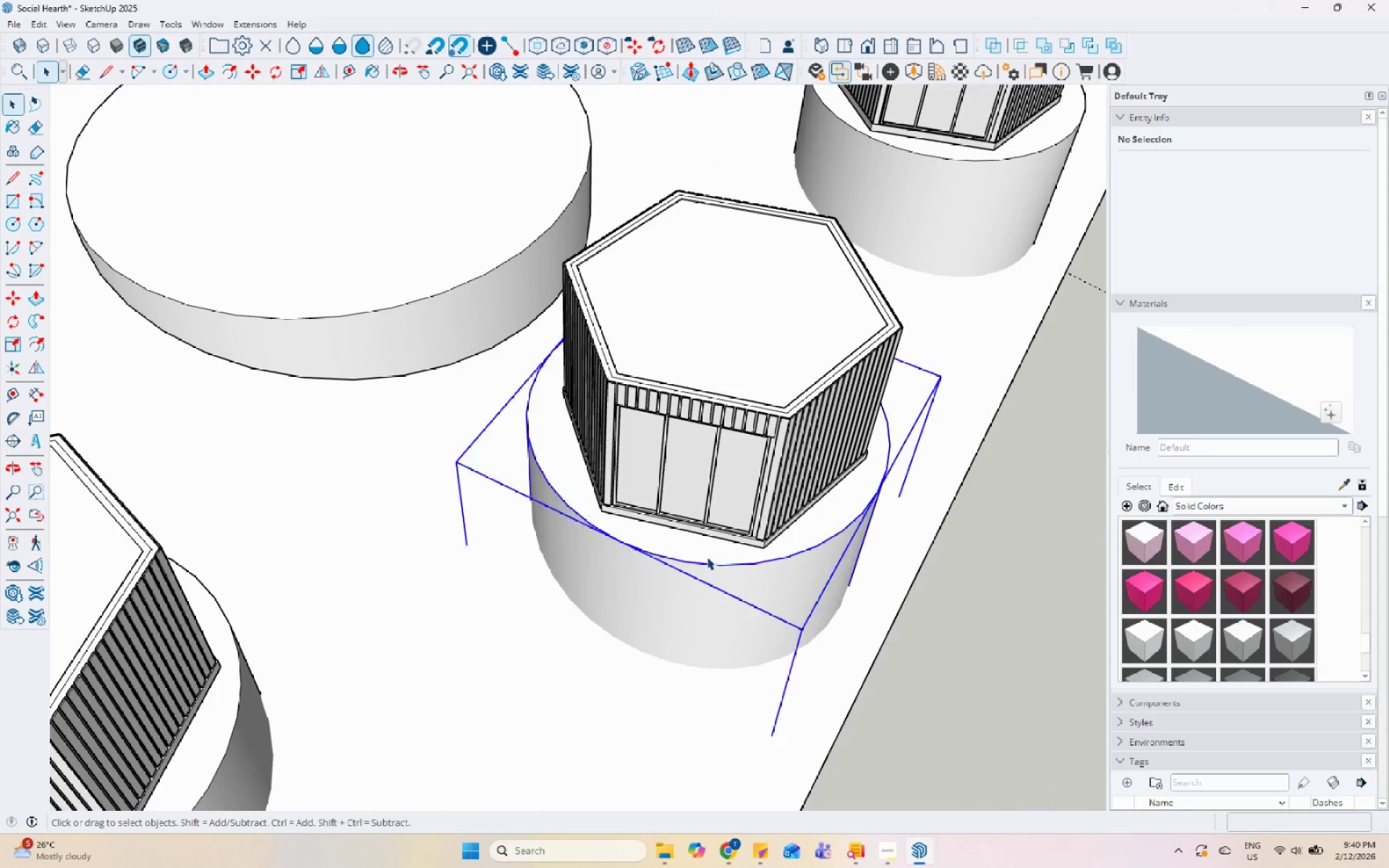 
triple_click([717, 570])
 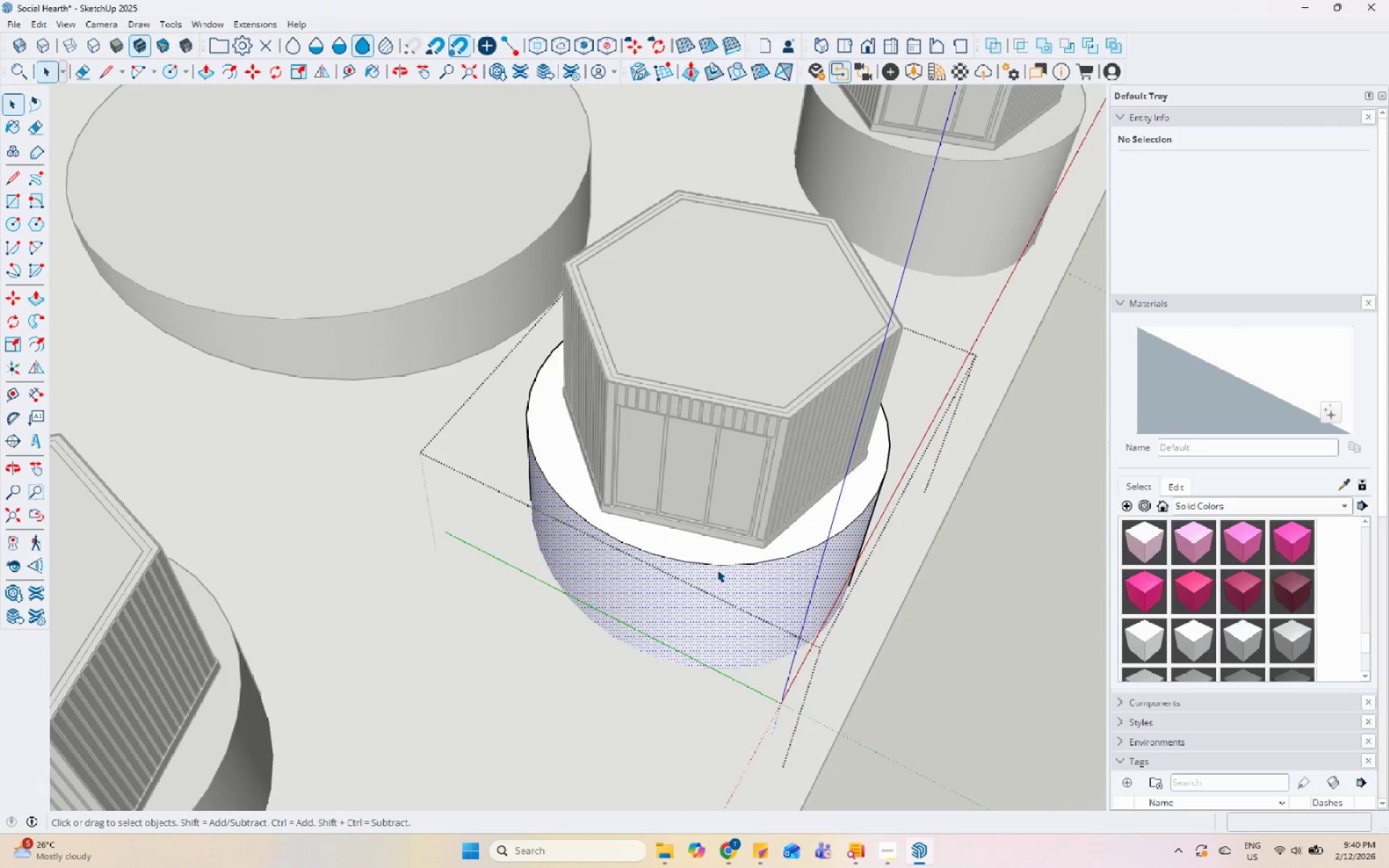 
key(Escape)
 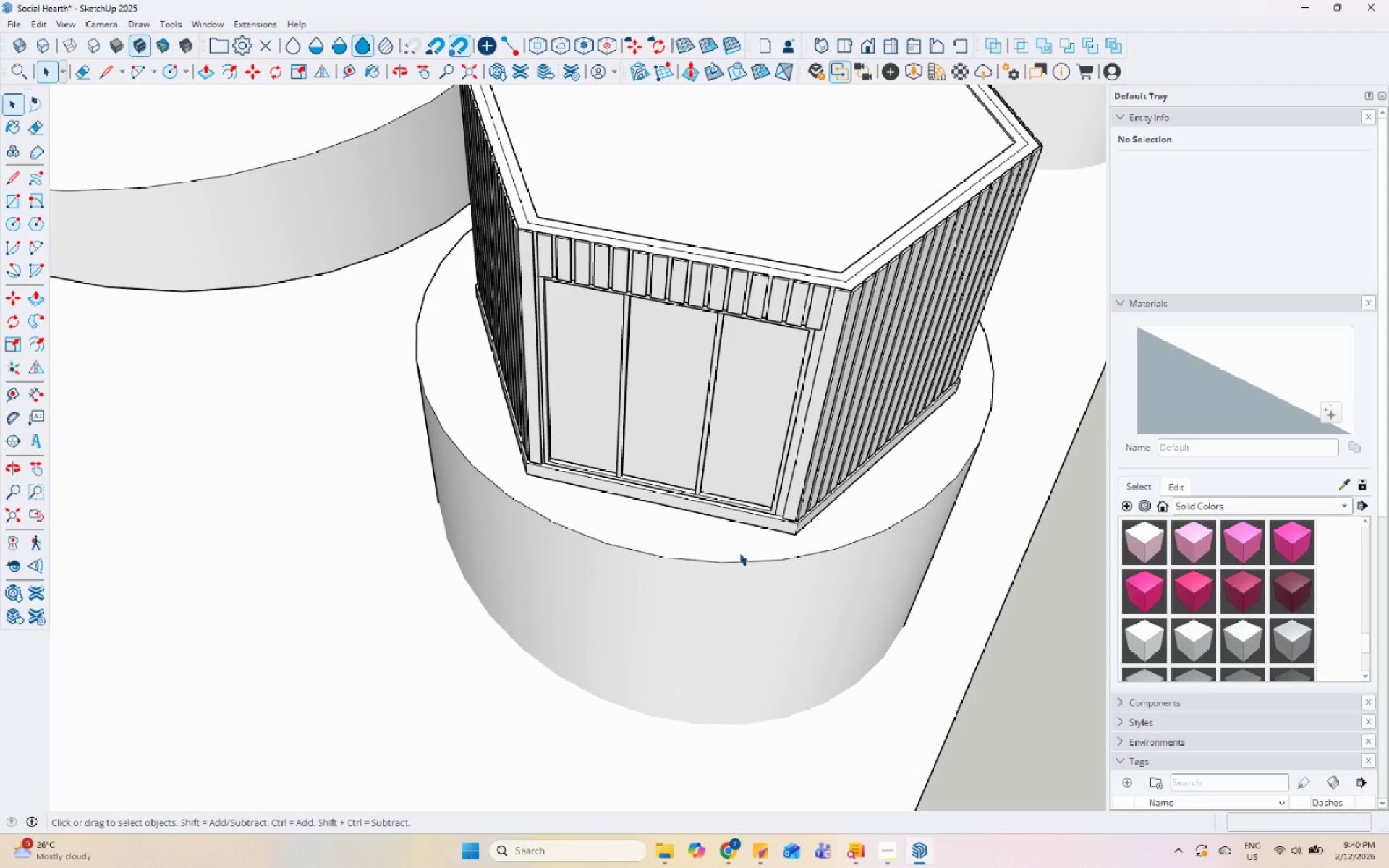 
scroll: coordinate [717, 569], scroll_direction: up, amount: 5.0
 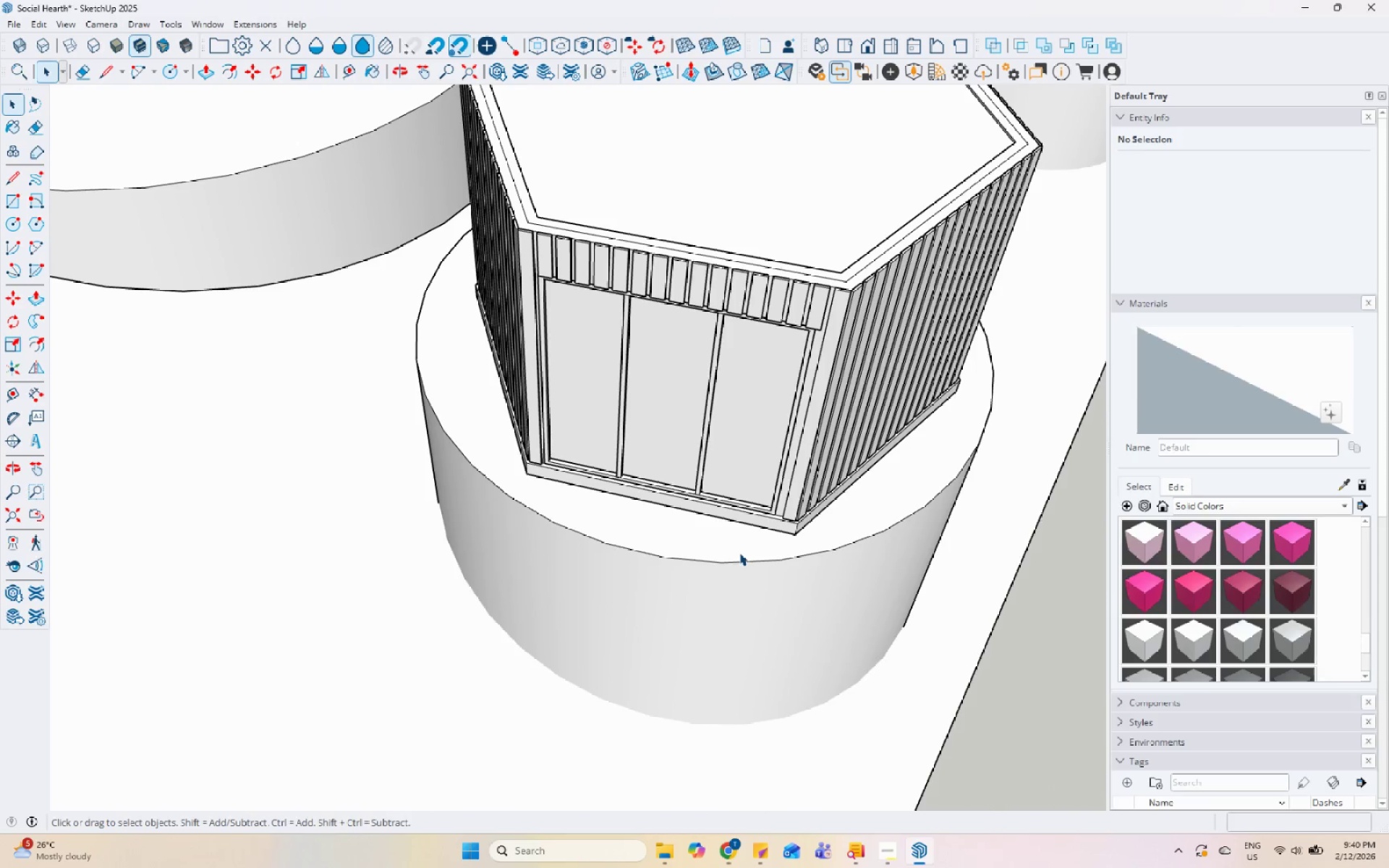 
key(L)
 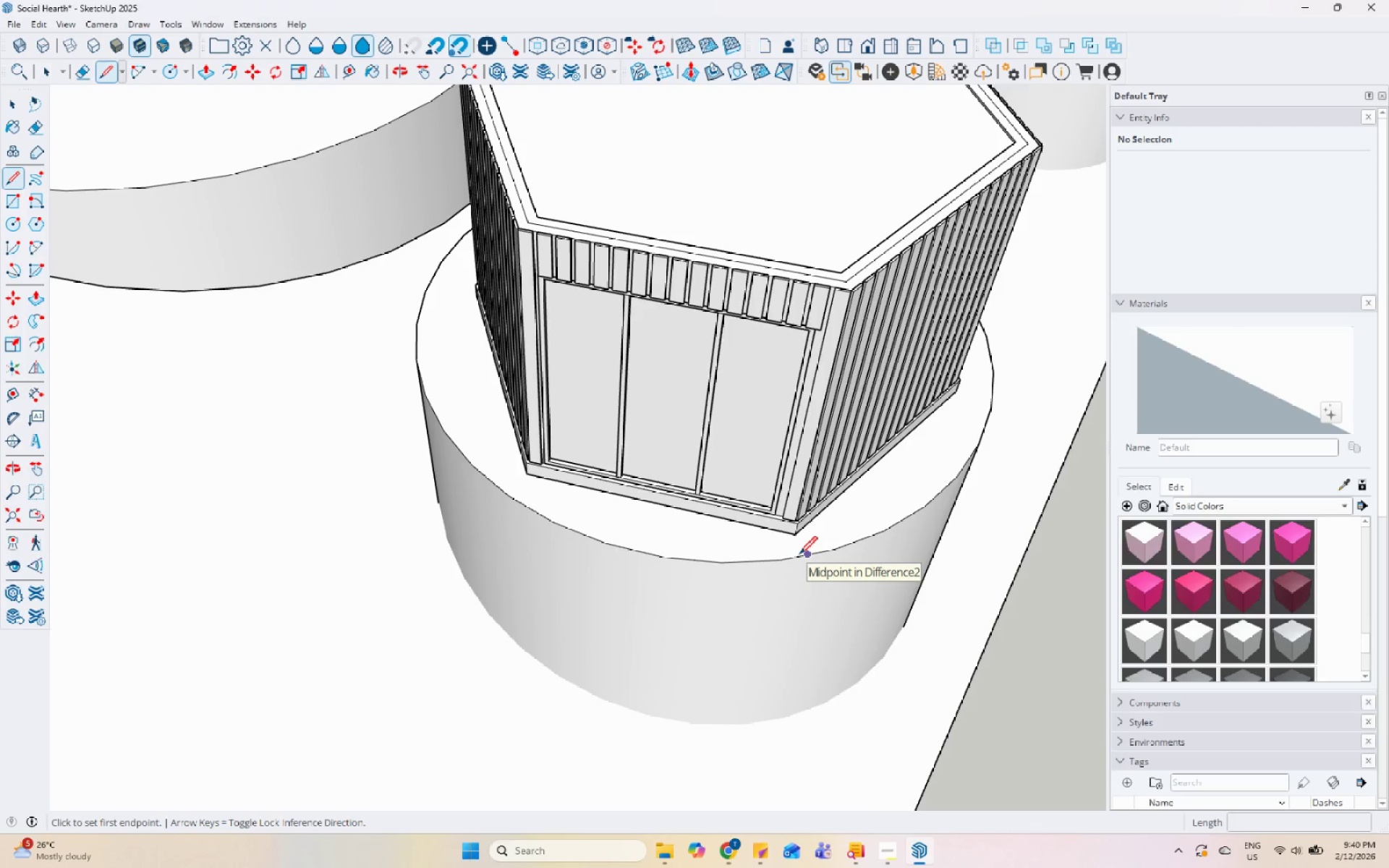 
scroll: coordinate [778, 564], scroll_direction: down, amount: 7.0
 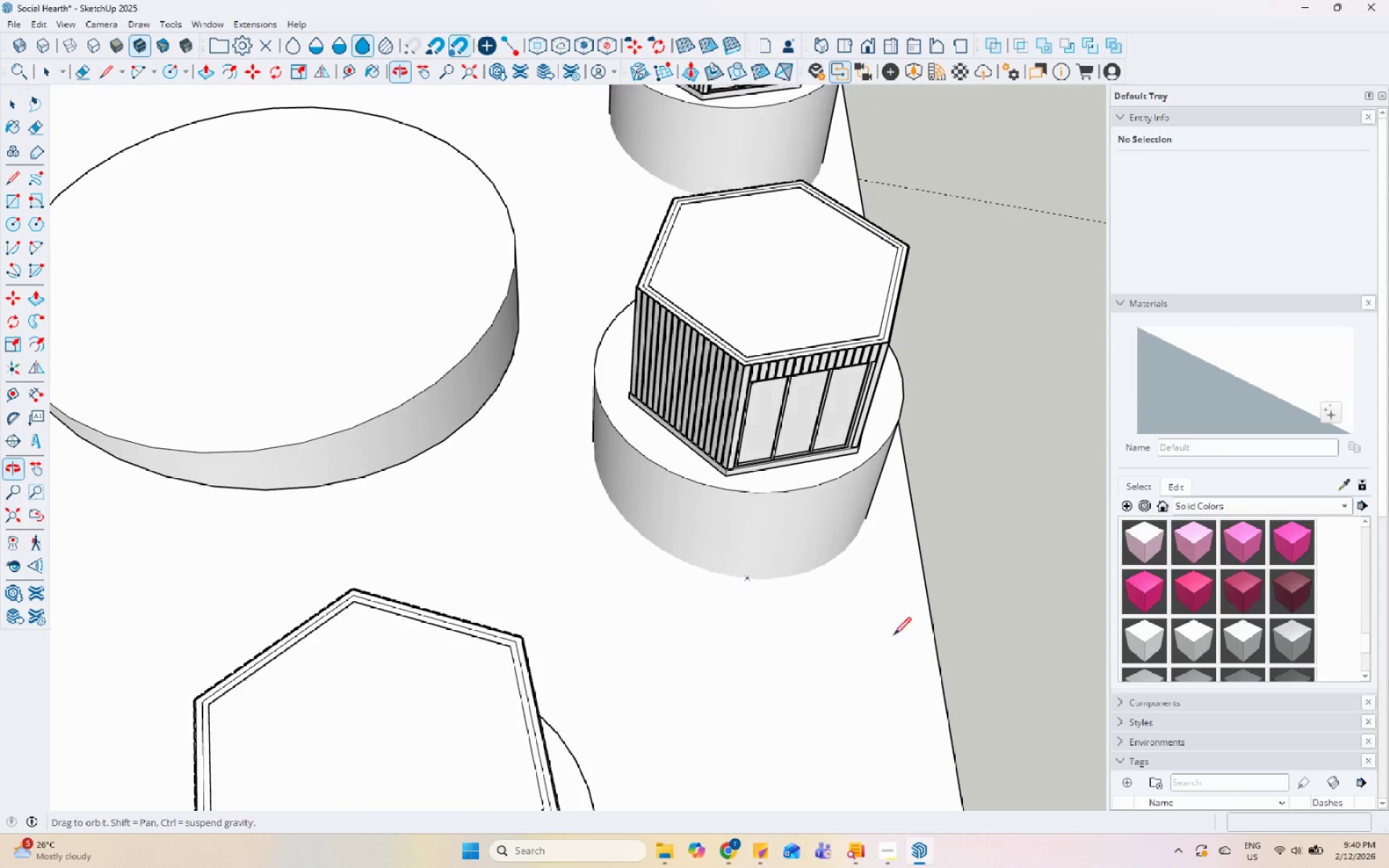 
scroll: coordinate [784, 469], scroll_direction: up, amount: 5.0
 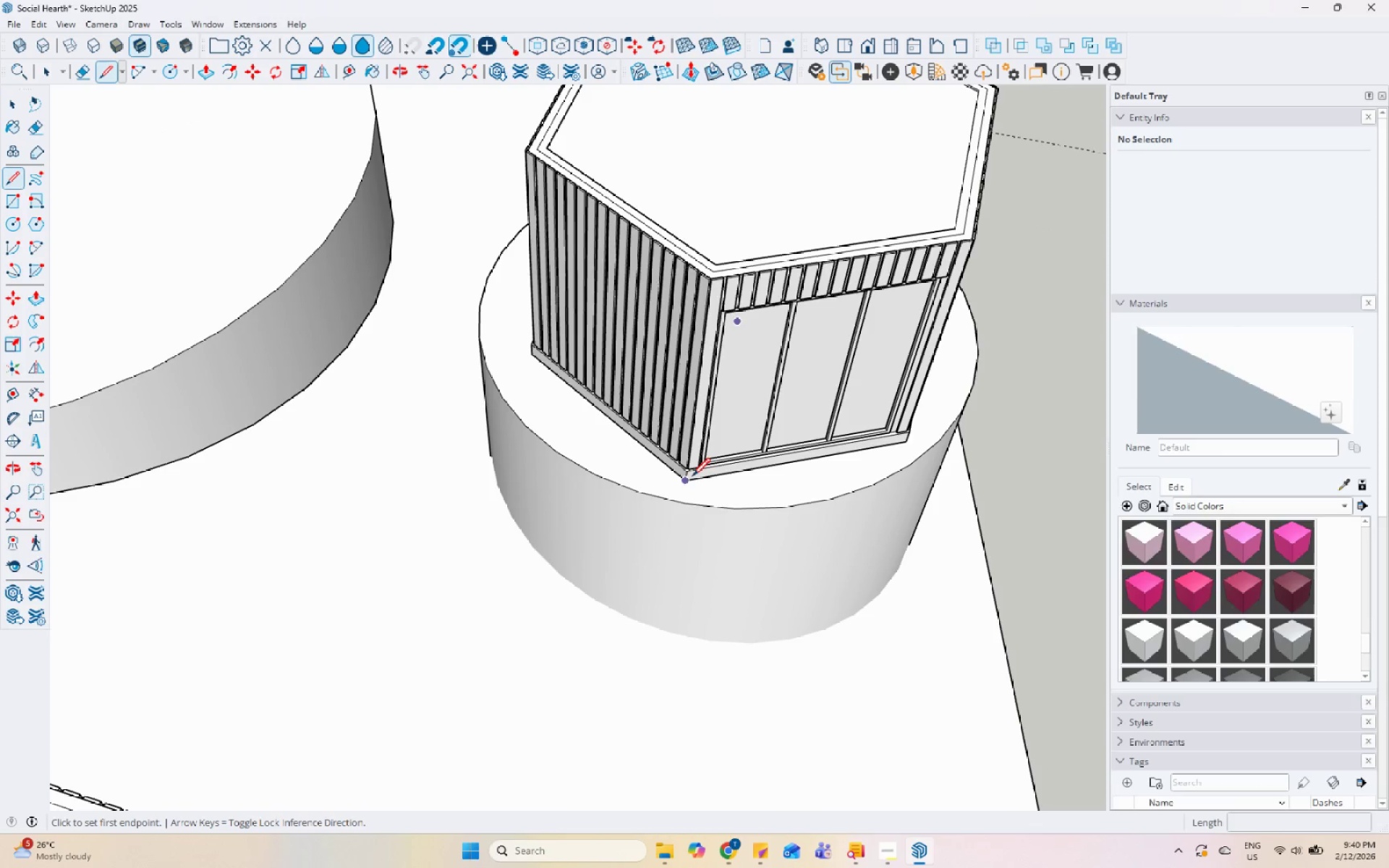 
left_click_drag(start_coordinate=[691, 477], to_coordinate=[696, 484])
 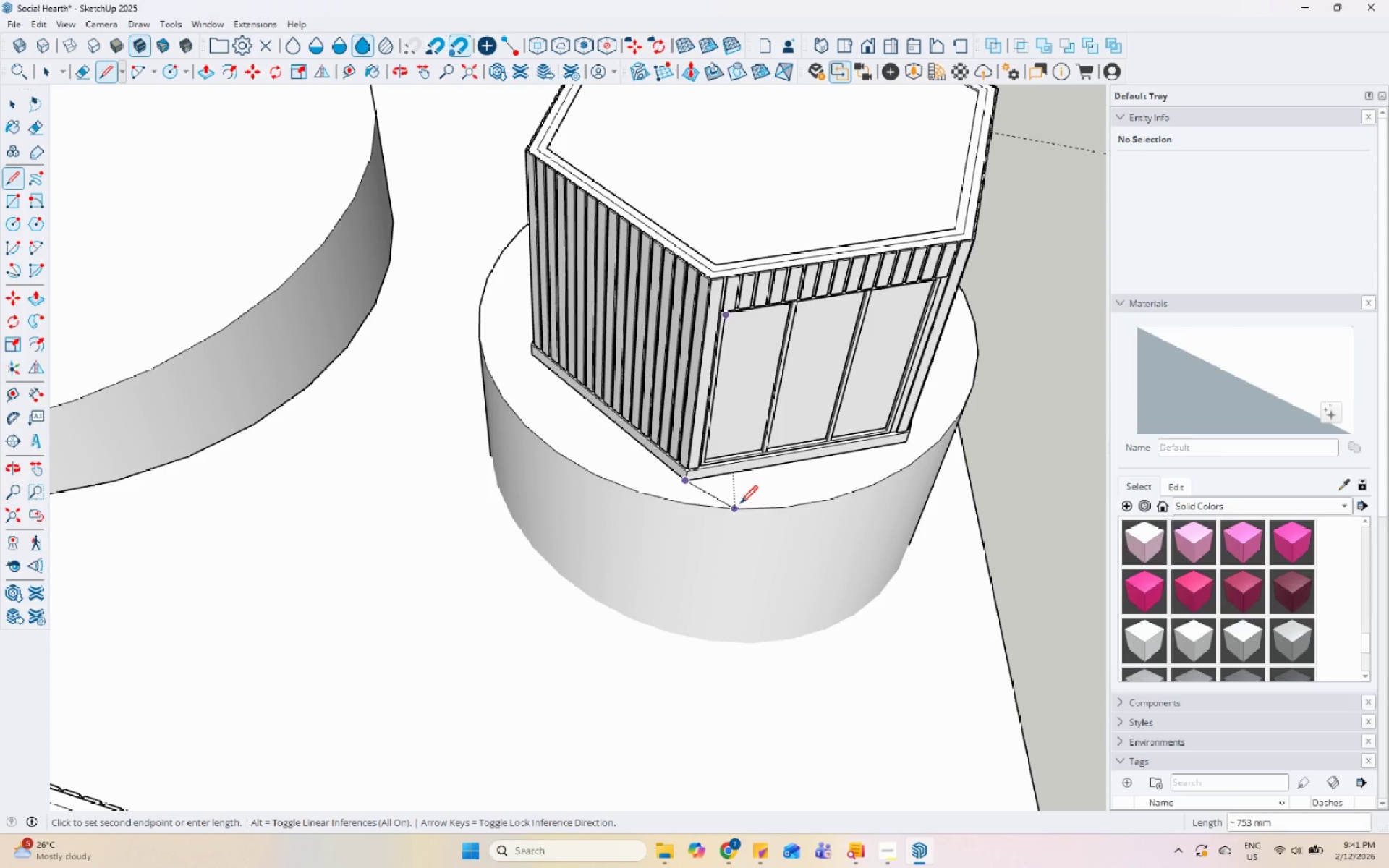 
key(Space)
 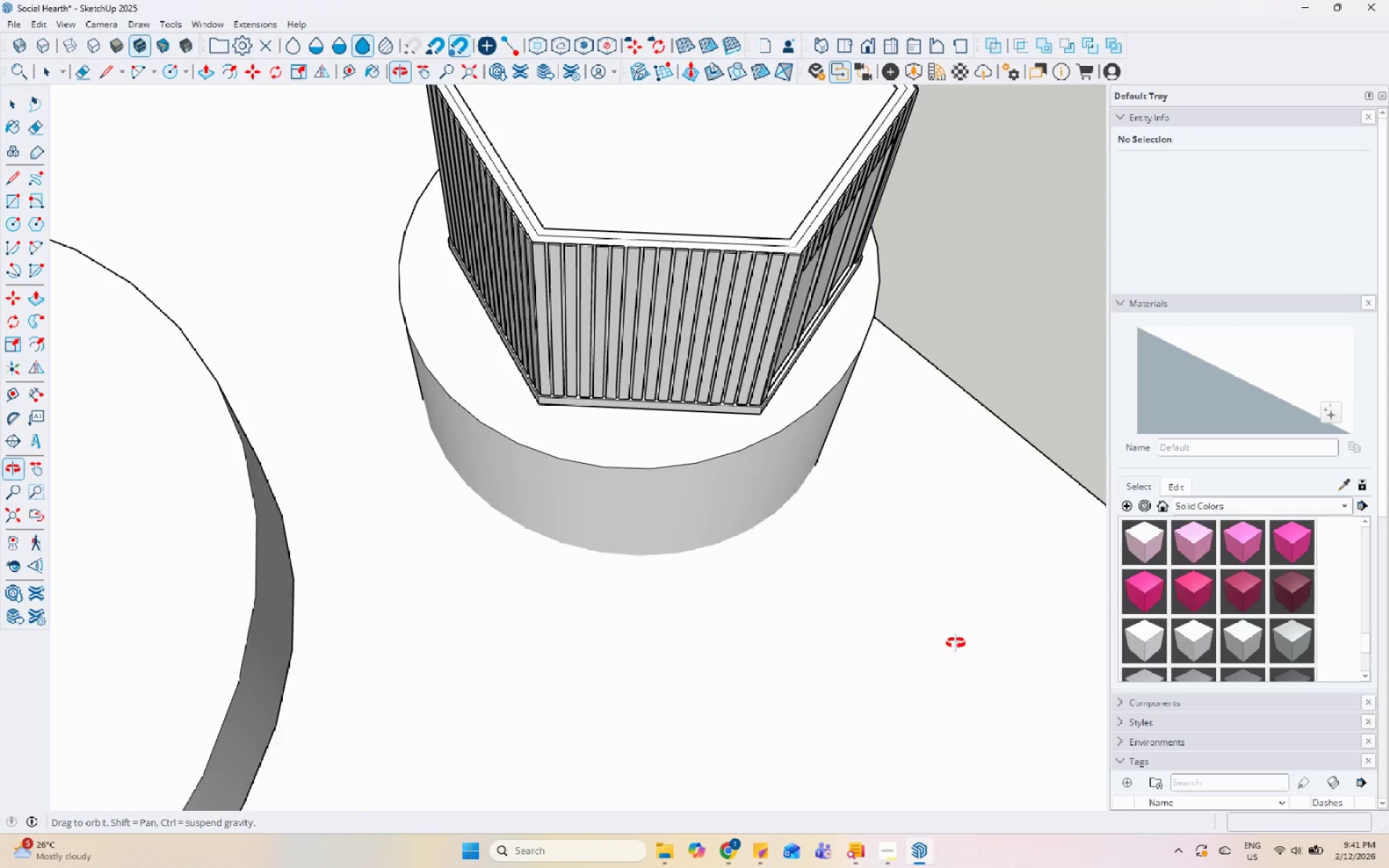 
scroll: coordinate [579, 386], scroll_direction: down, amount: 12.0
 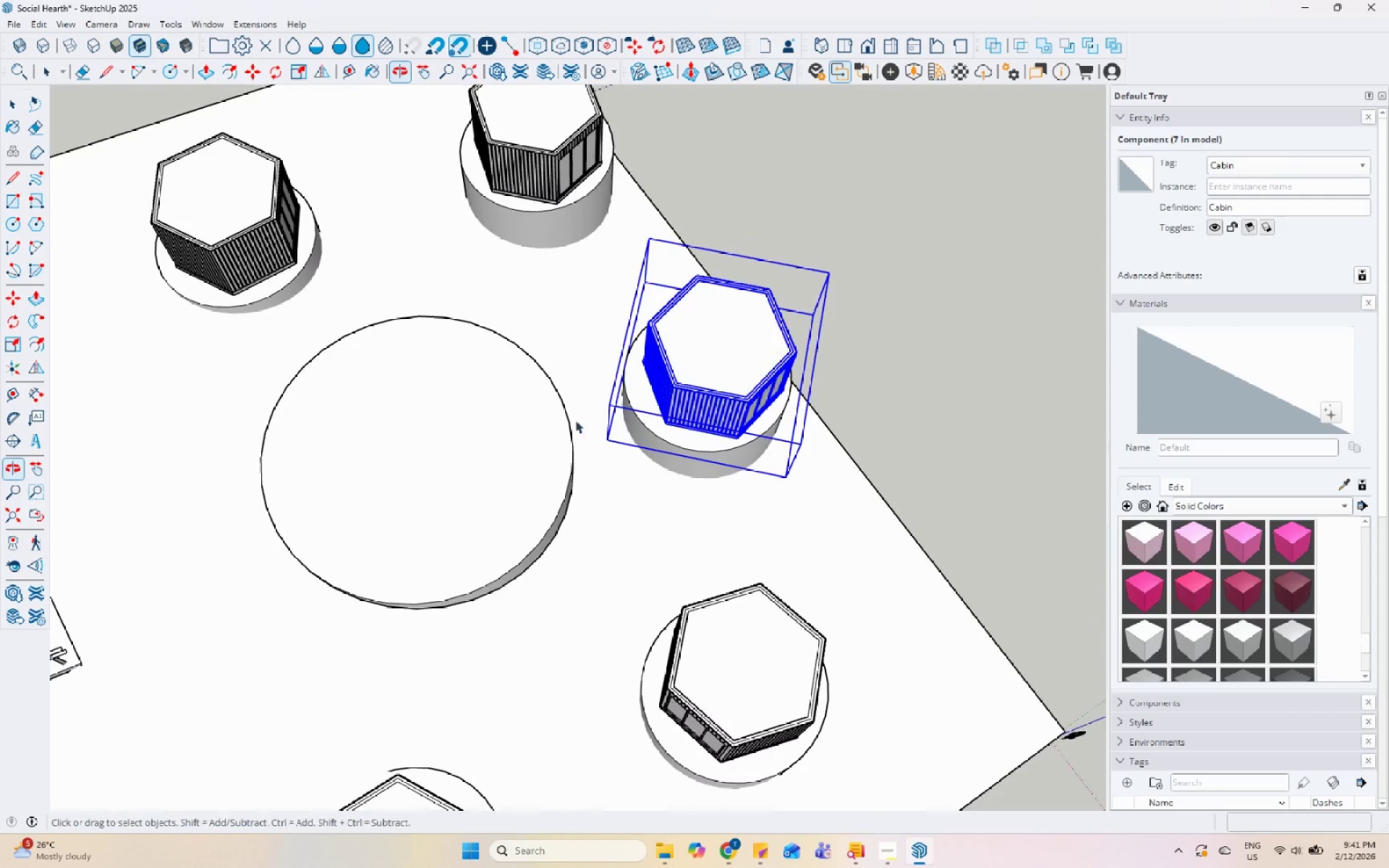 
scroll: coordinate [761, 328], scroll_direction: up, amount: 5.0
 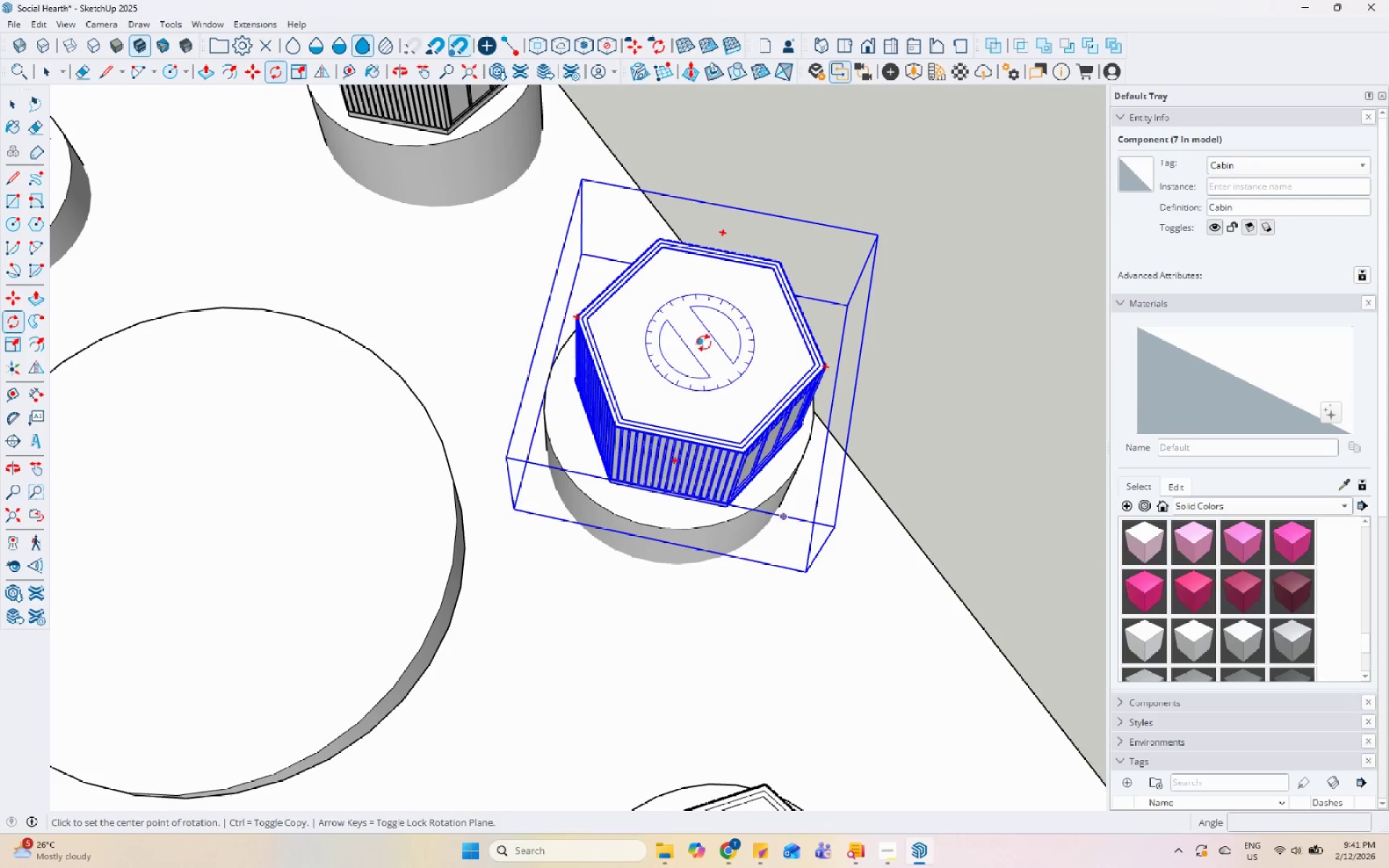 
left_click([700, 343])
 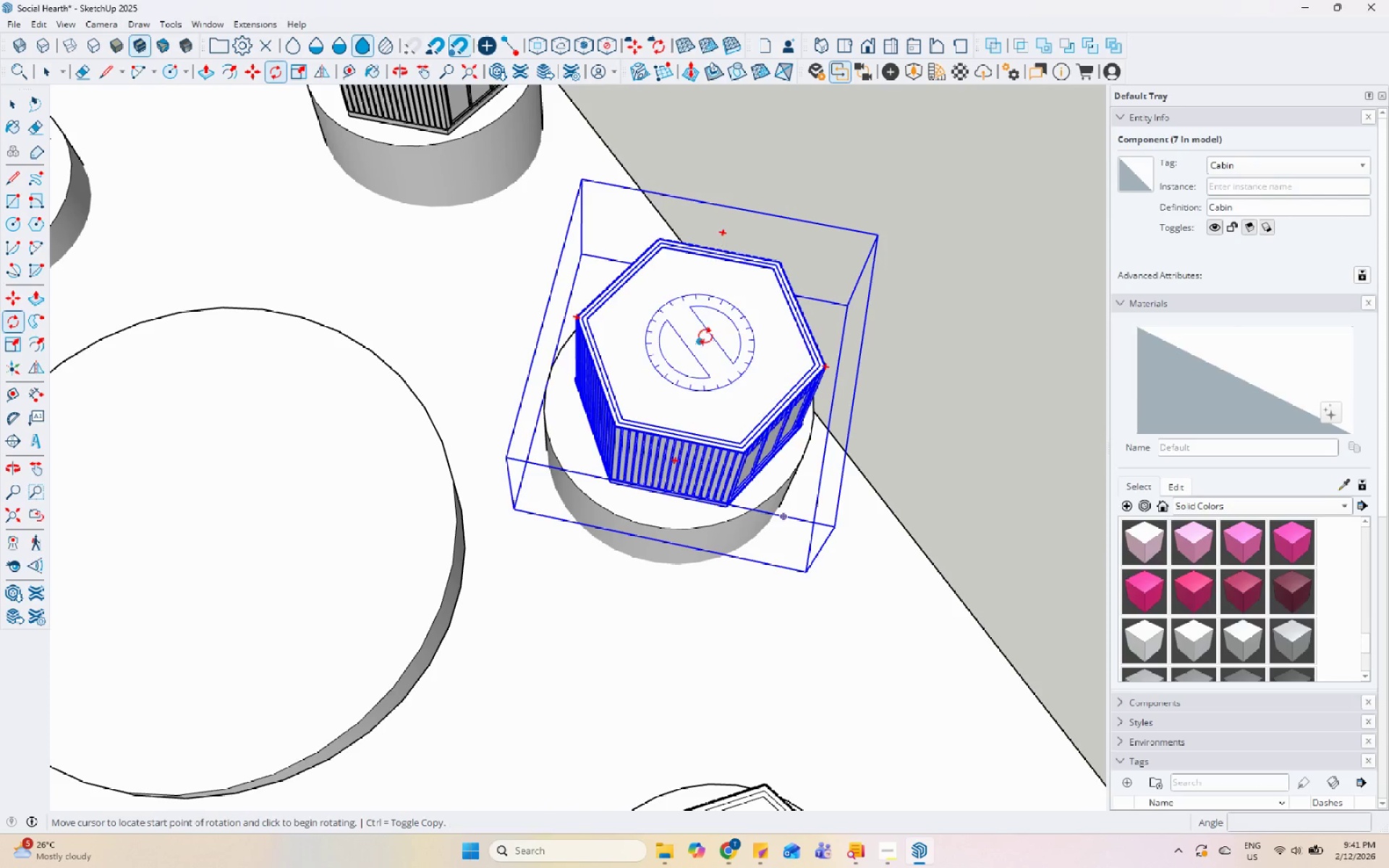 
left_click([717, 330])
 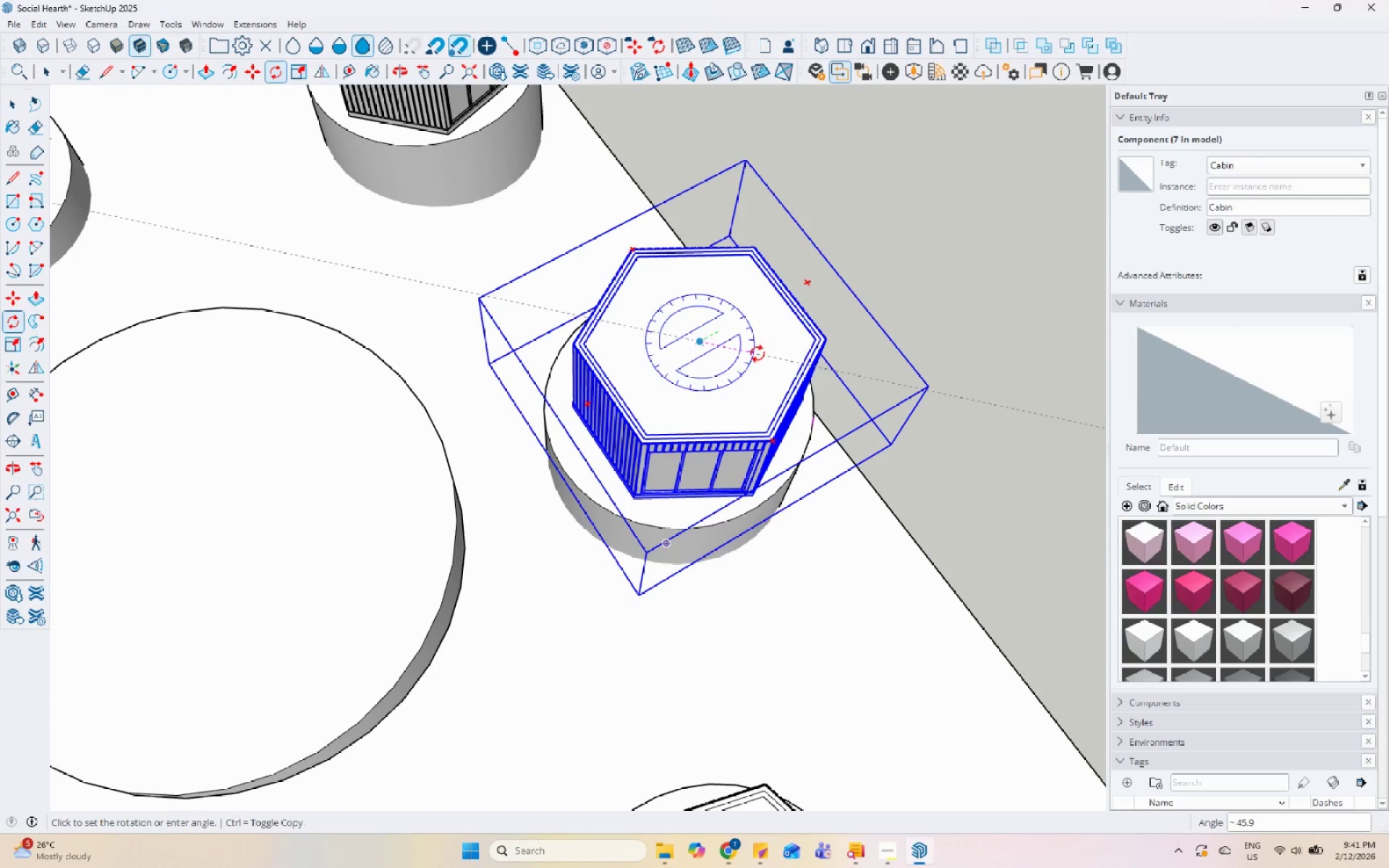 
scroll: coordinate [658, 443], scroll_direction: down, amount: 7.0
 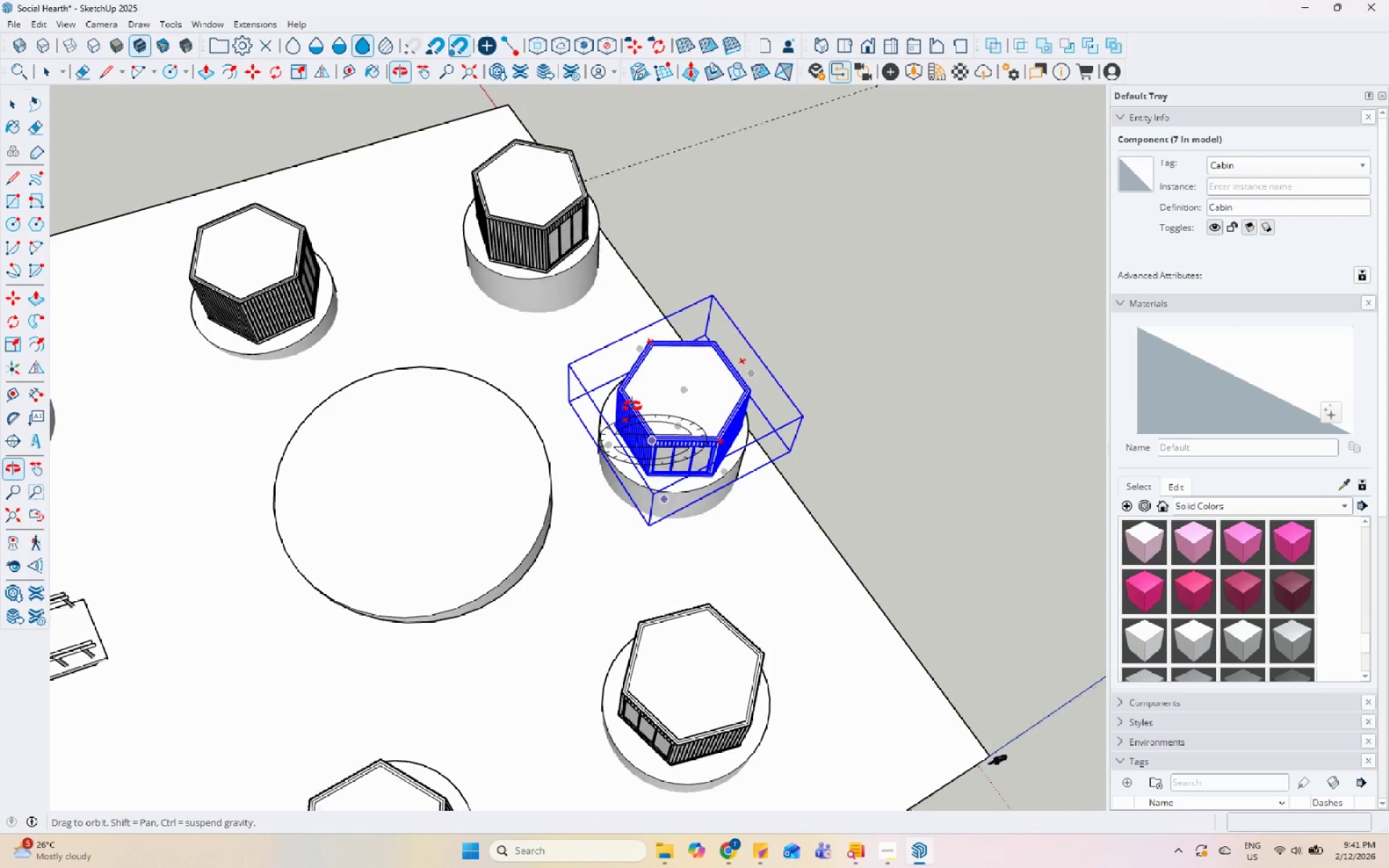 
key(Space)
 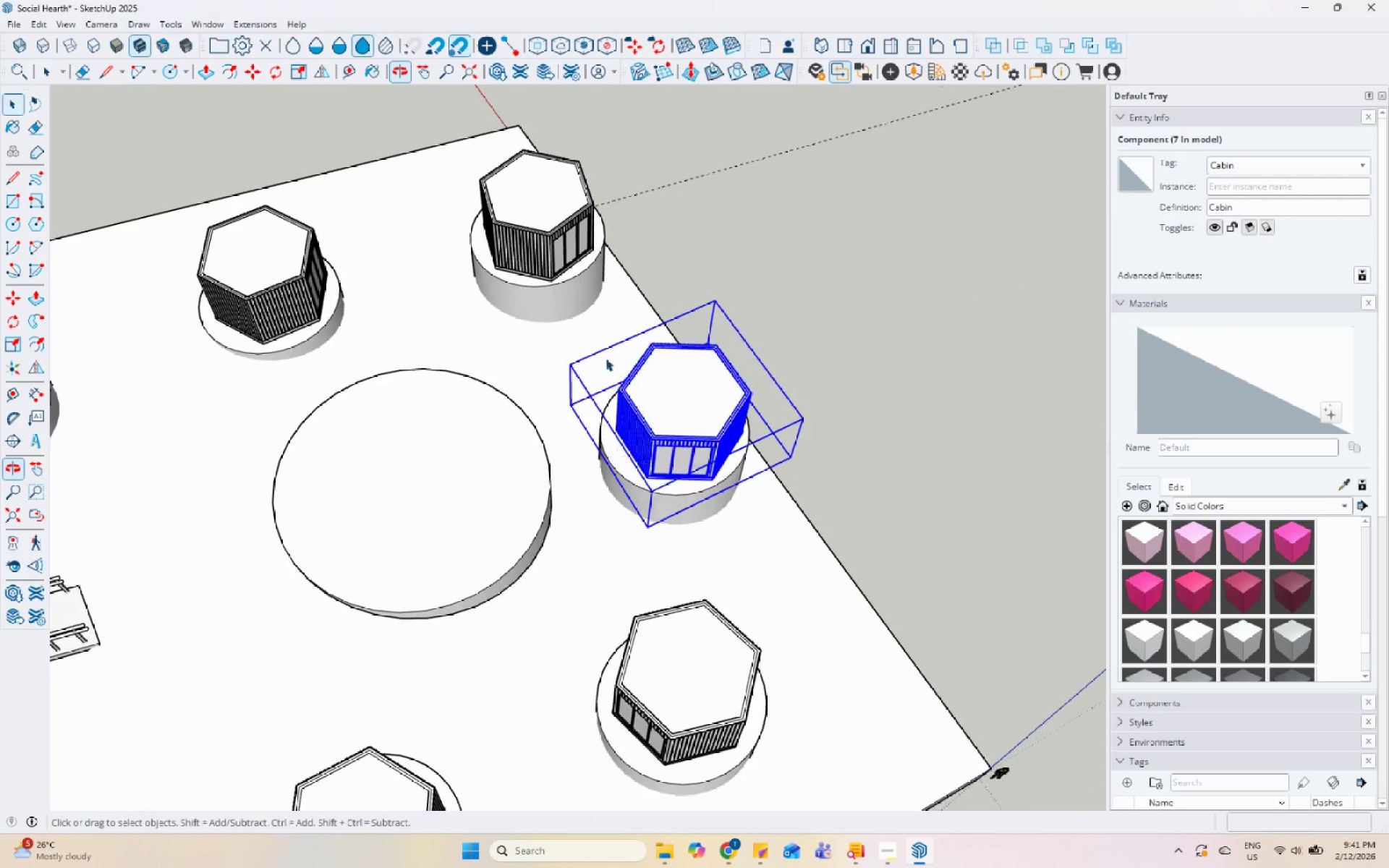 
scroll: coordinate [684, 606], scroll_direction: up, amount: 6.0
 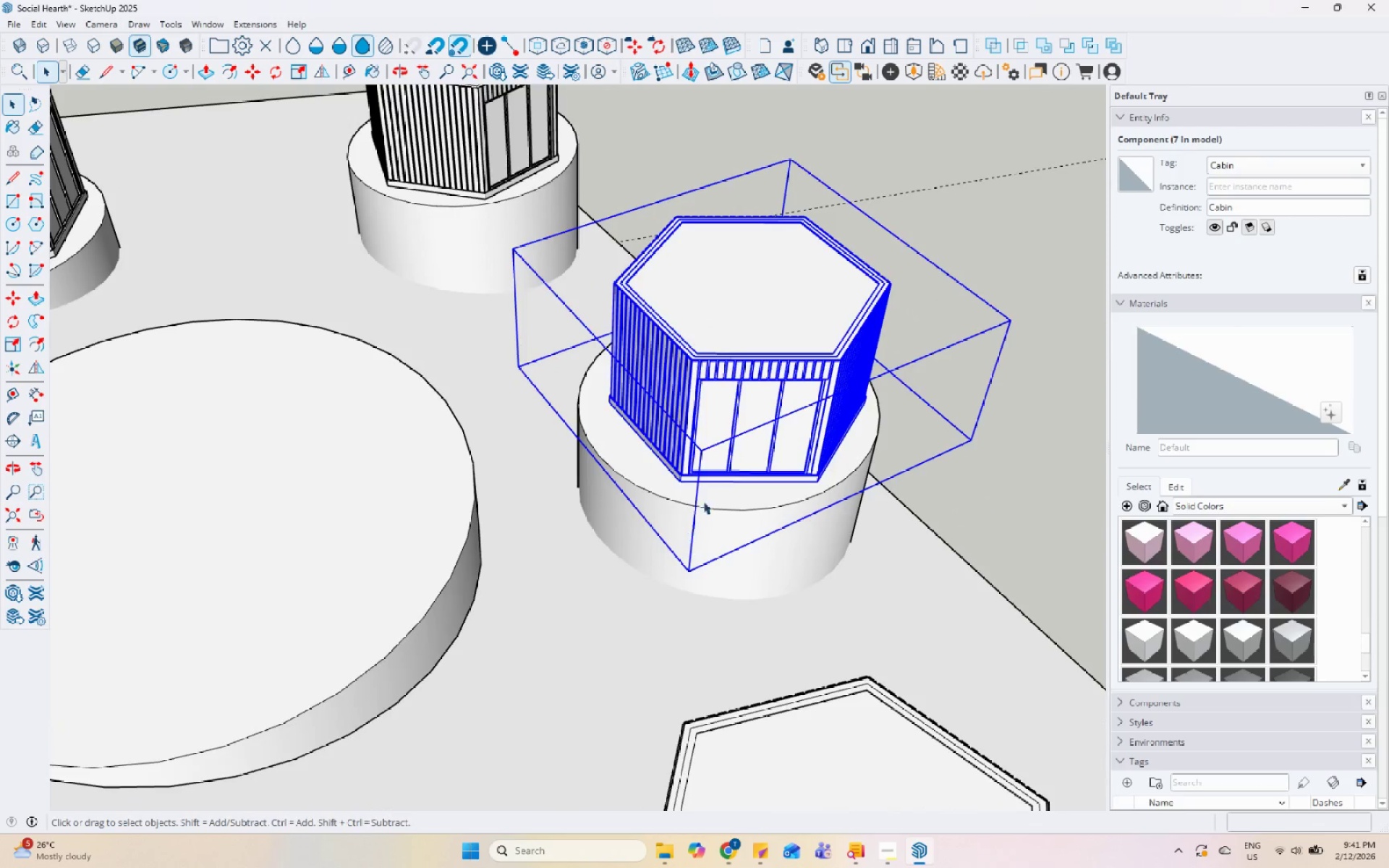 
left_click([715, 486])
 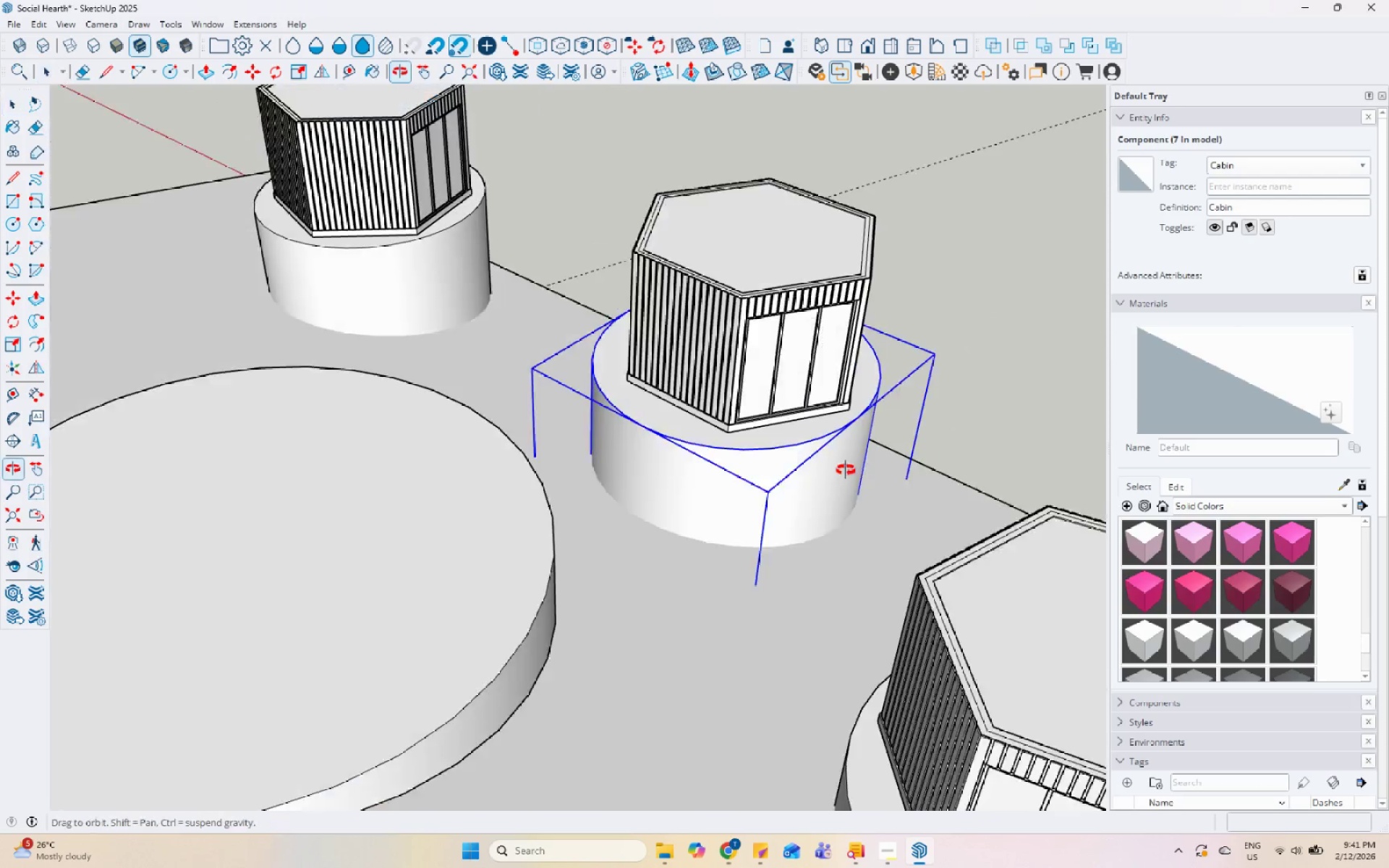 
scroll: coordinate [626, 541], scroll_direction: down, amount: 11.0
 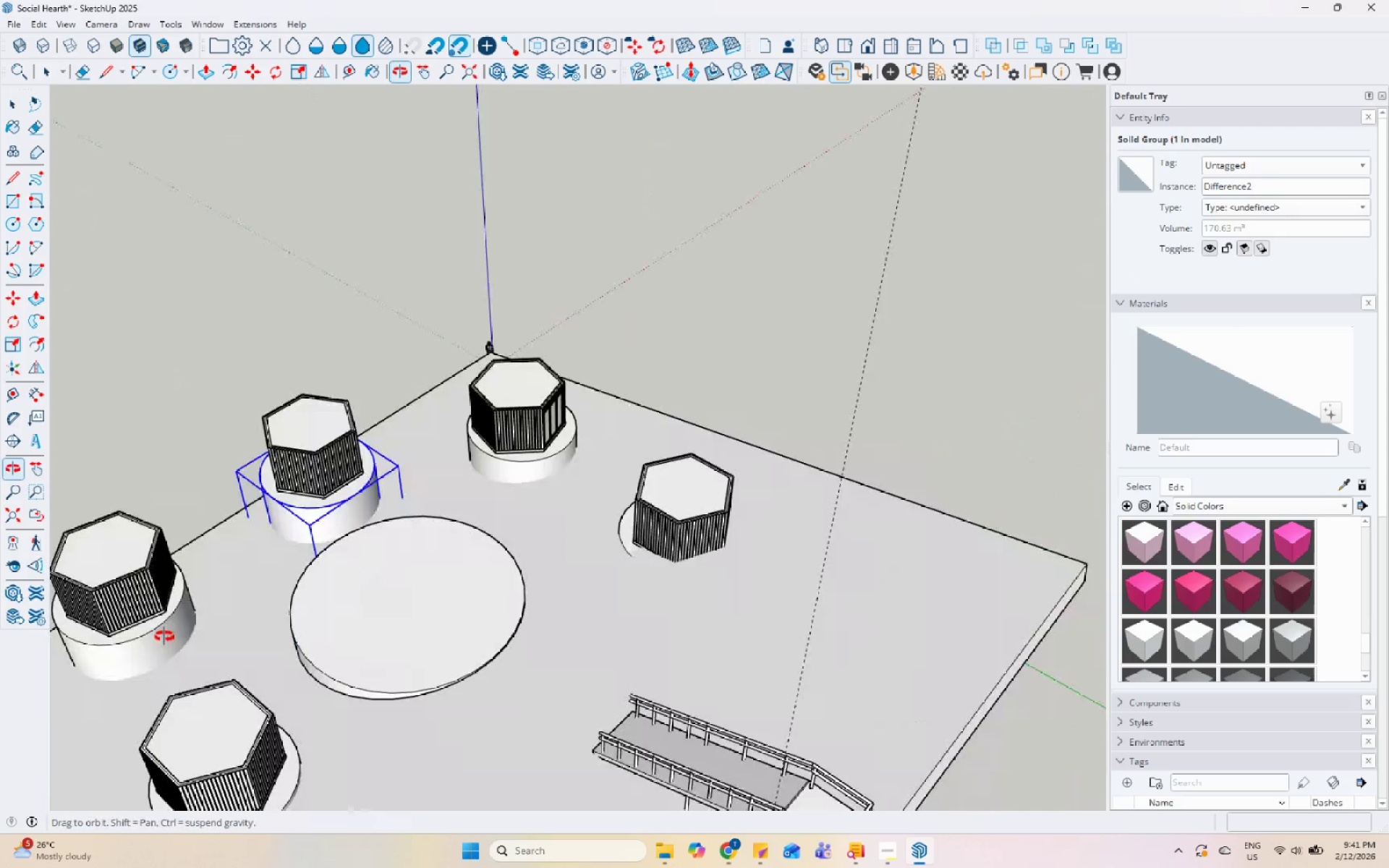 
scroll: coordinate [414, 451], scroll_direction: up, amount: 5.0
 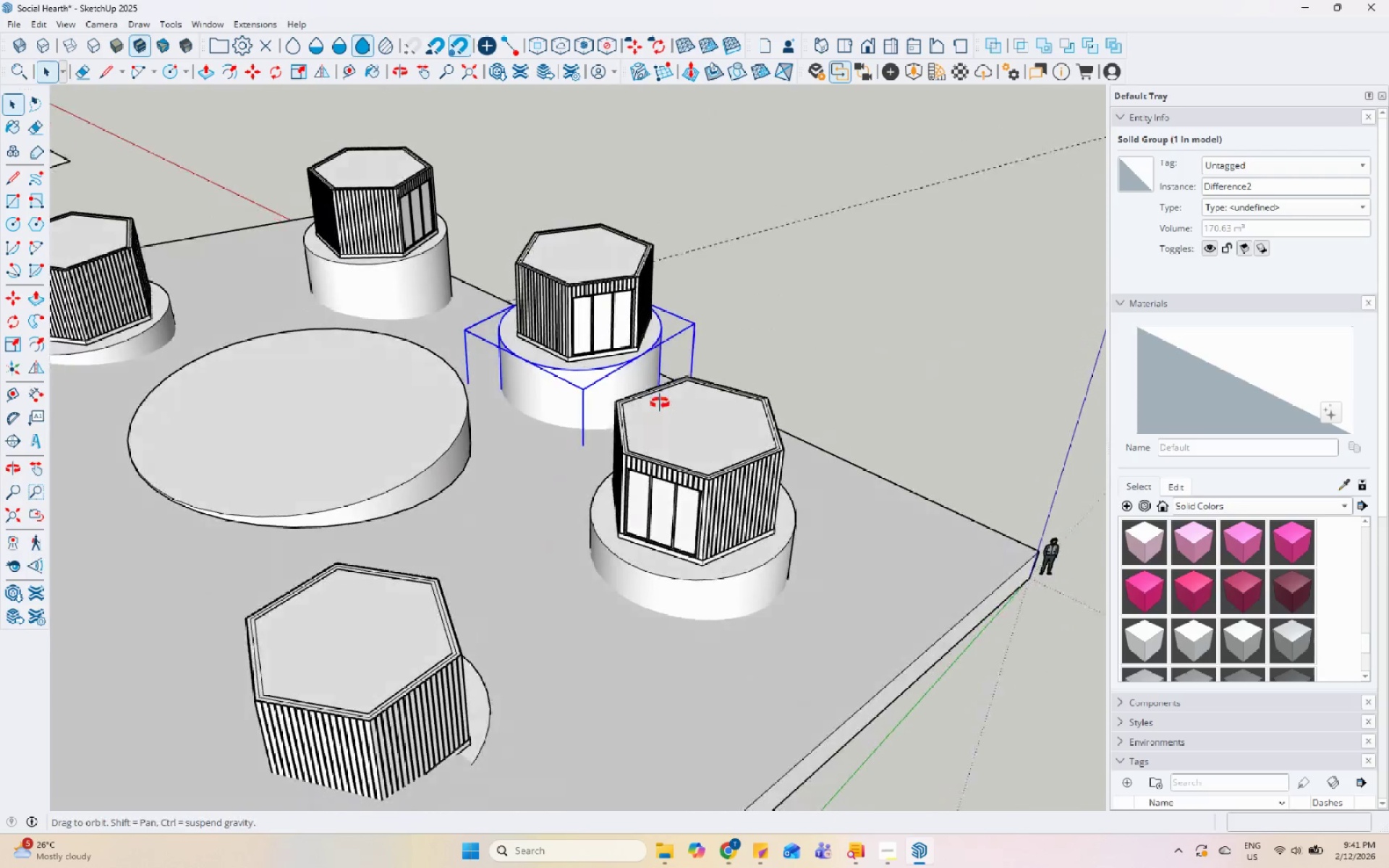 
left_click([893, 318])
 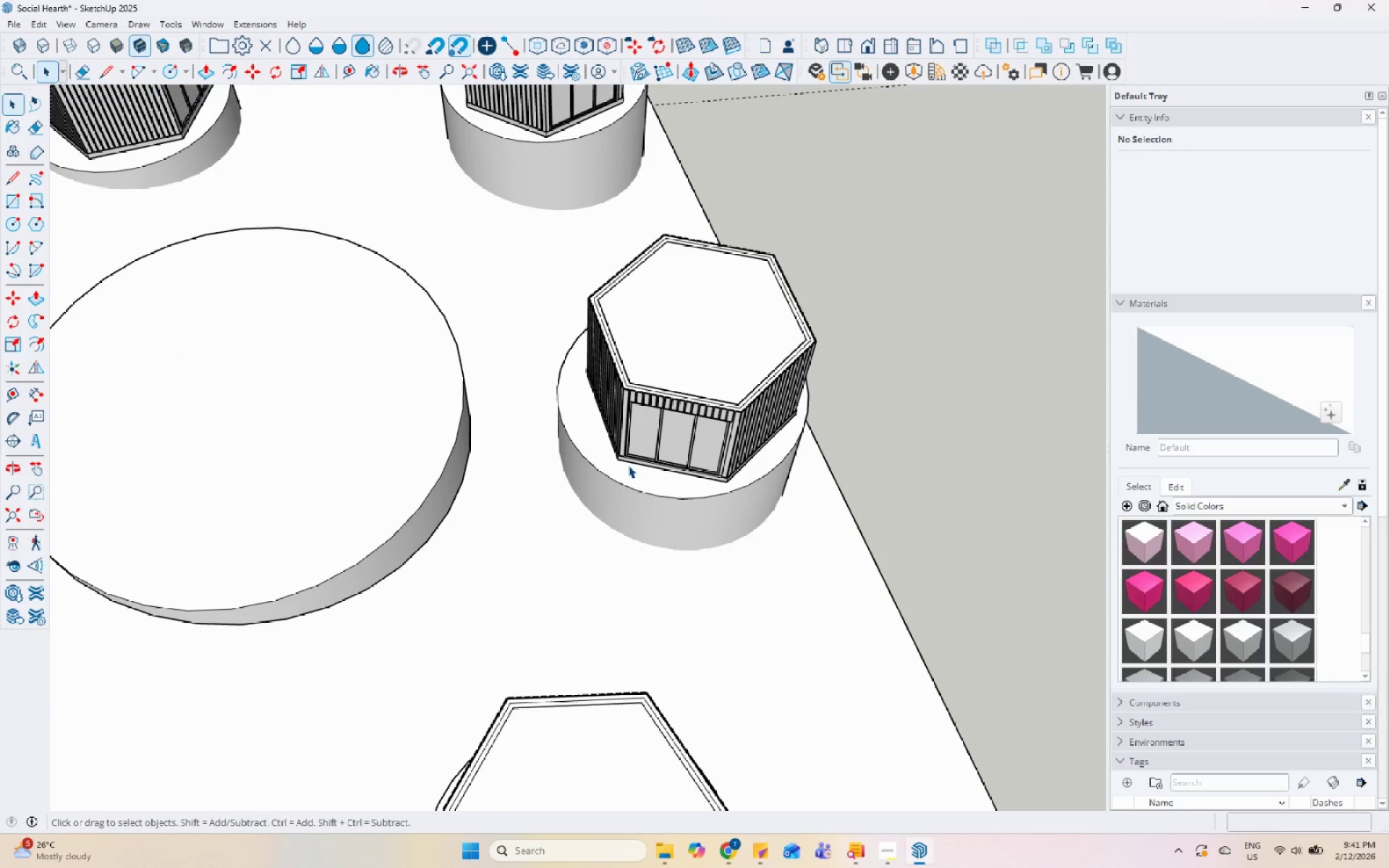 
scroll: coordinate [579, 359], scroll_direction: up, amount: 3.0
 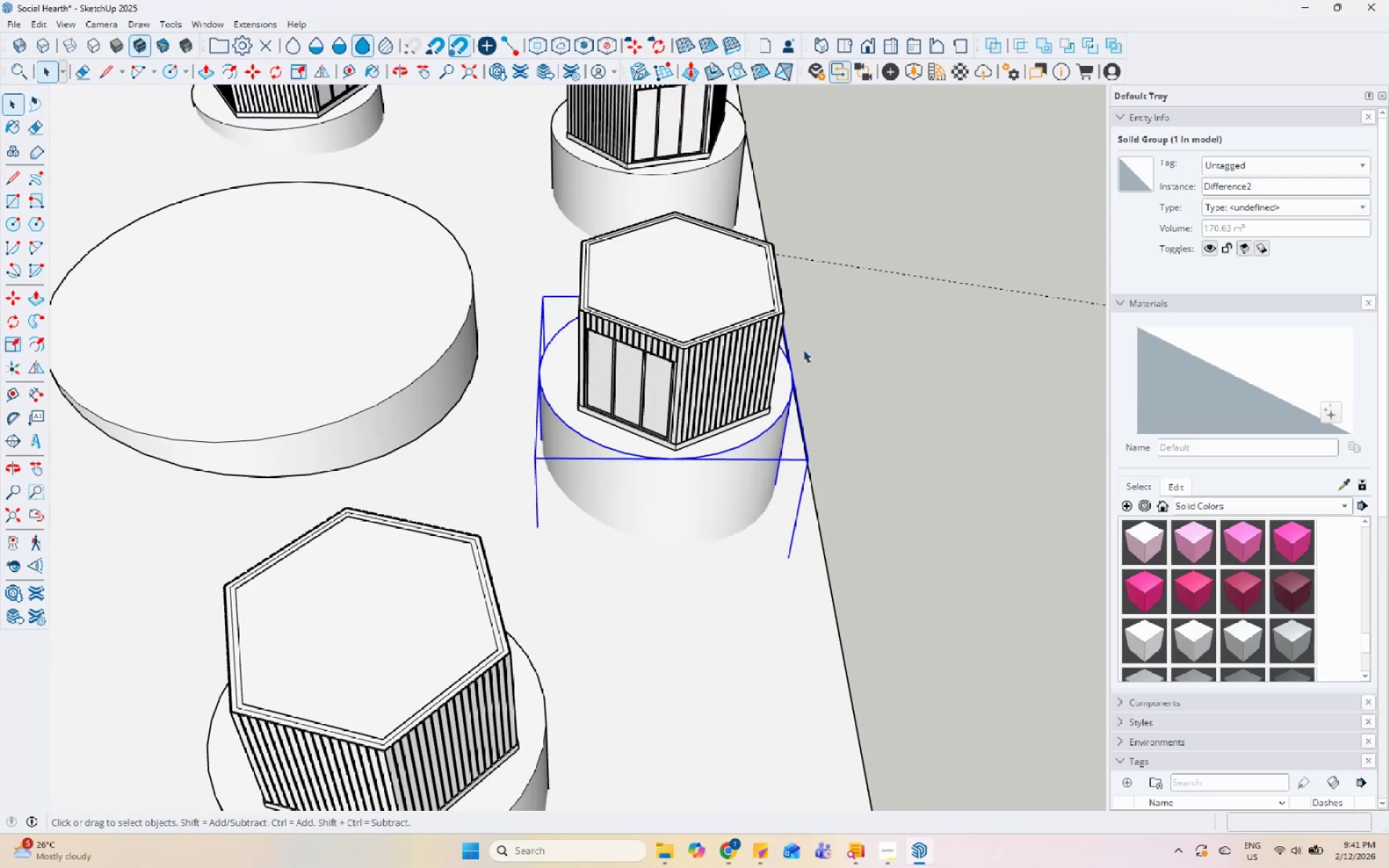 
wait(5.81)
 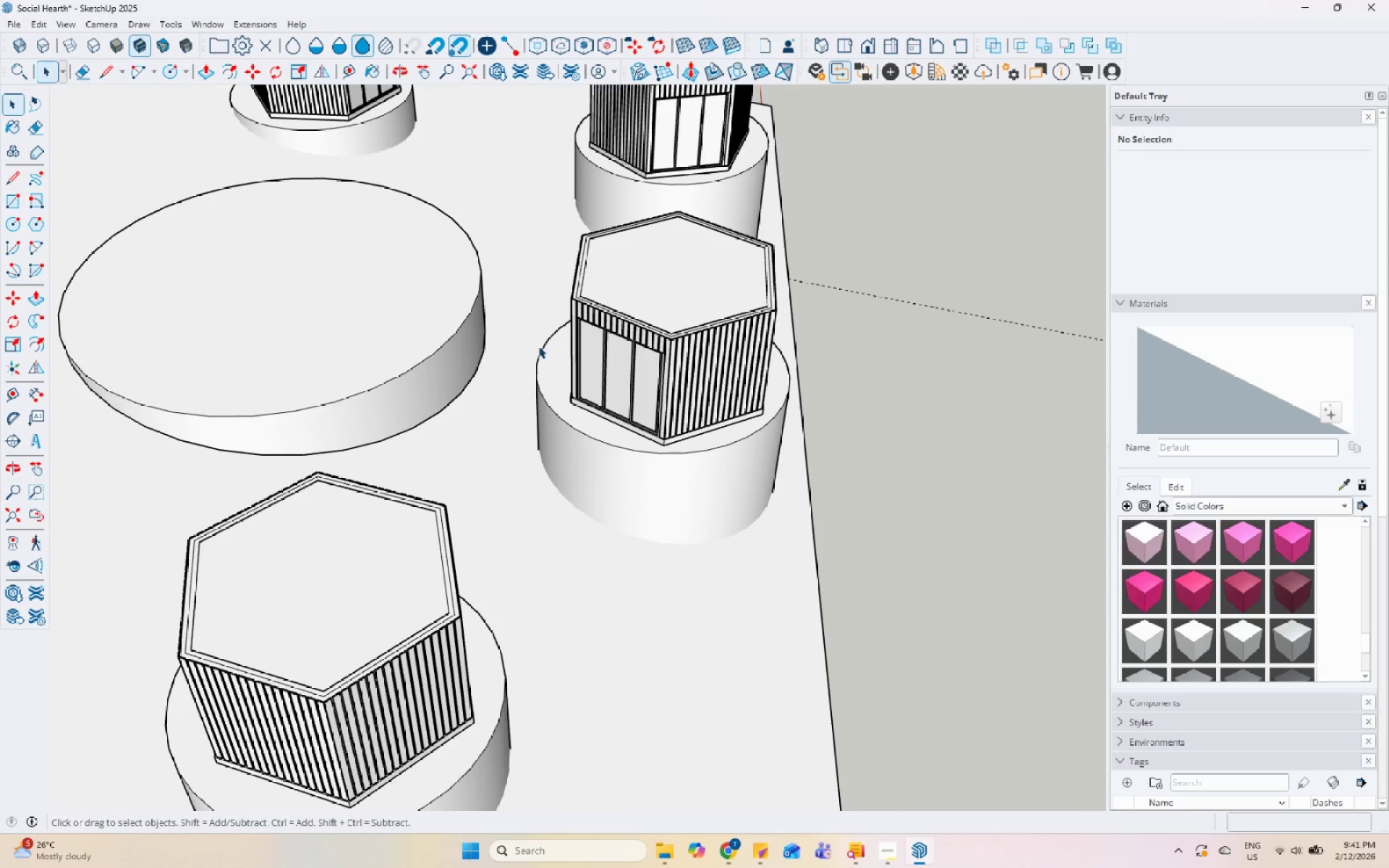 
scroll: coordinate [830, 451], scroll_direction: up, amount: 10.0
 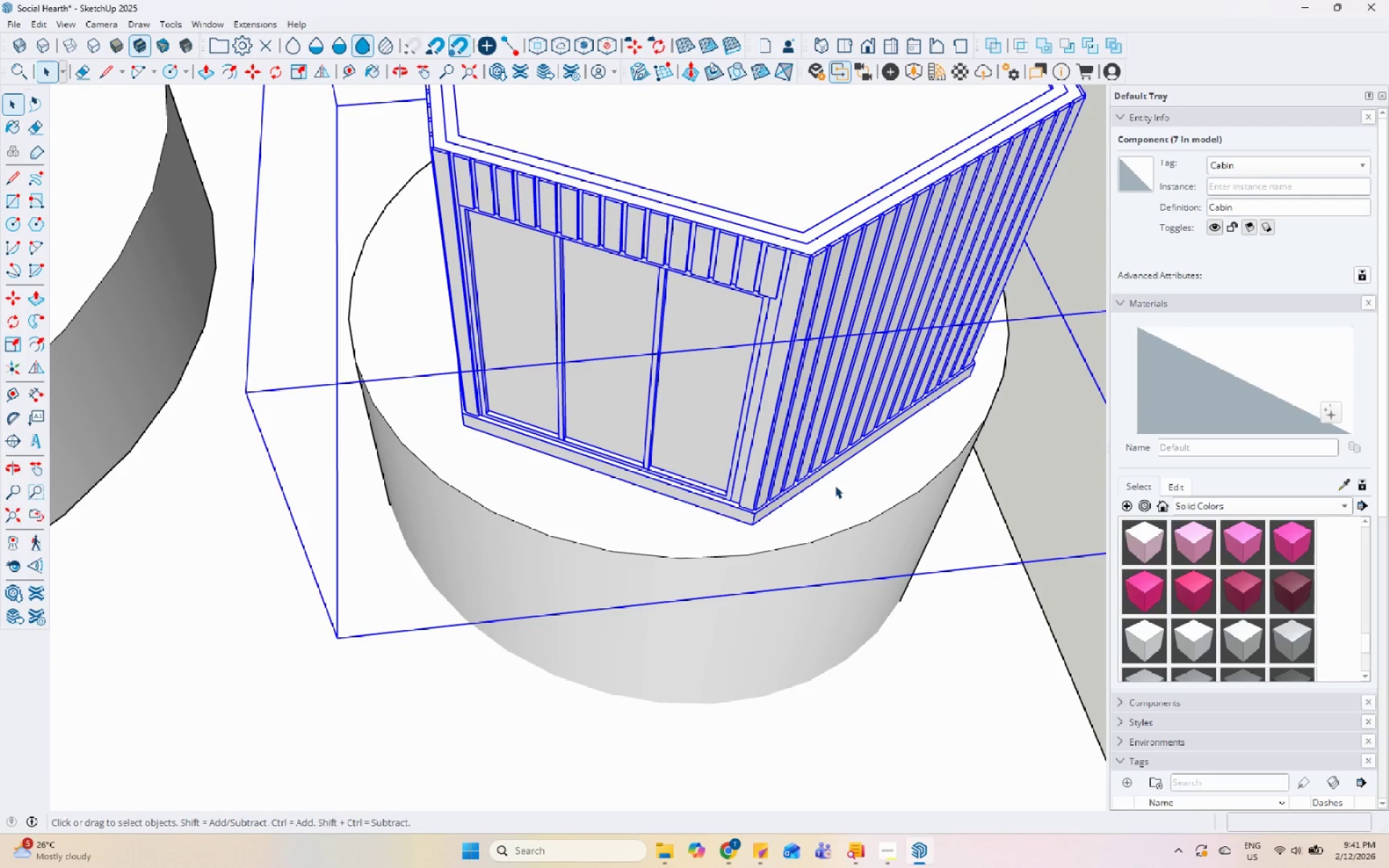 
key(M)
 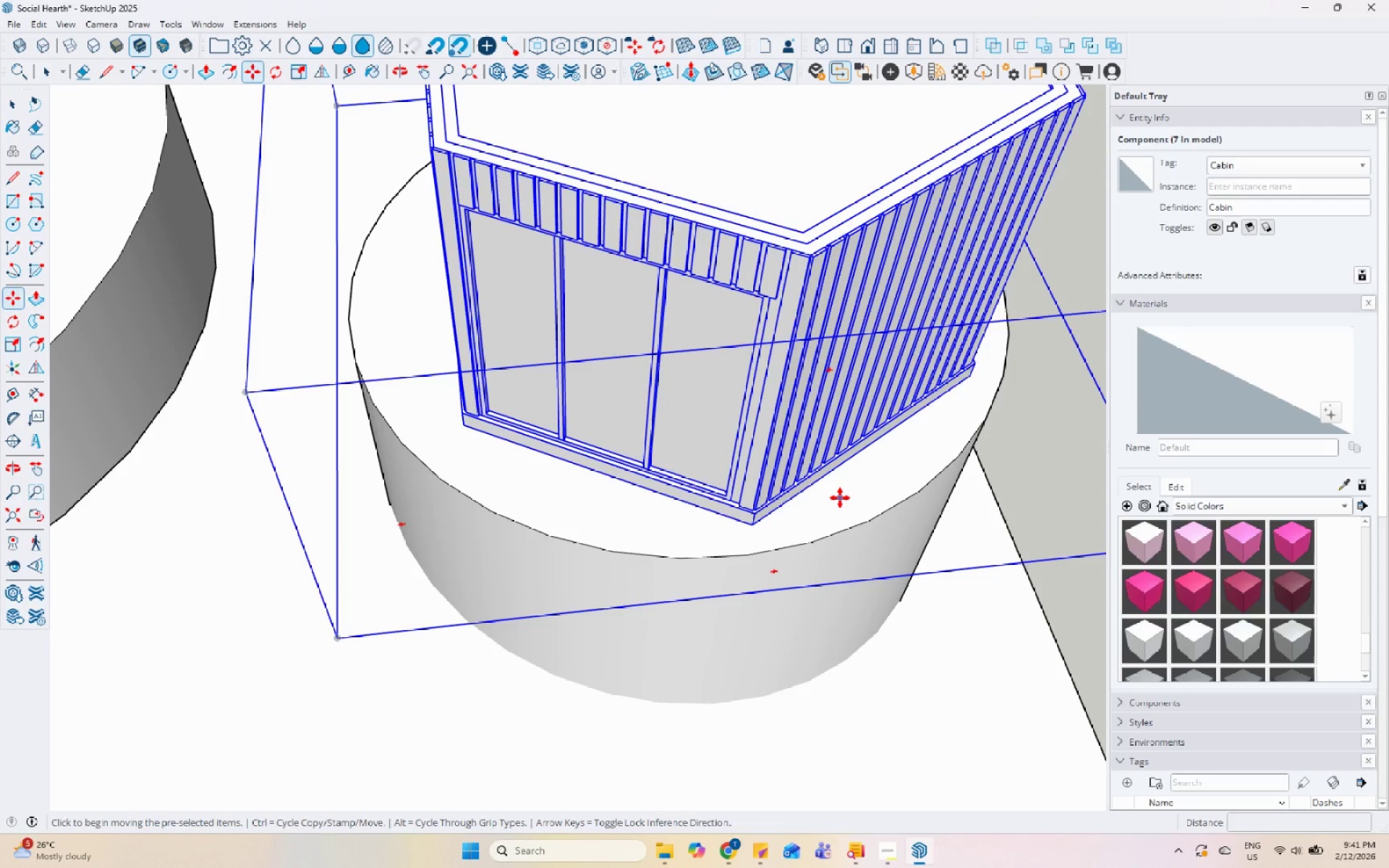 
left_click([840, 498])
 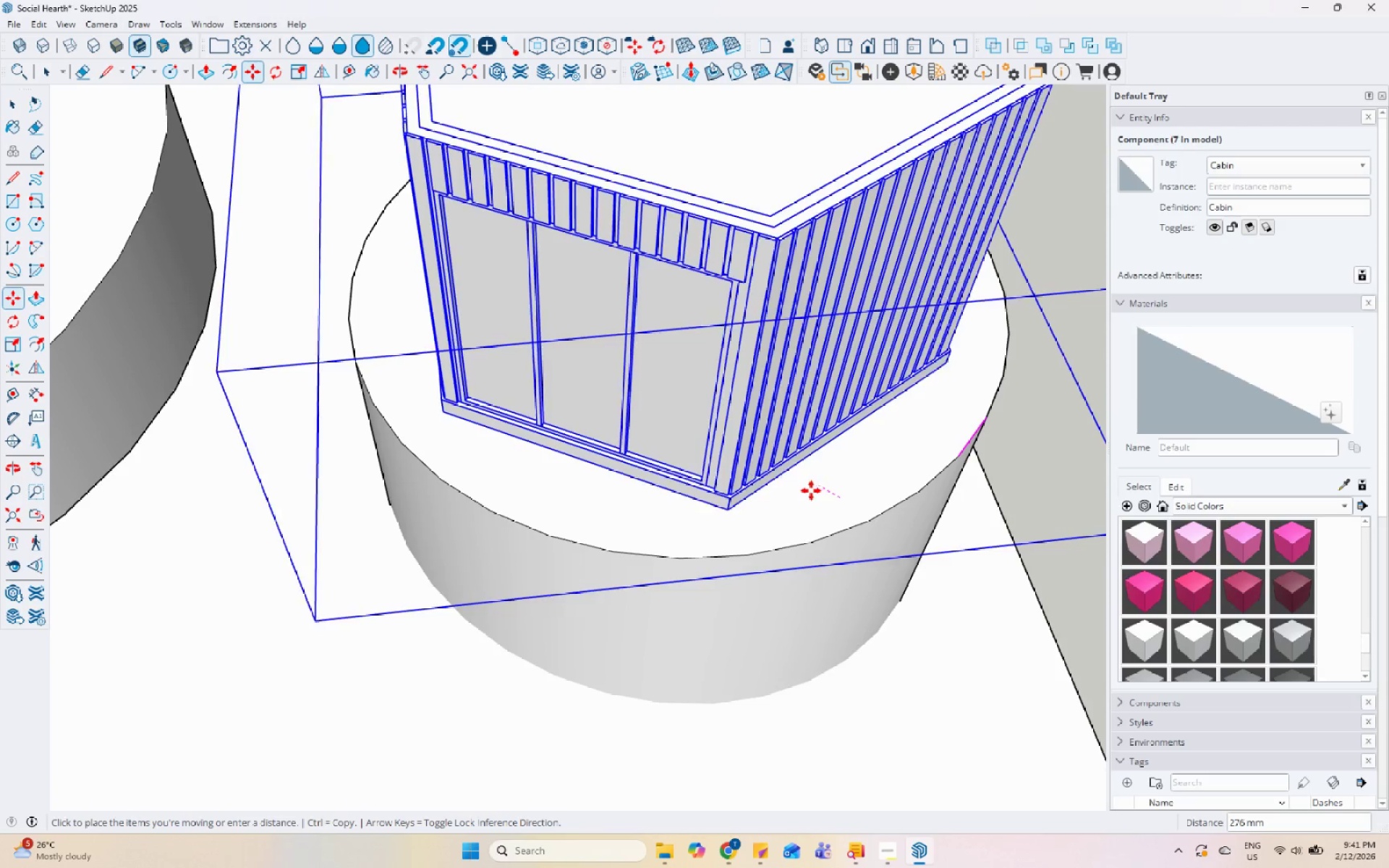 
left_click([808, 495])
 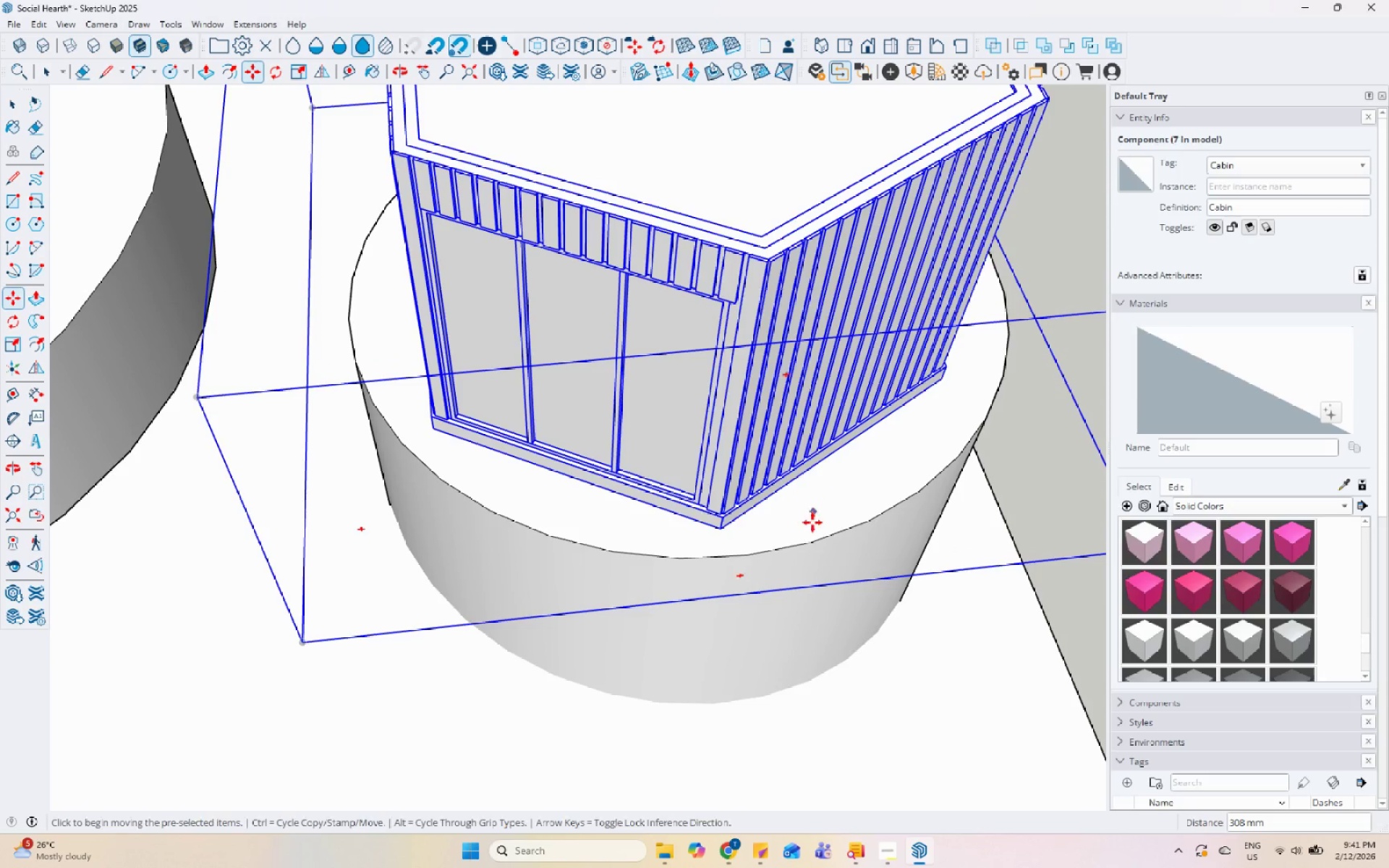 
key(Space)
 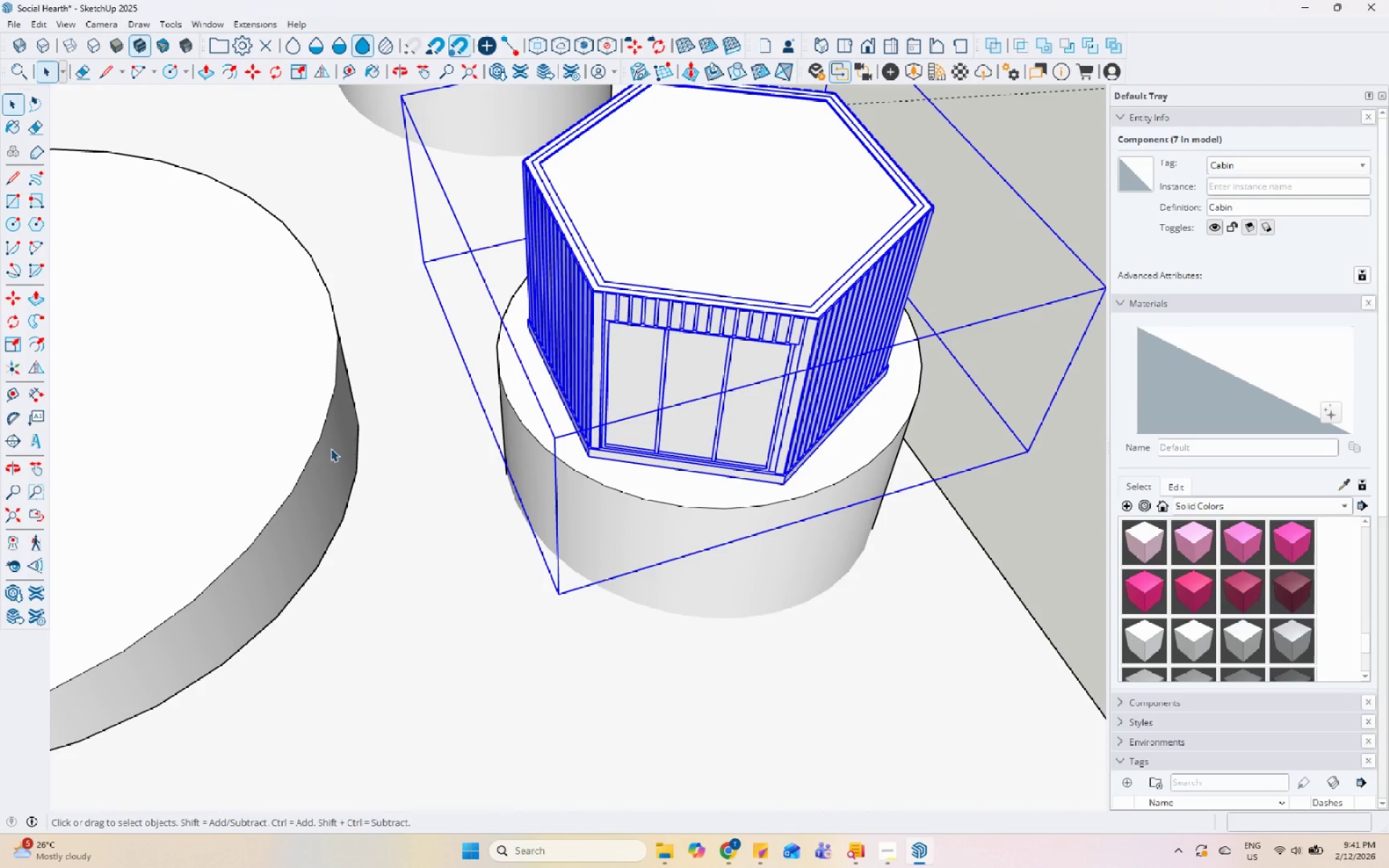 
scroll: coordinate [798, 532], scroll_direction: down, amount: 5.0
 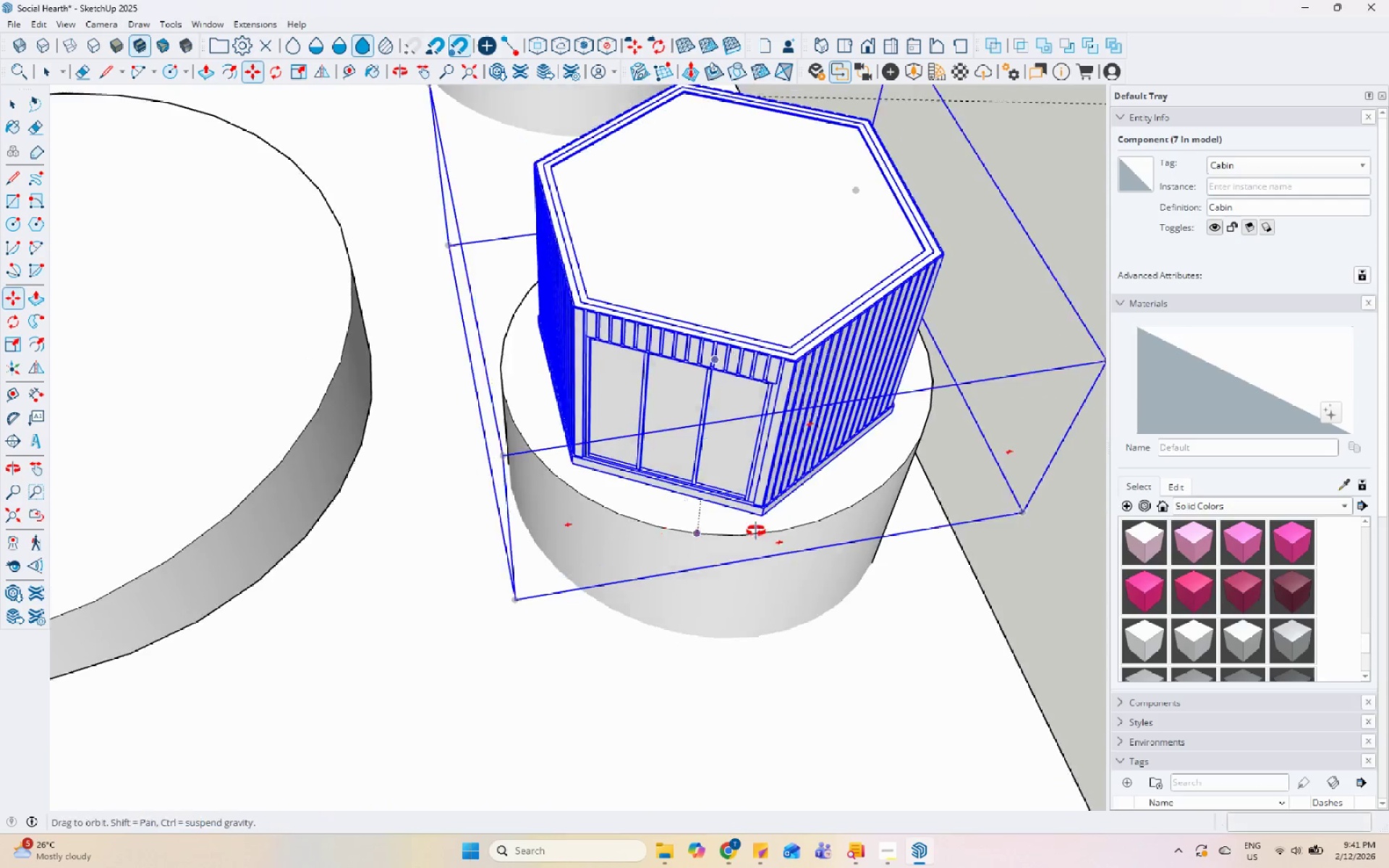 
double_click([561, 460])
 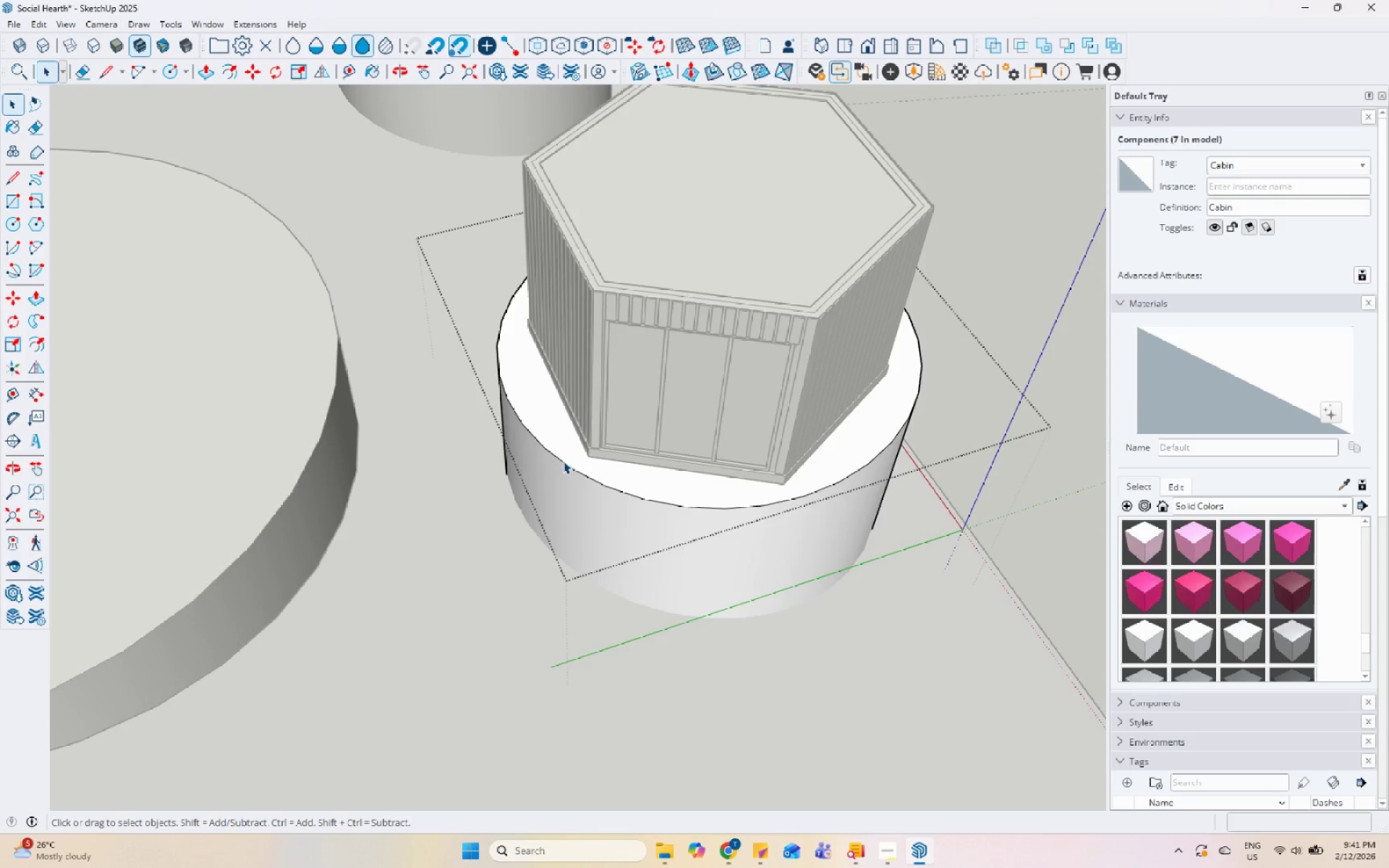 
triple_click([564, 461])
 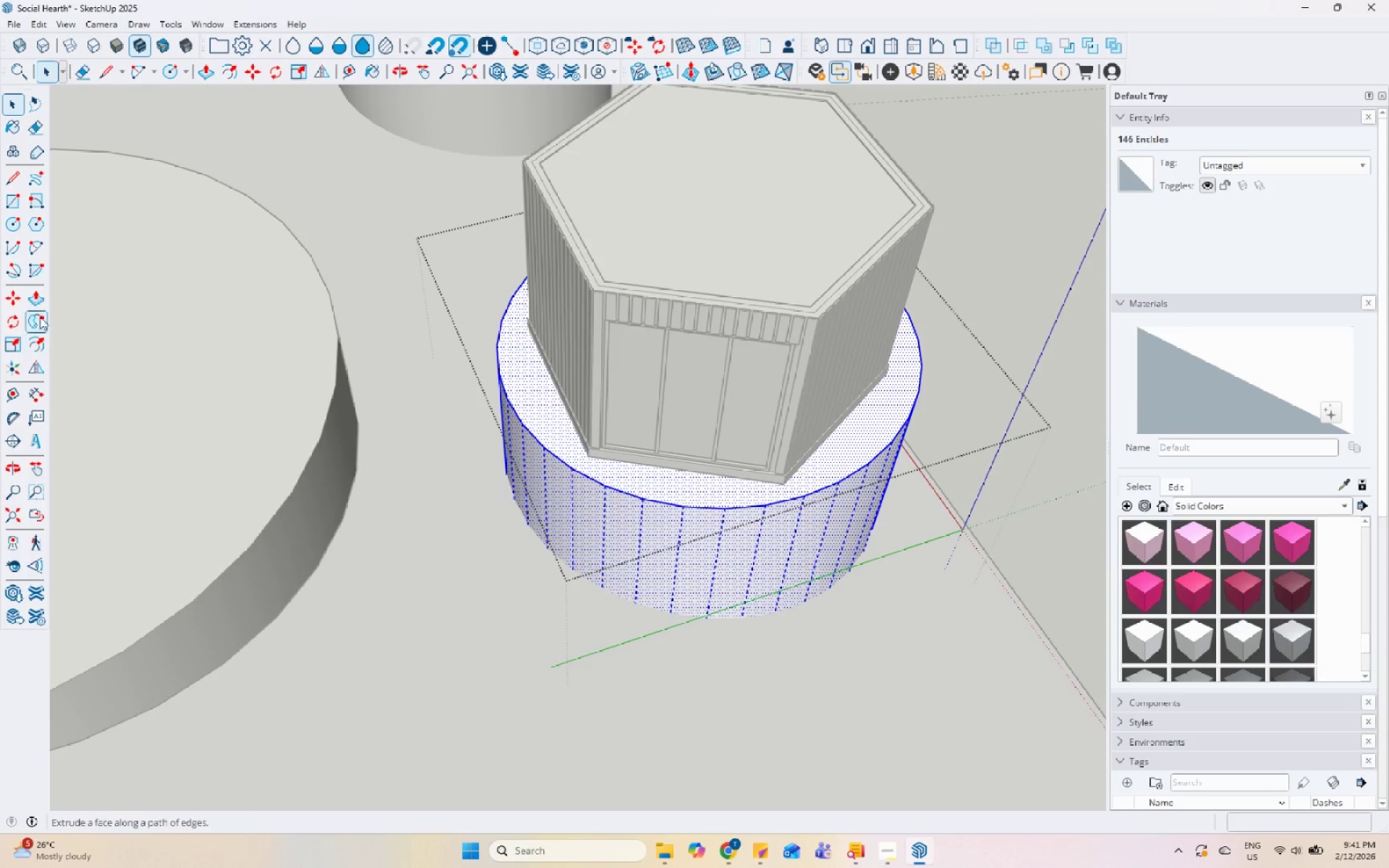 
left_click_drag(start_coordinate=[32, 239], to_coordinate=[35, 240])
 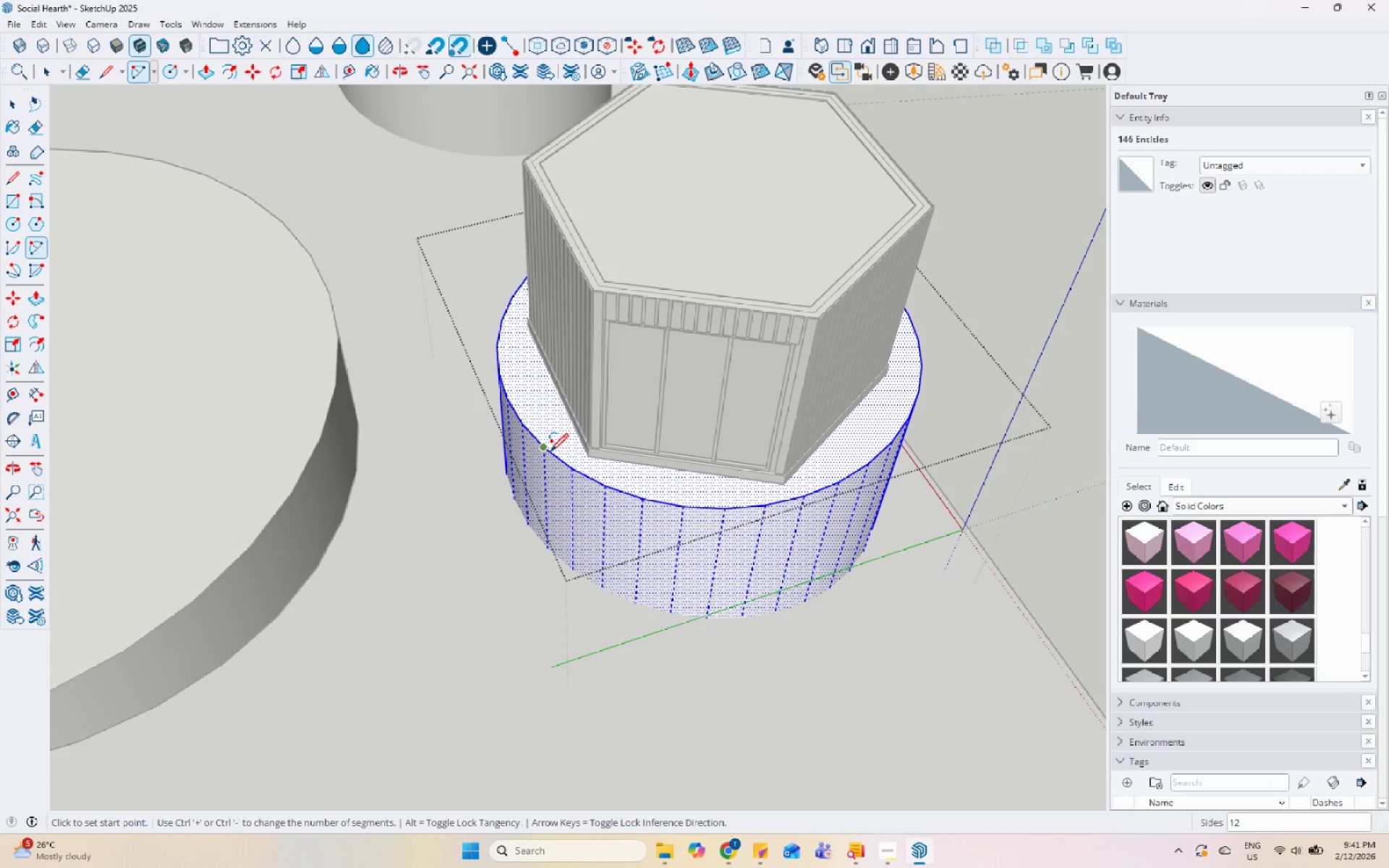 
left_click([549, 452])
 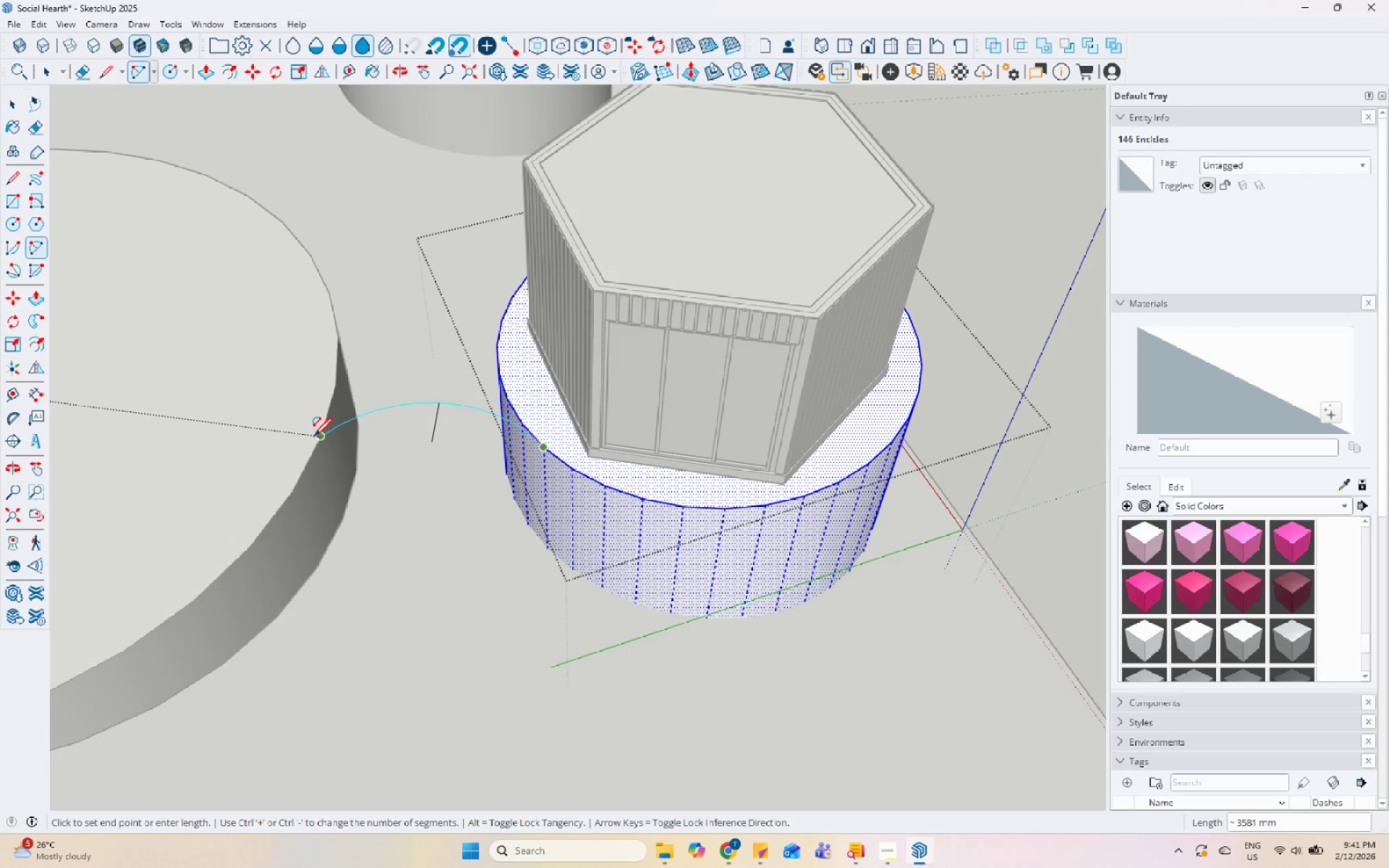 
left_click([314, 438])
 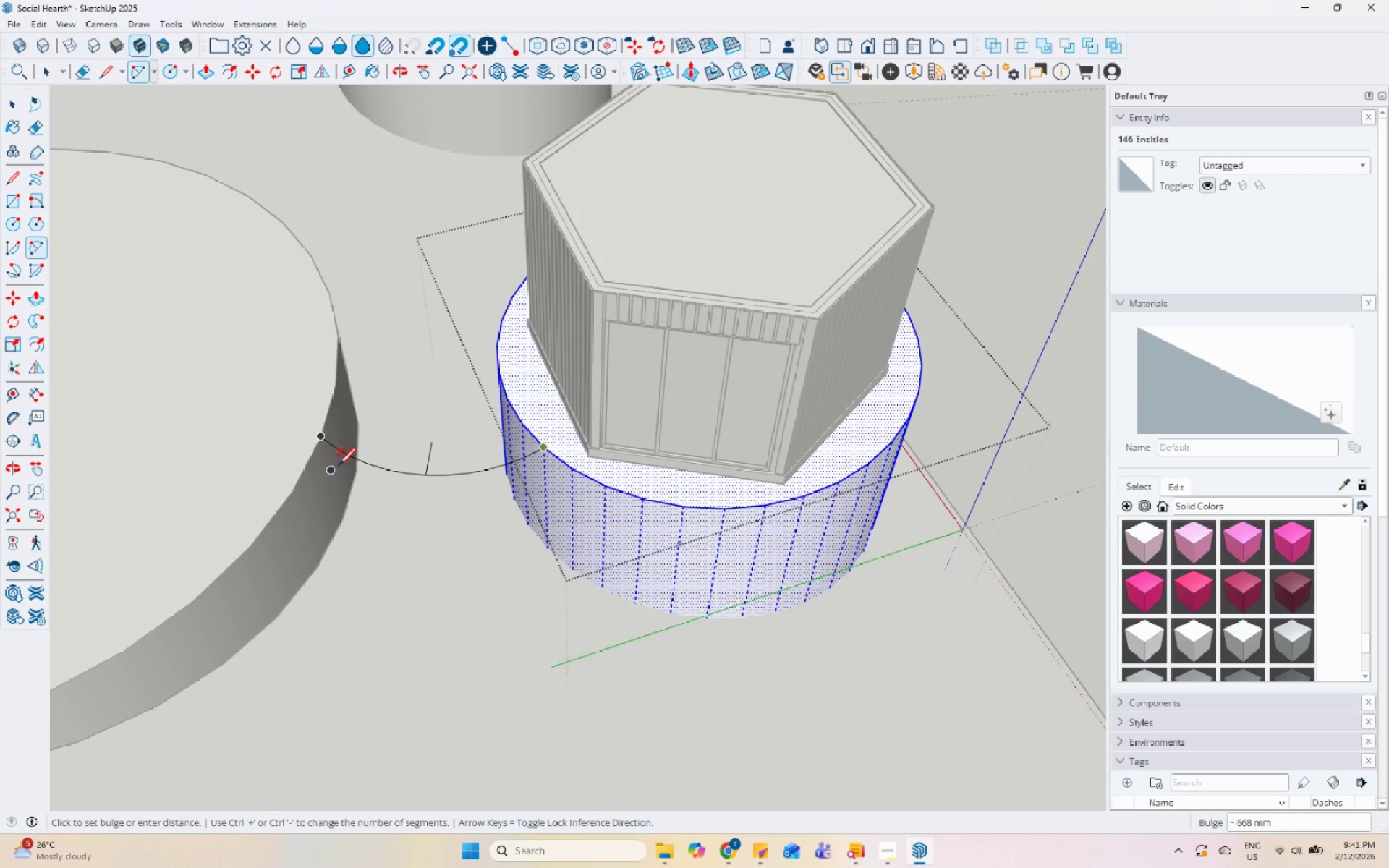 
left_click([338, 467])
 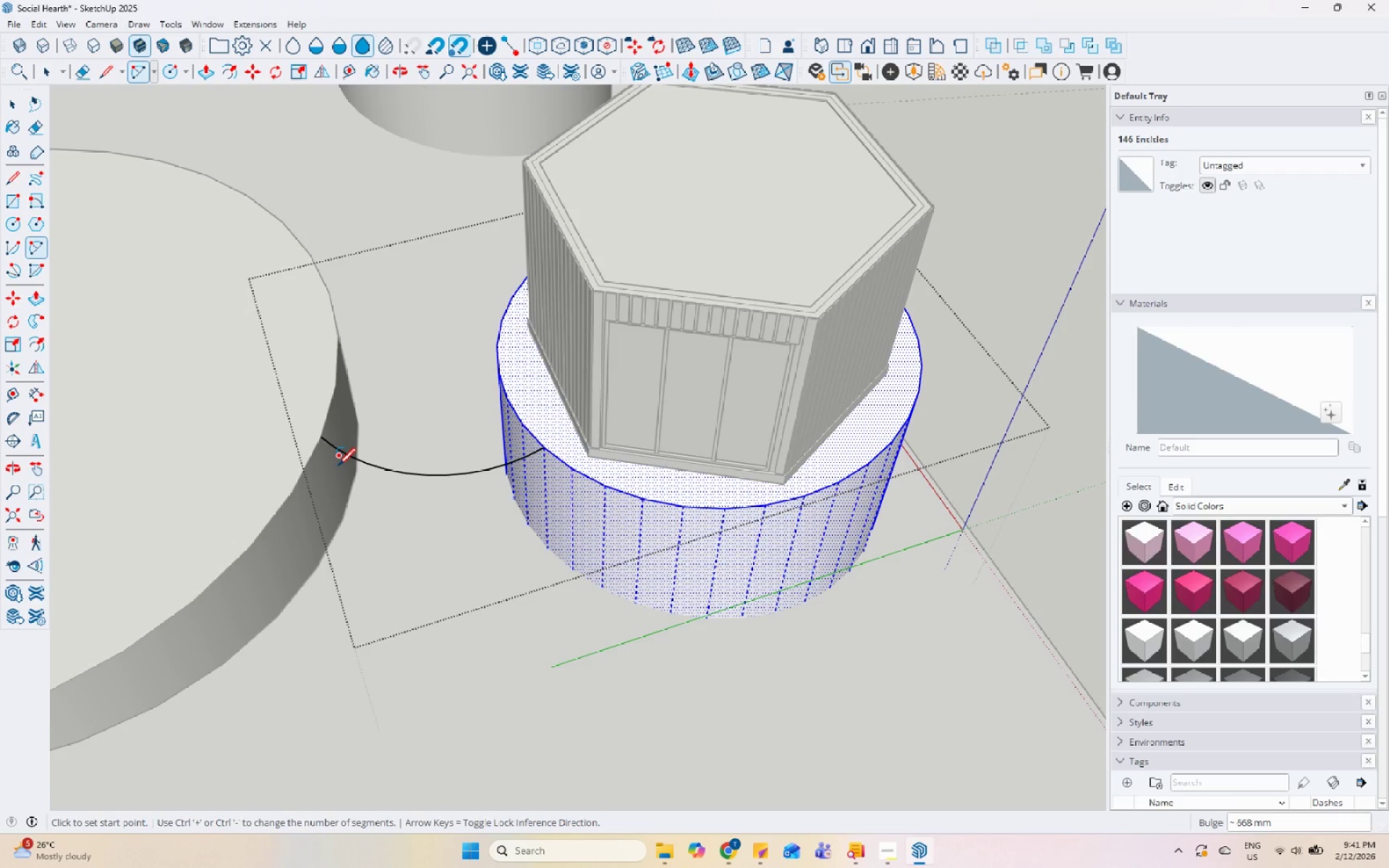 
key(Space)
 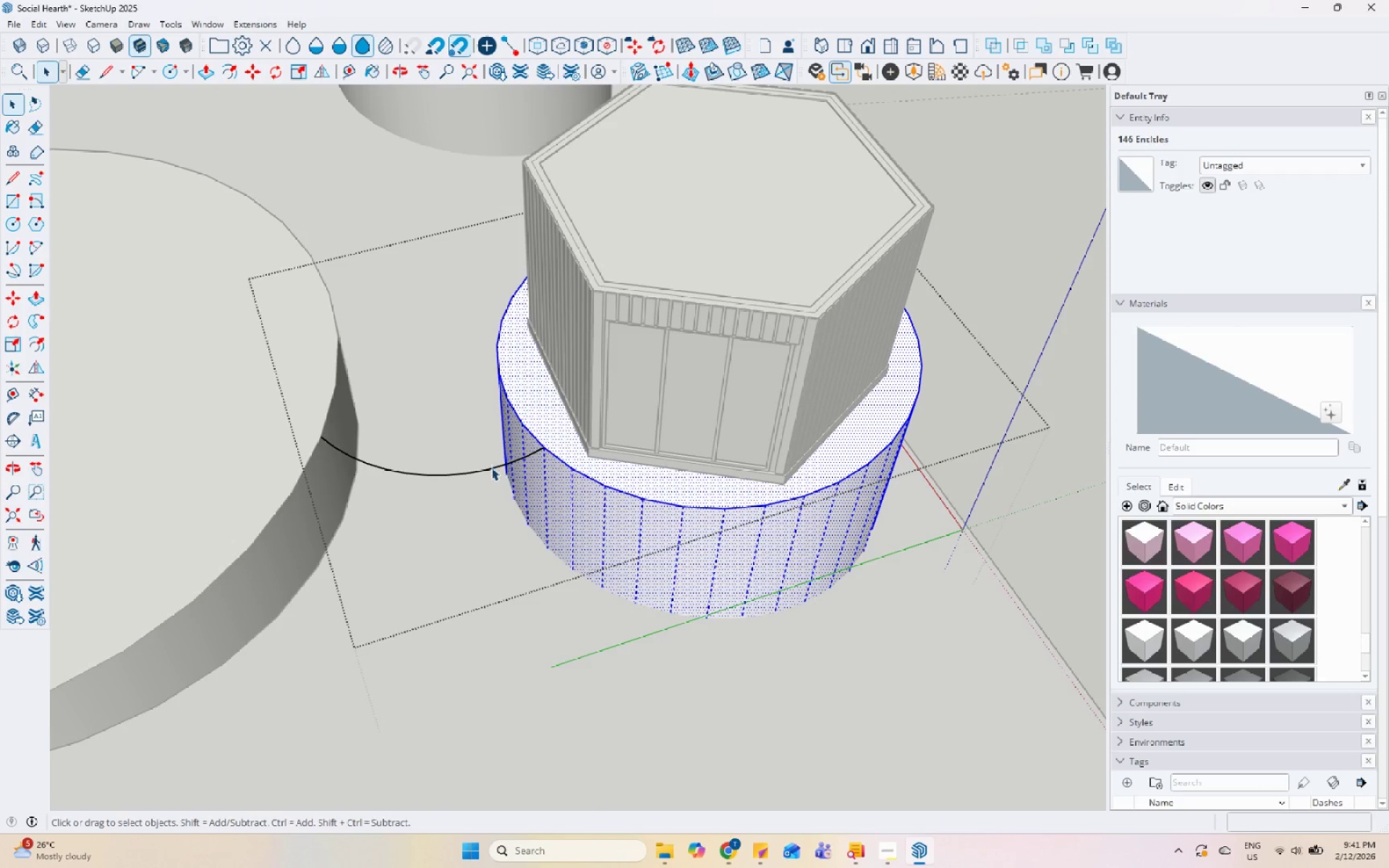 
left_click([491, 468])
 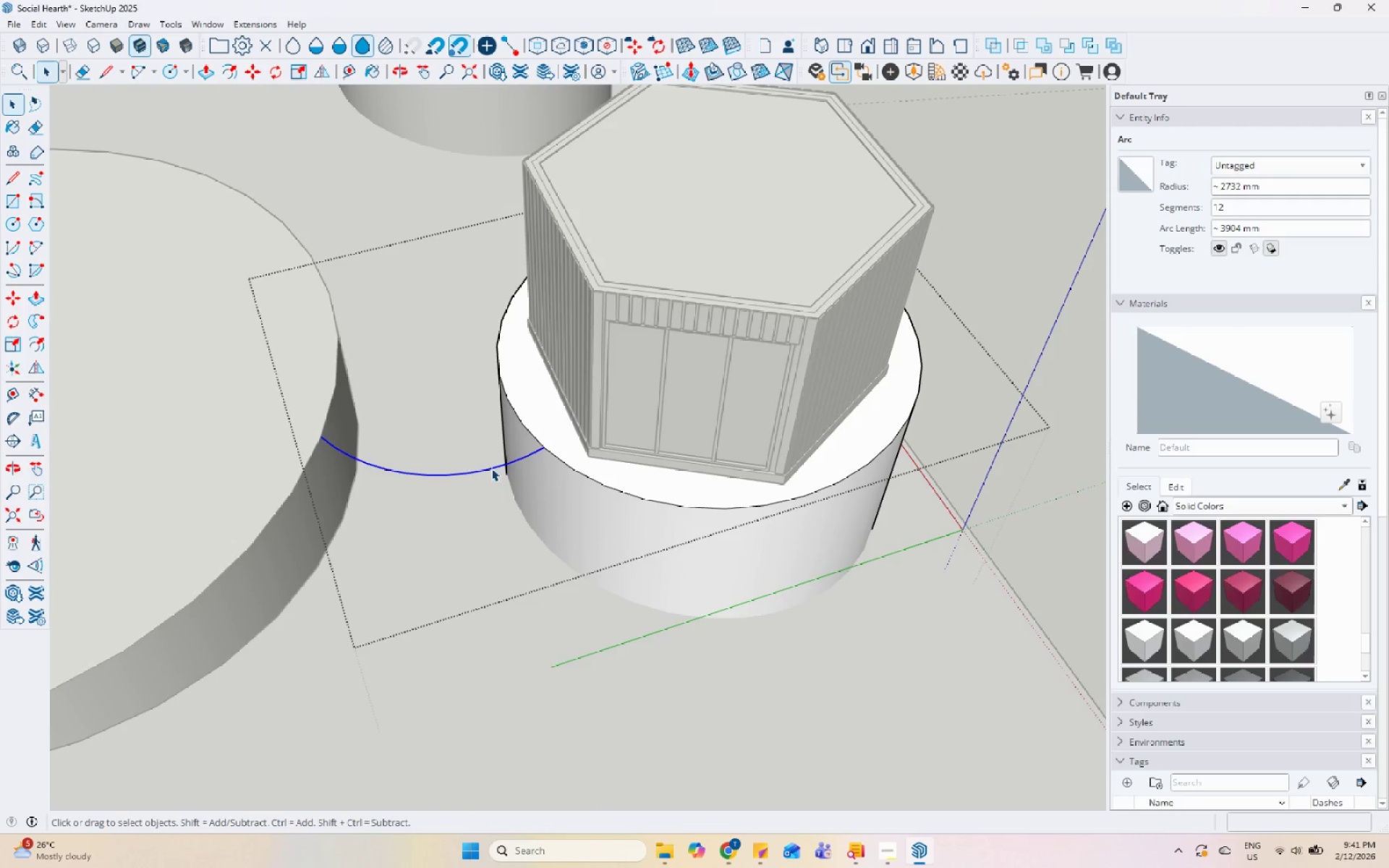 
key(M)
 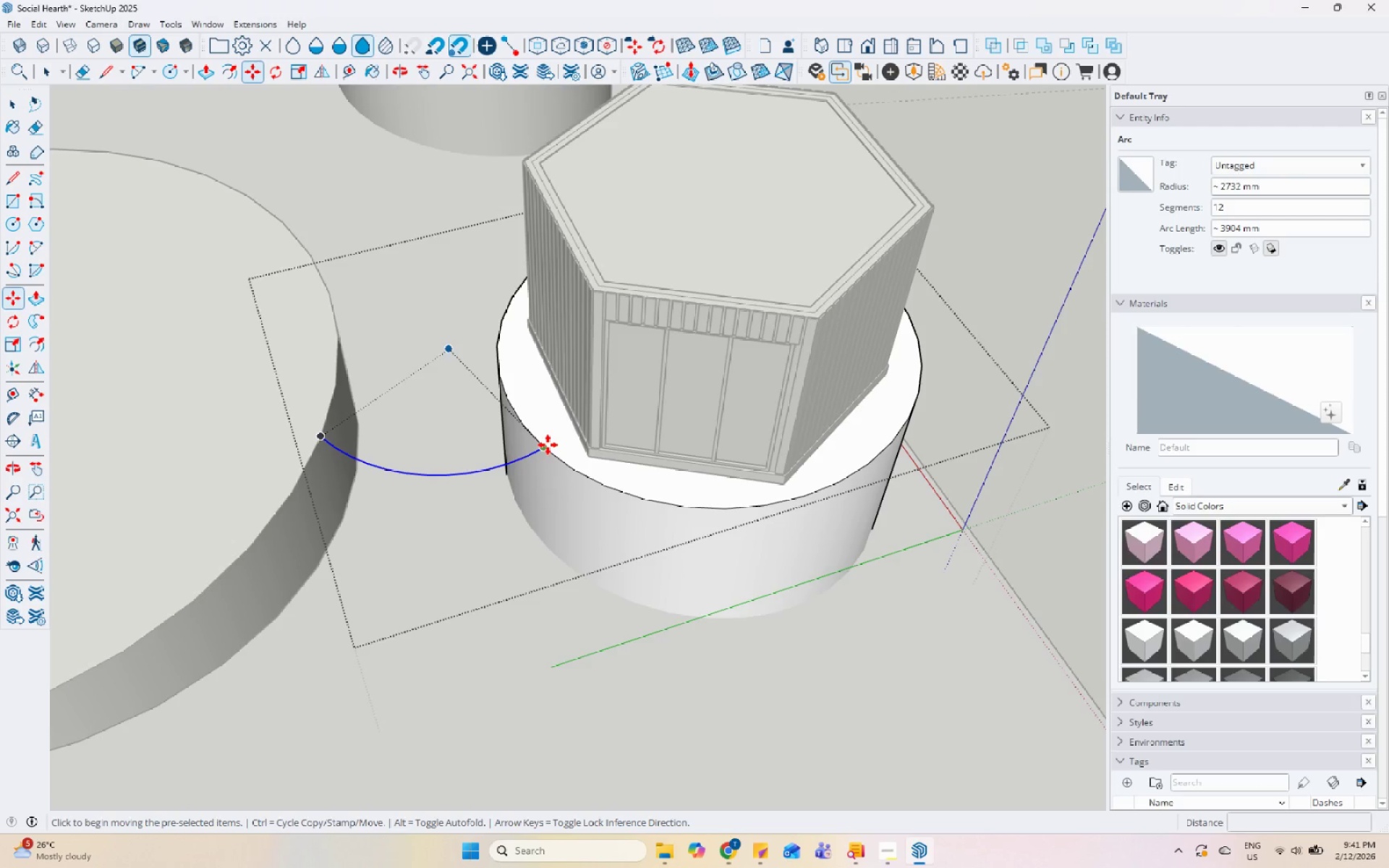 
left_click([548, 445])
 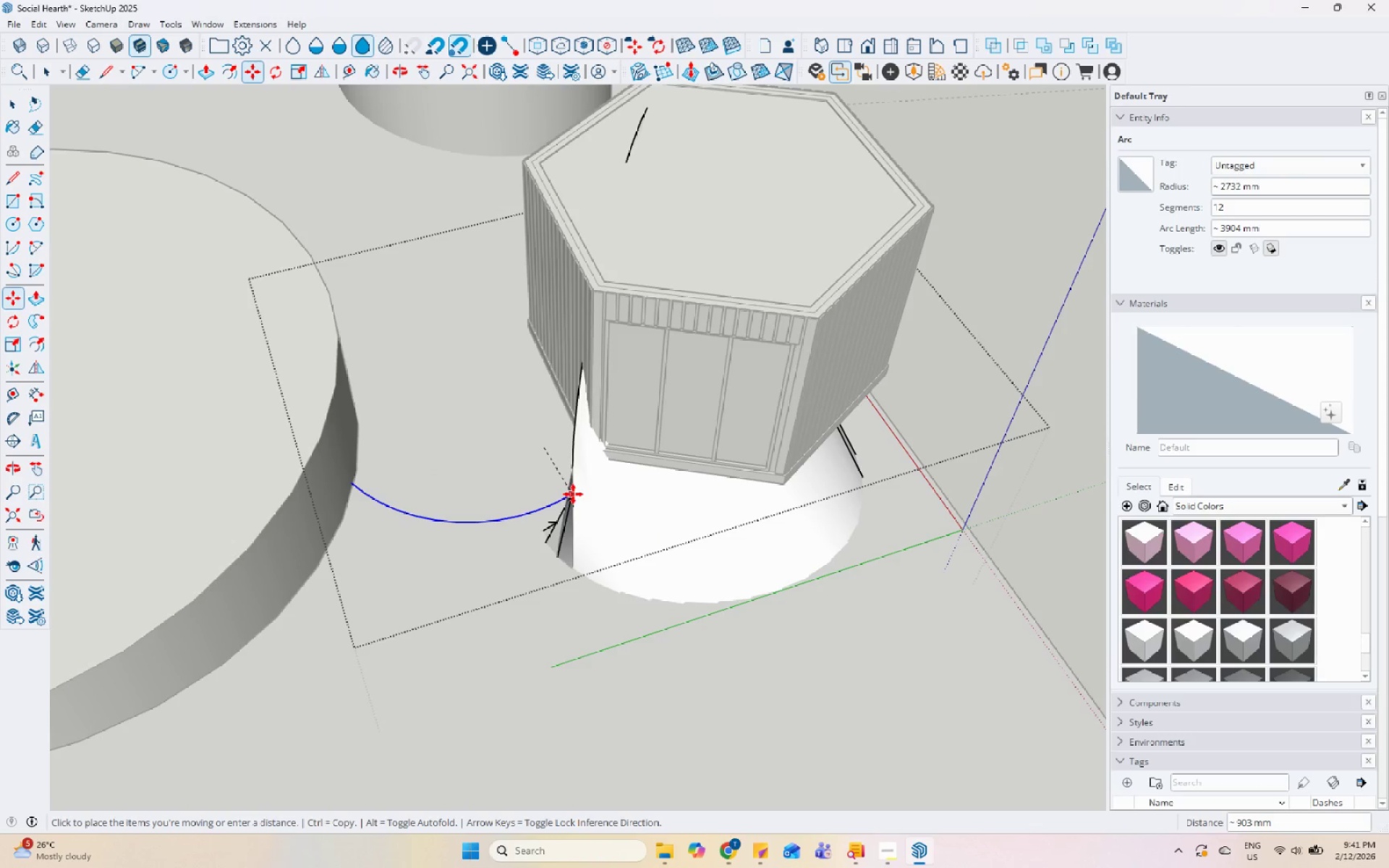 
key(Control+ControlLeft)
 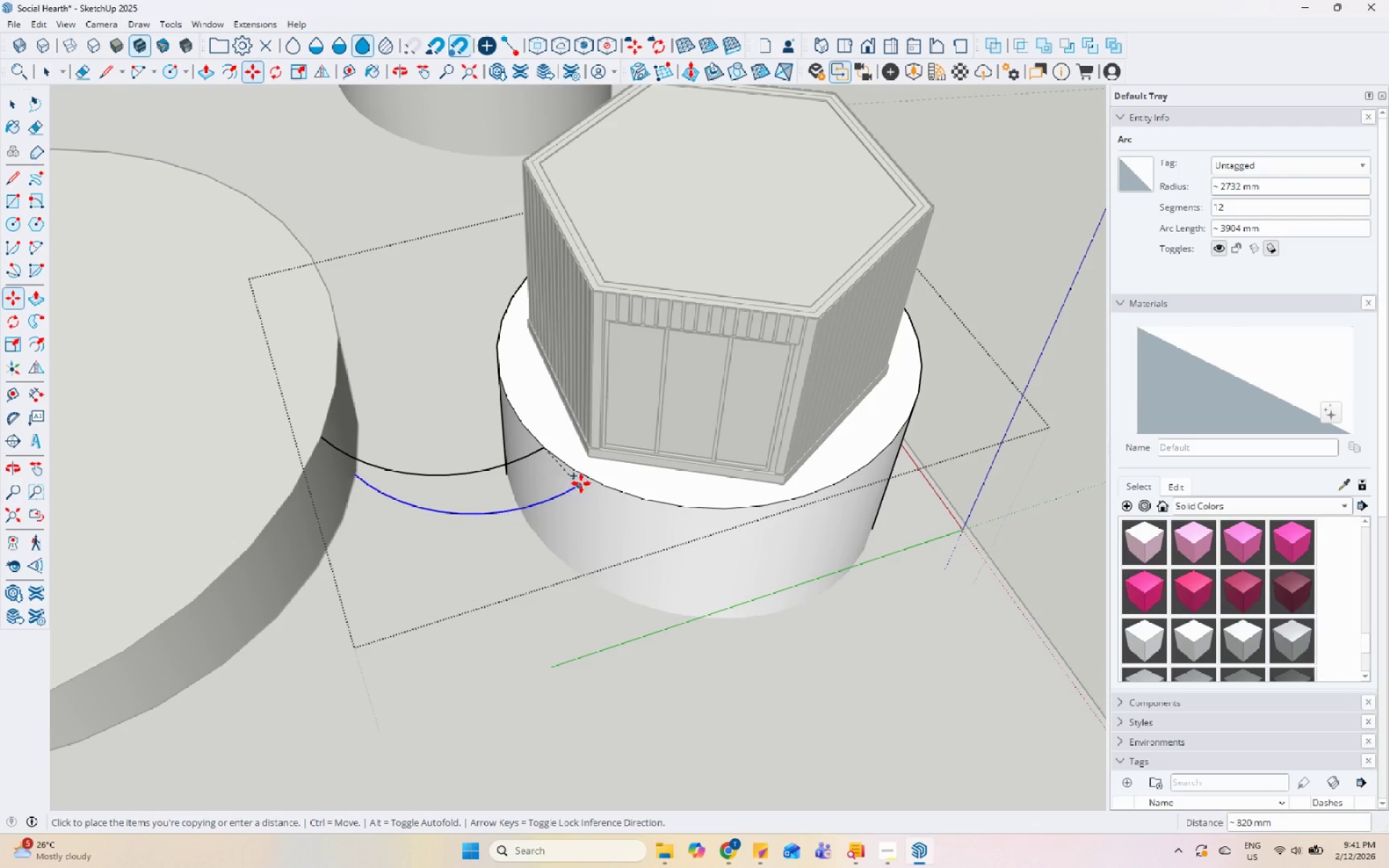 
key(Space)
 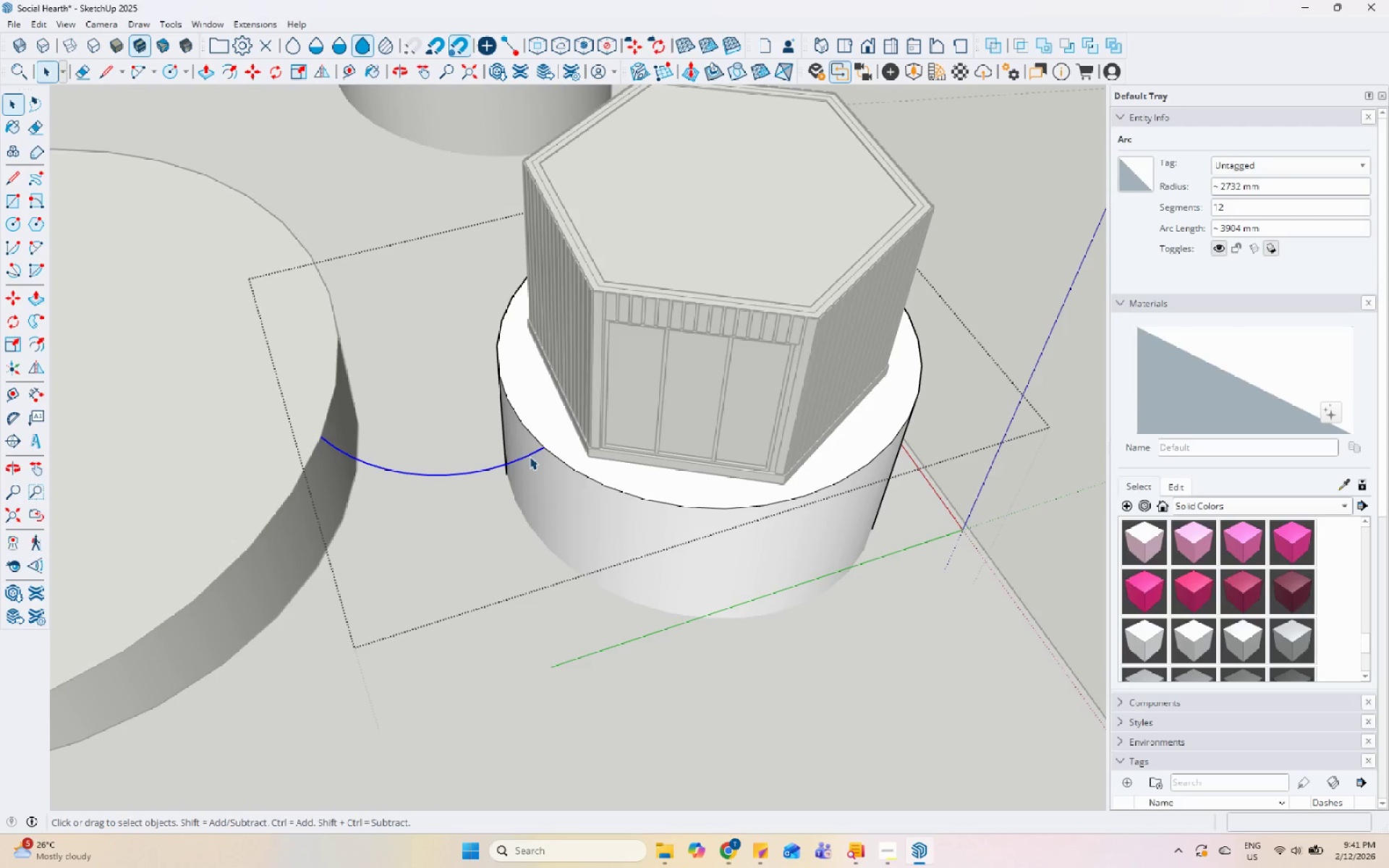 
key(M)
 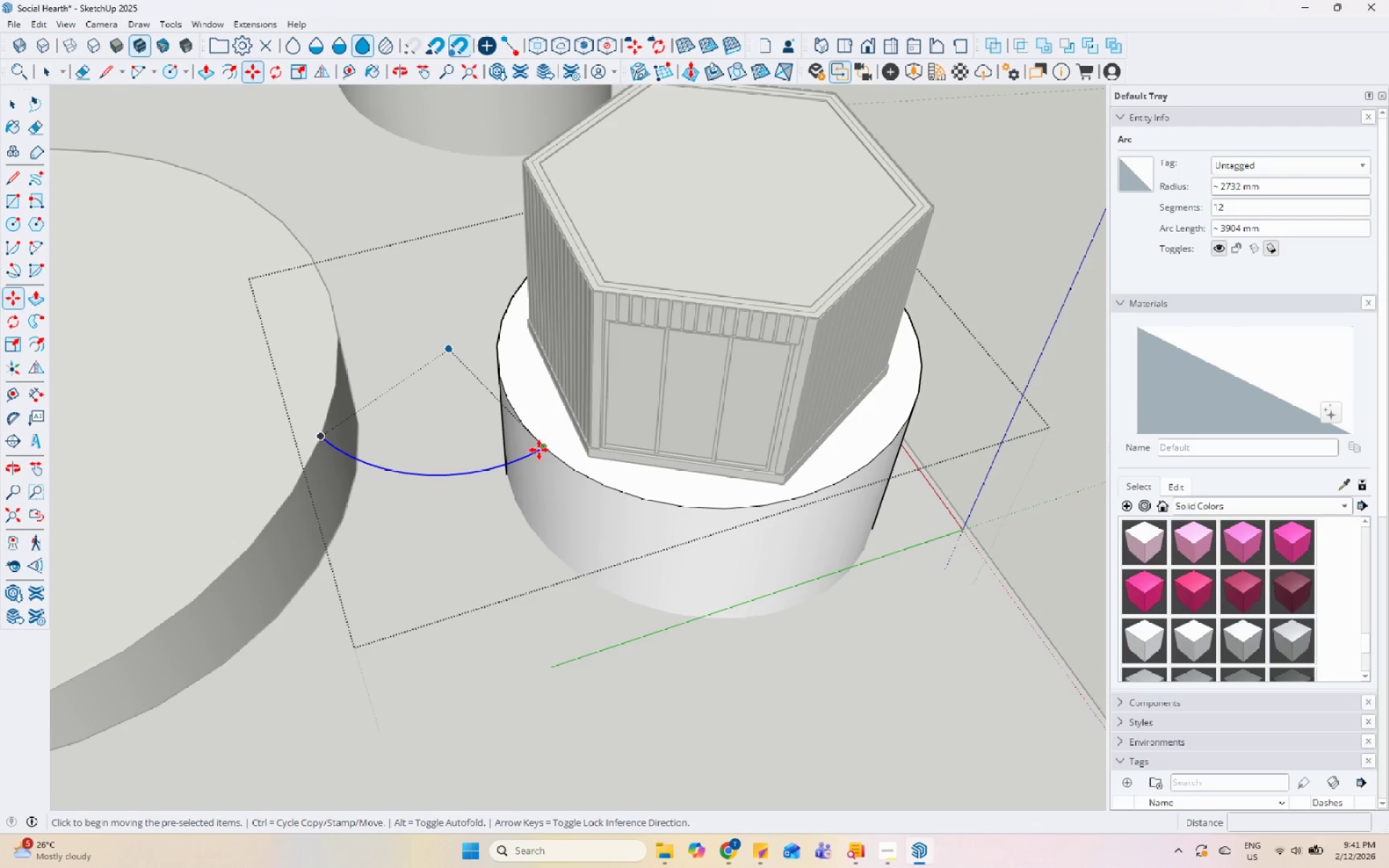 
key(Control+ControlLeft)
 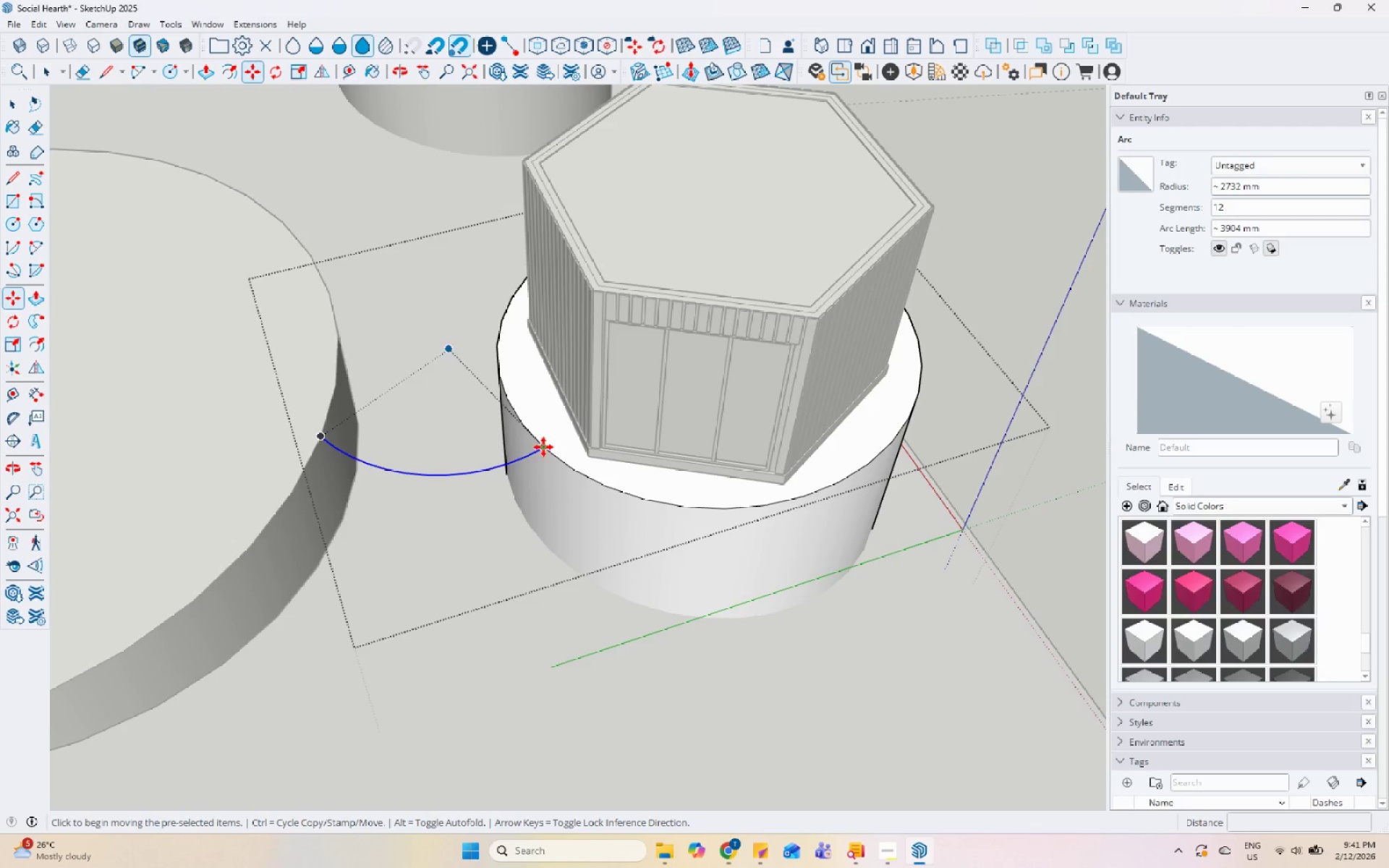 
left_click([543, 447])
 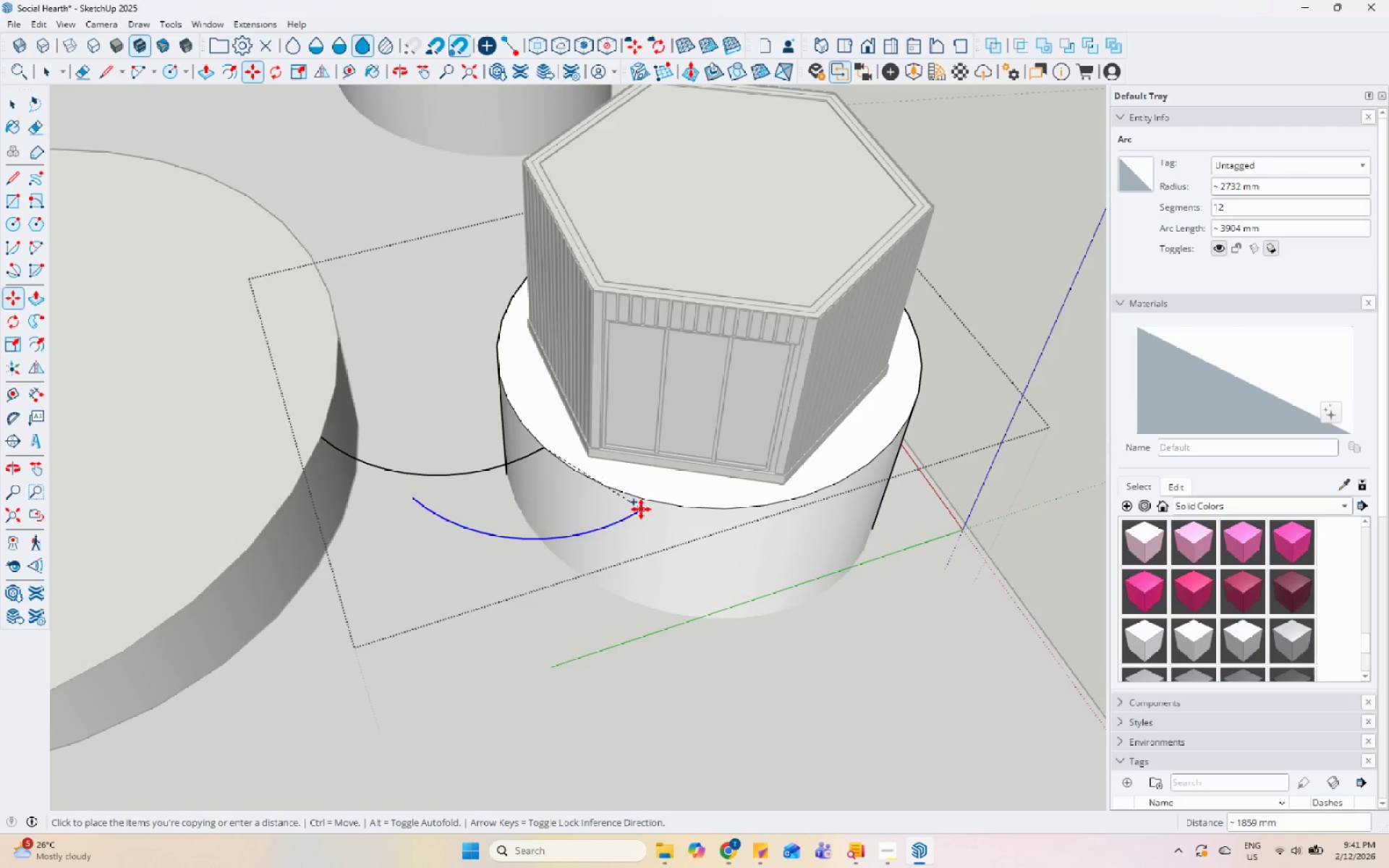 
key(Space)
 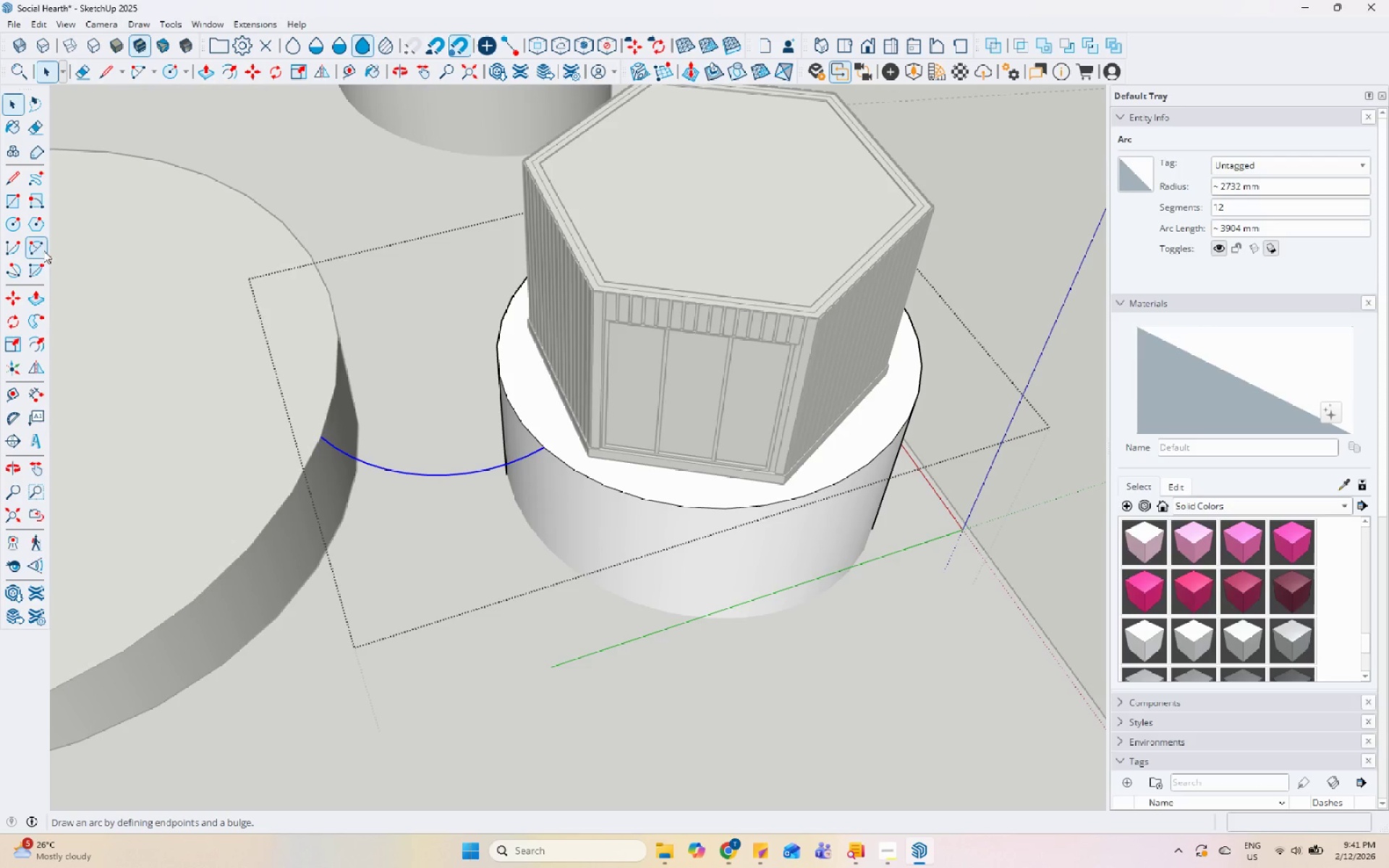 
left_click([39, 245])
 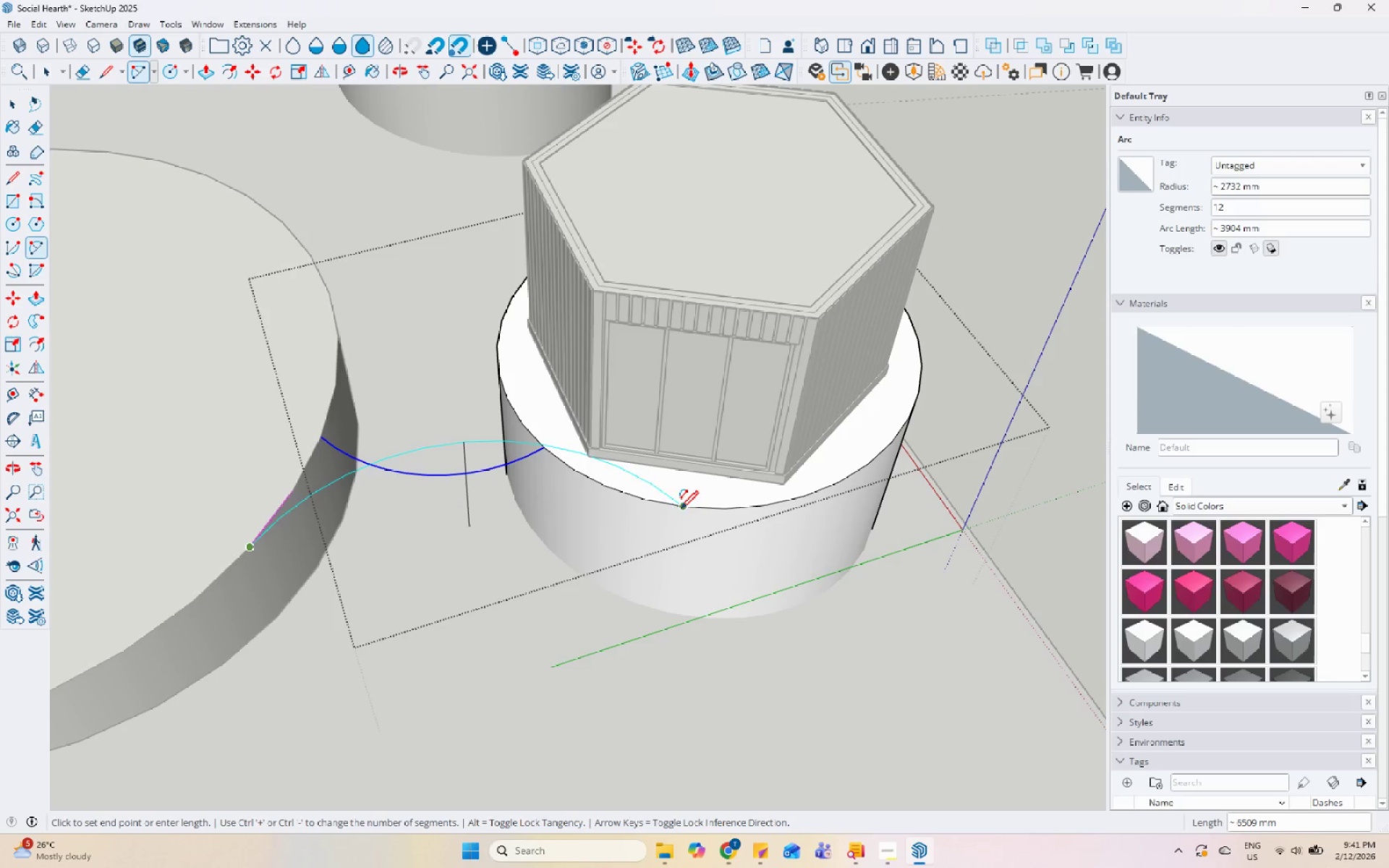 
left_click([701, 507])
 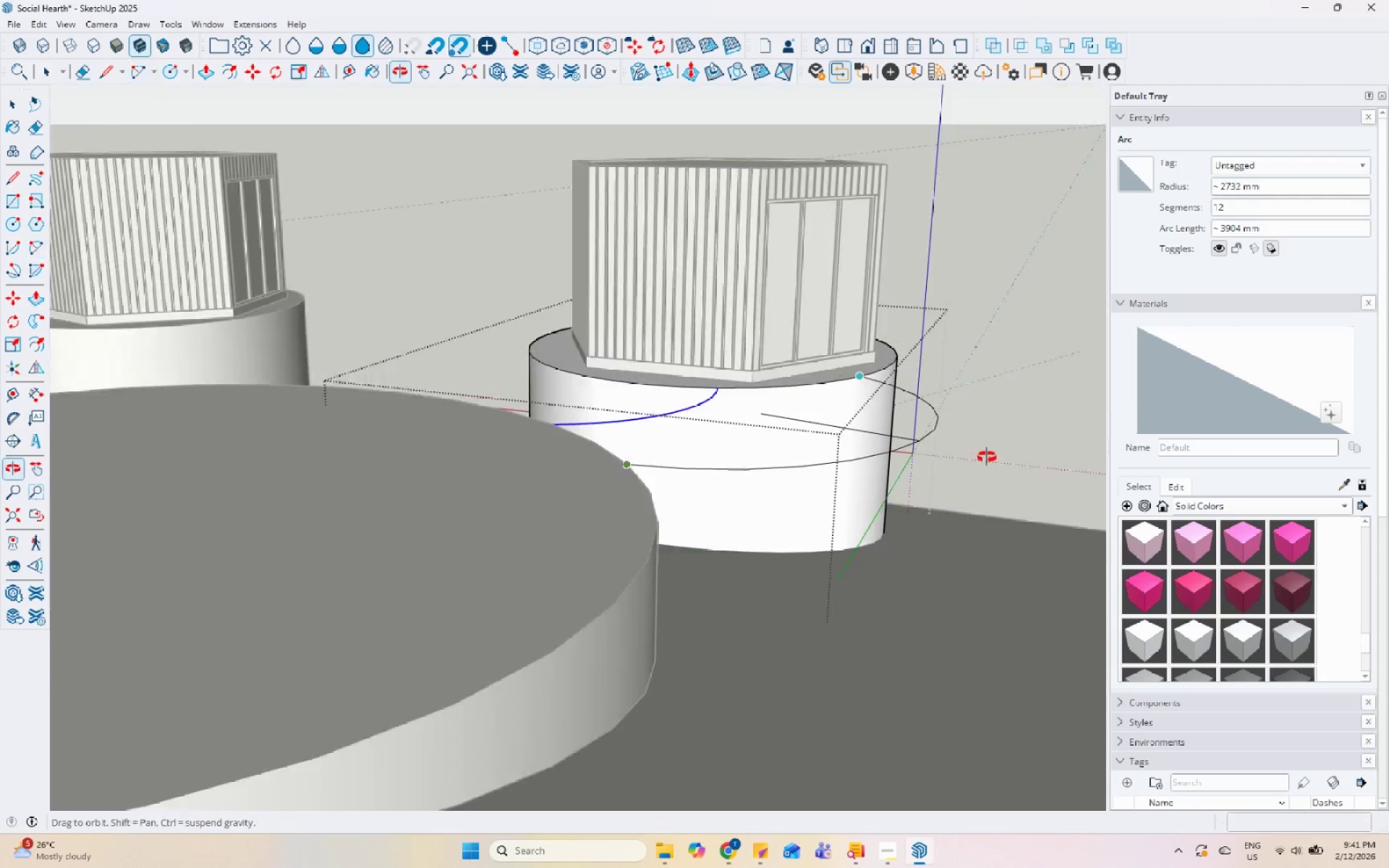 
wait(11.3)
 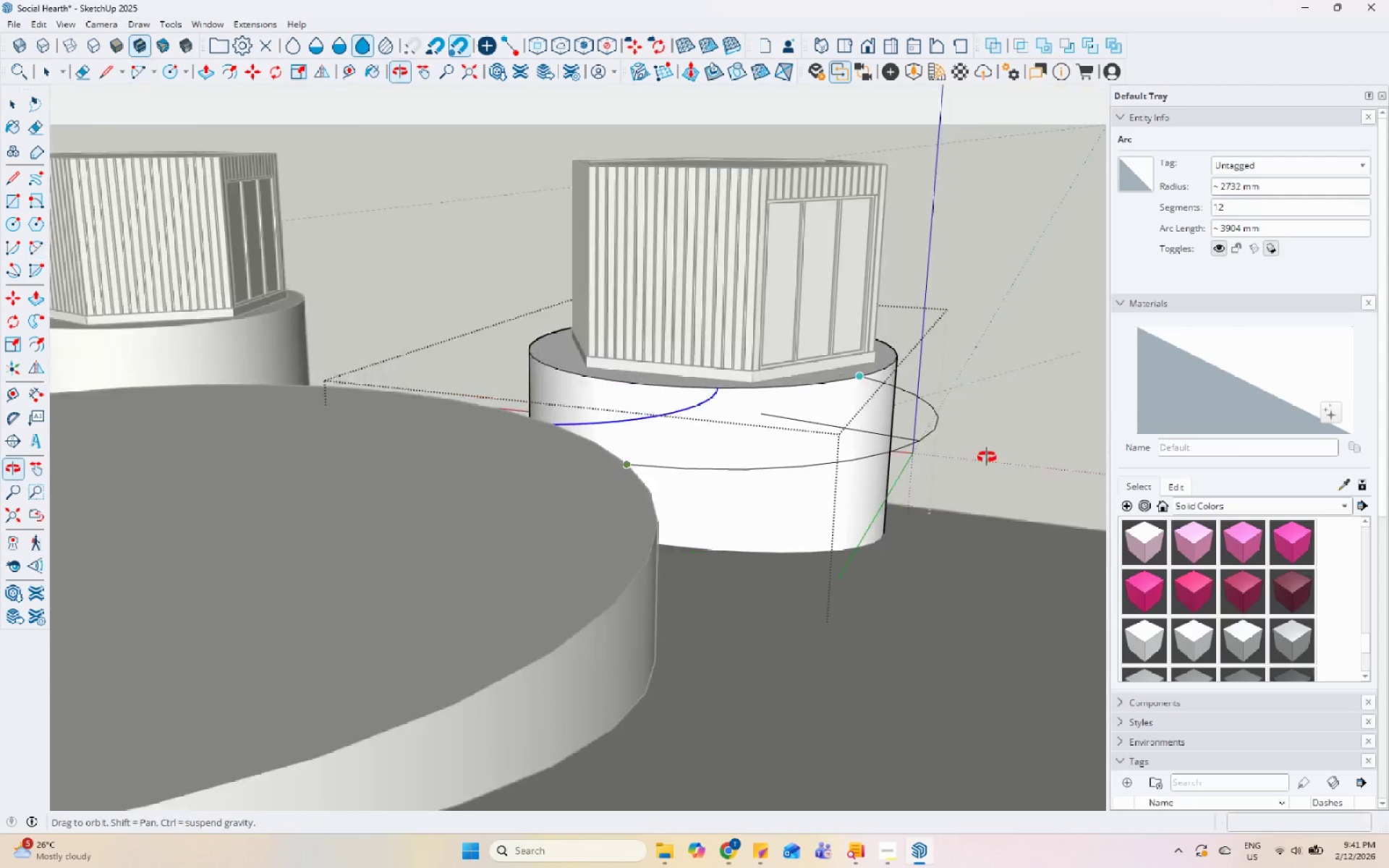 
left_click([912, 327])
 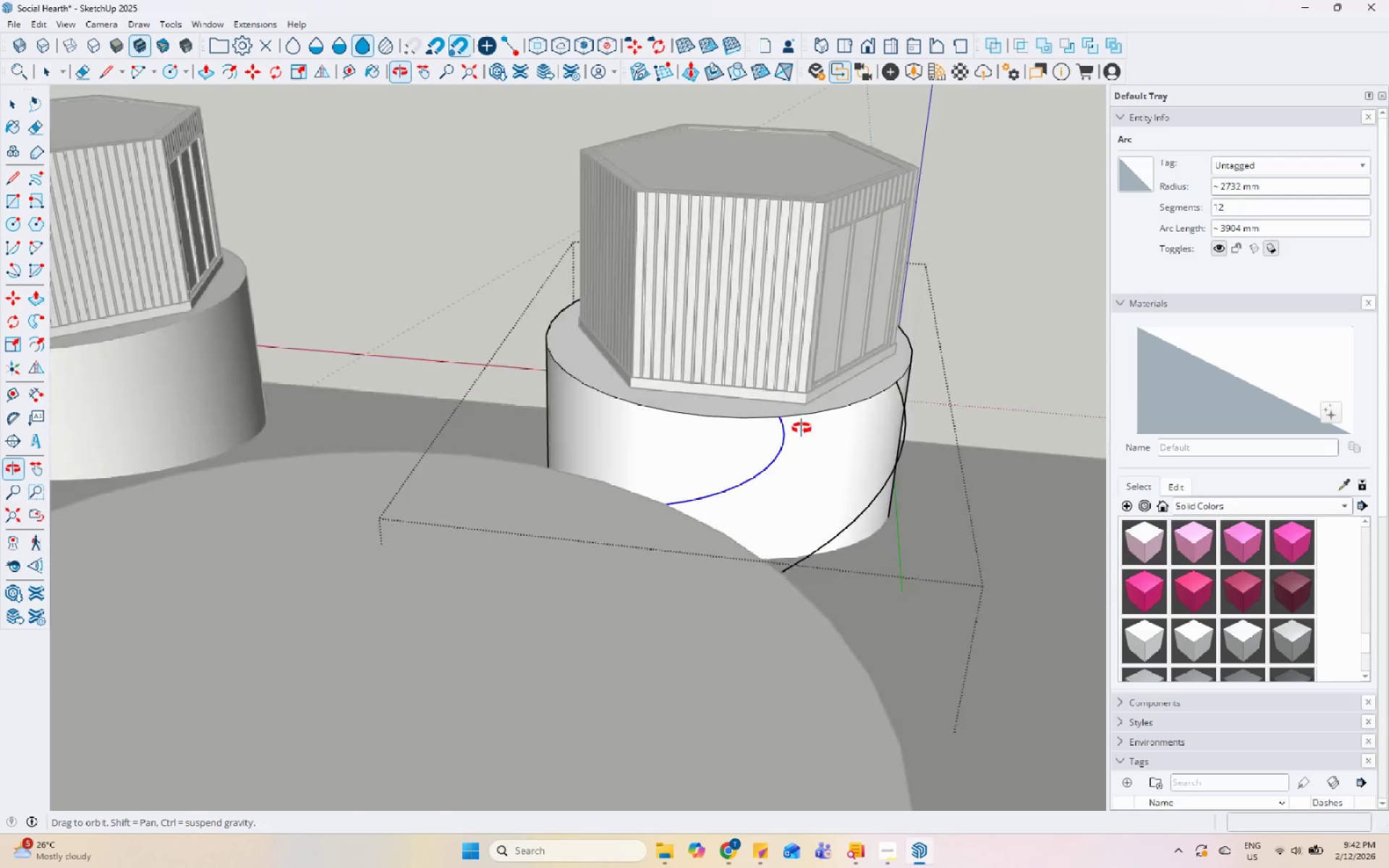 
key(Space)
 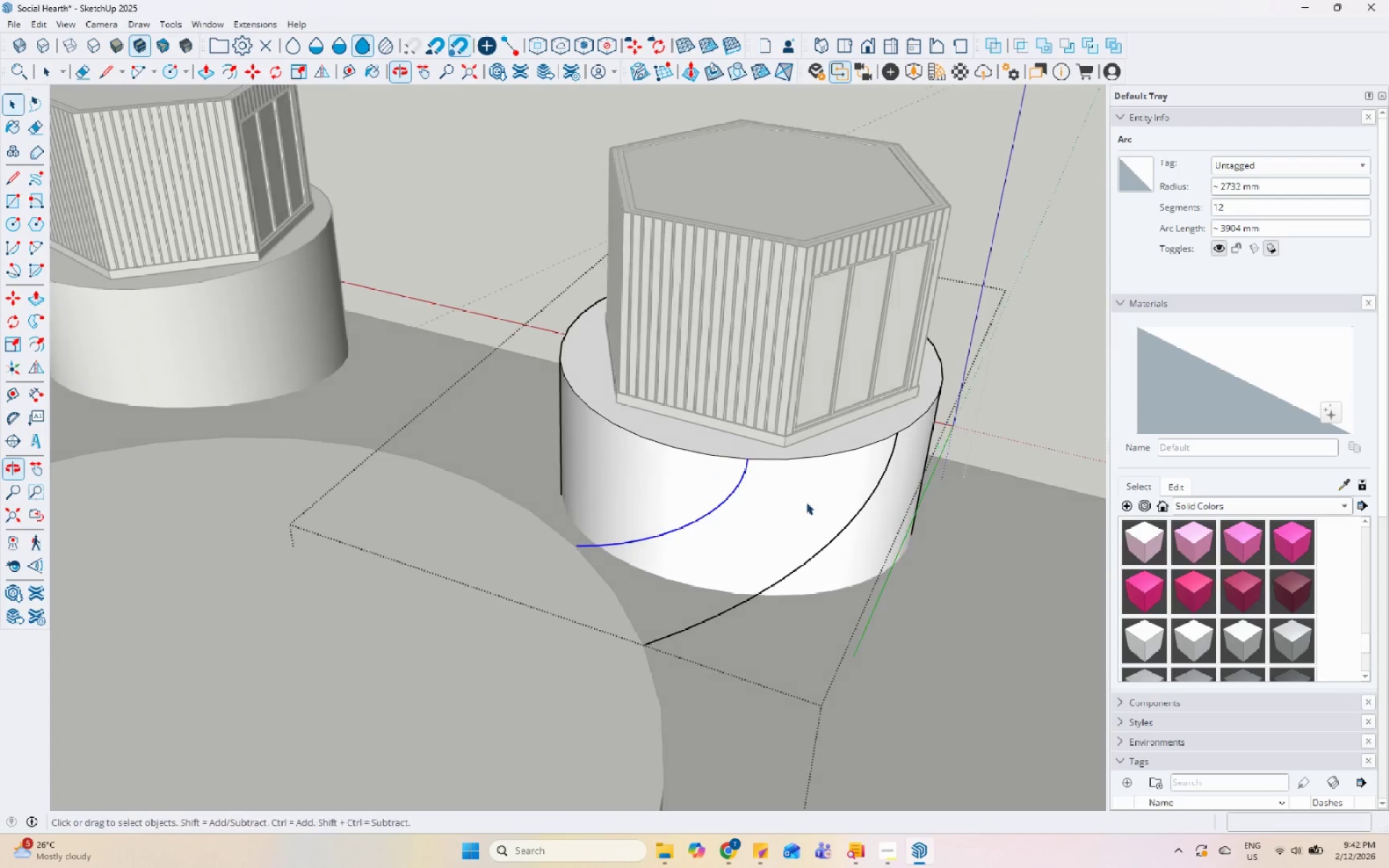 
scroll: coordinate [880, 517], scroll_direction: up, amount: 5.0
 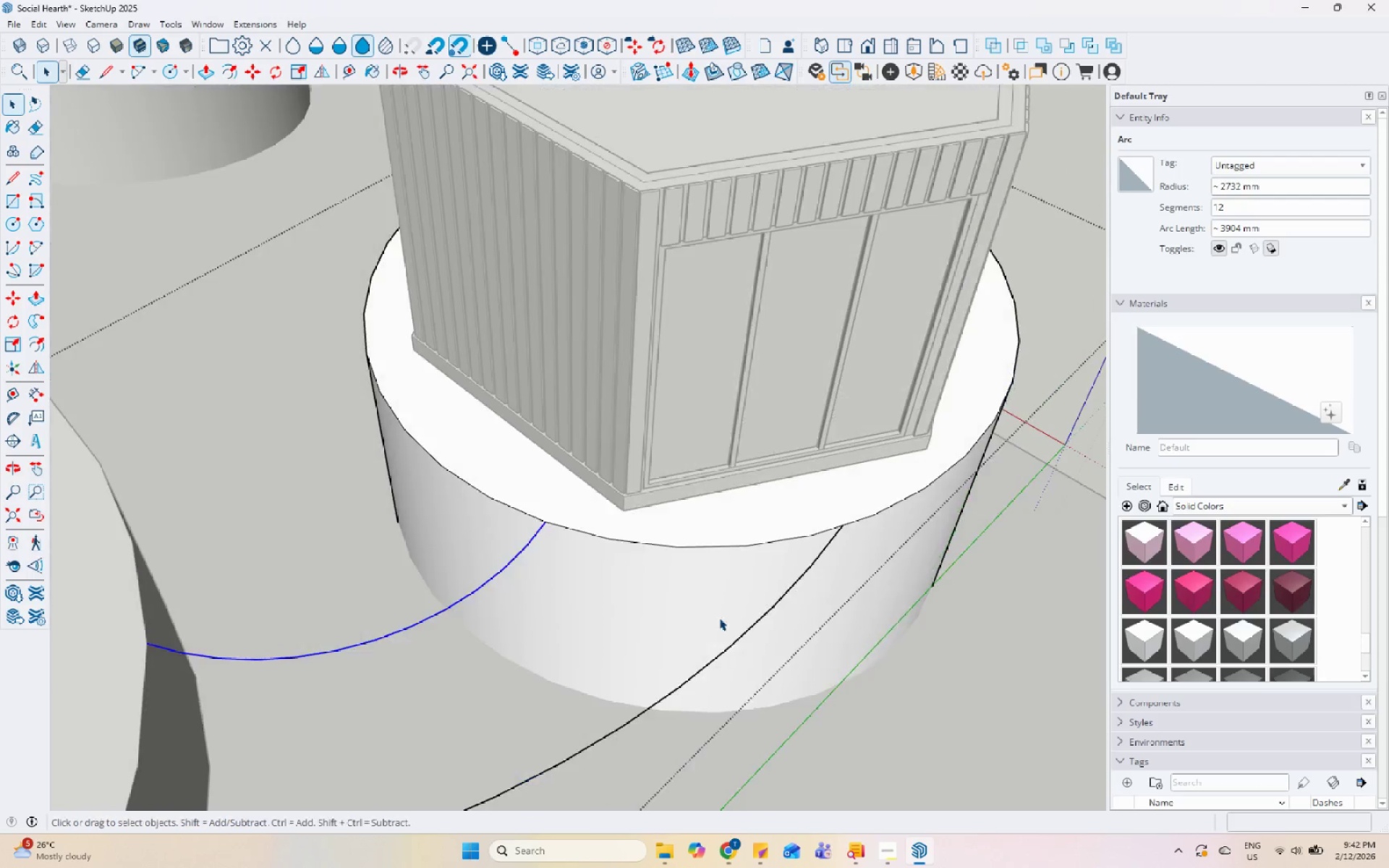 
scroll: coordinate [697, 475], scroll_direction: down, amount: 7.0
 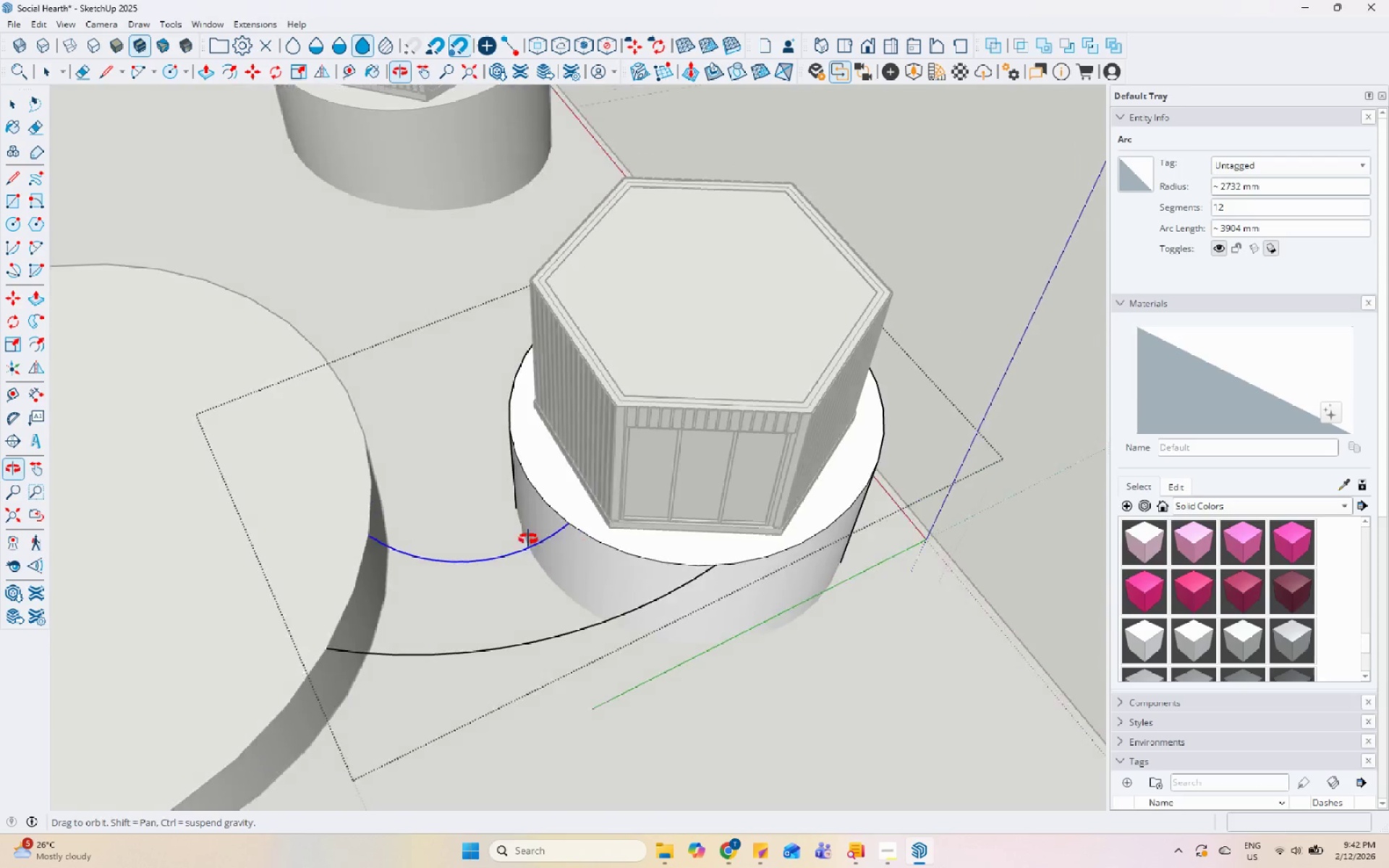 
key(L)
 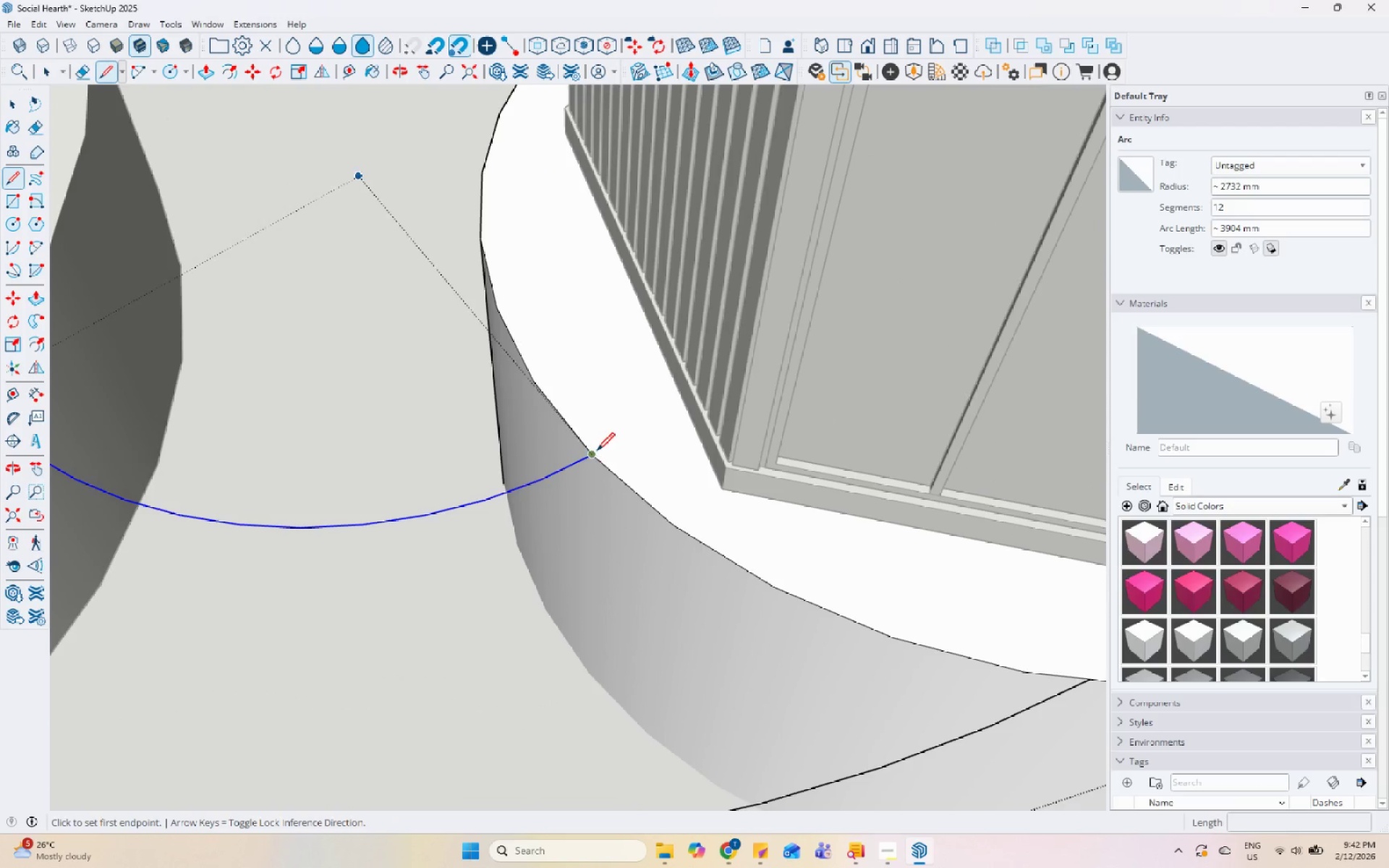 
scroll: coordinate [514, 545], scroll_direction: up, amount: 9.0
 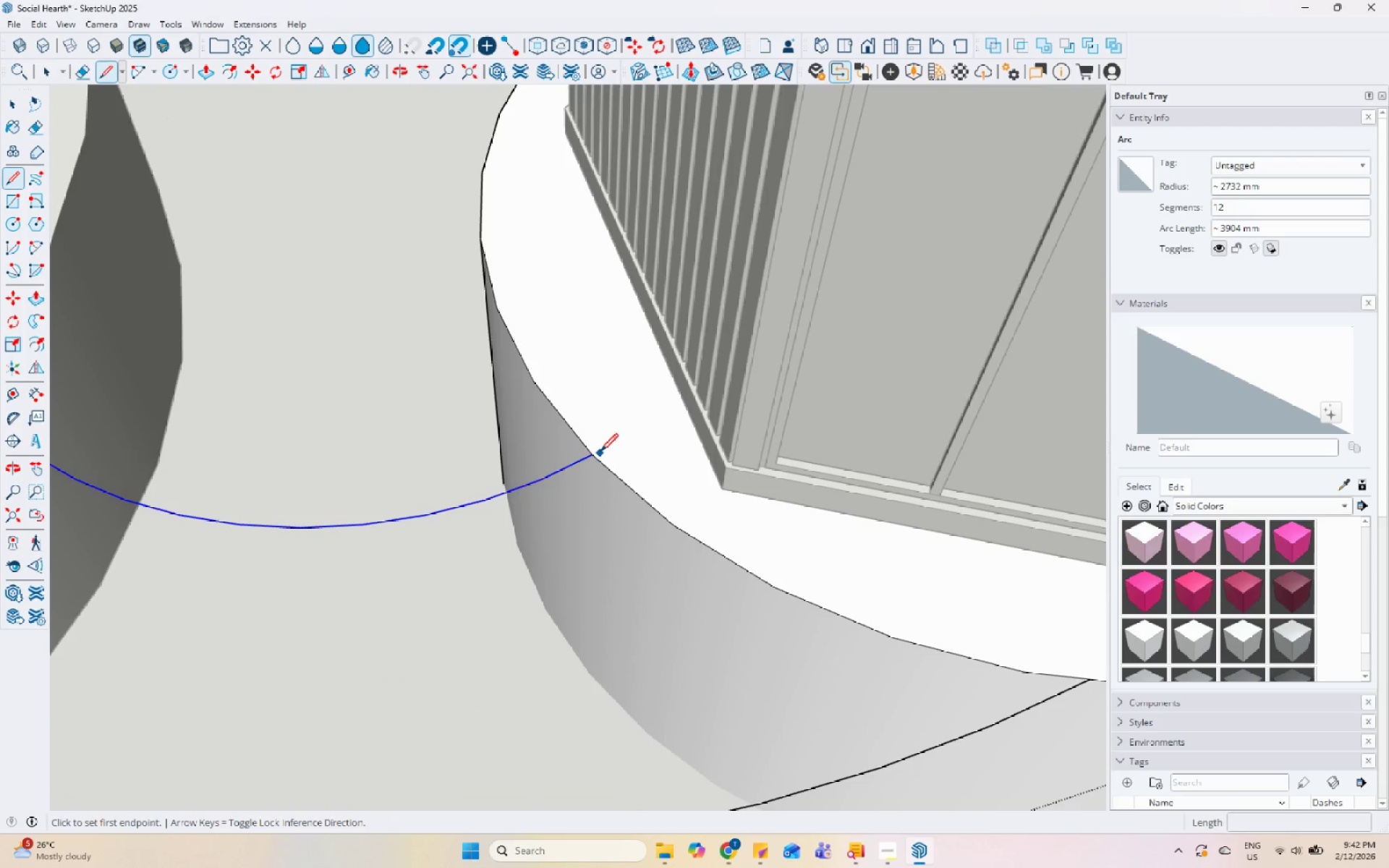 
left_click([591, 449])
 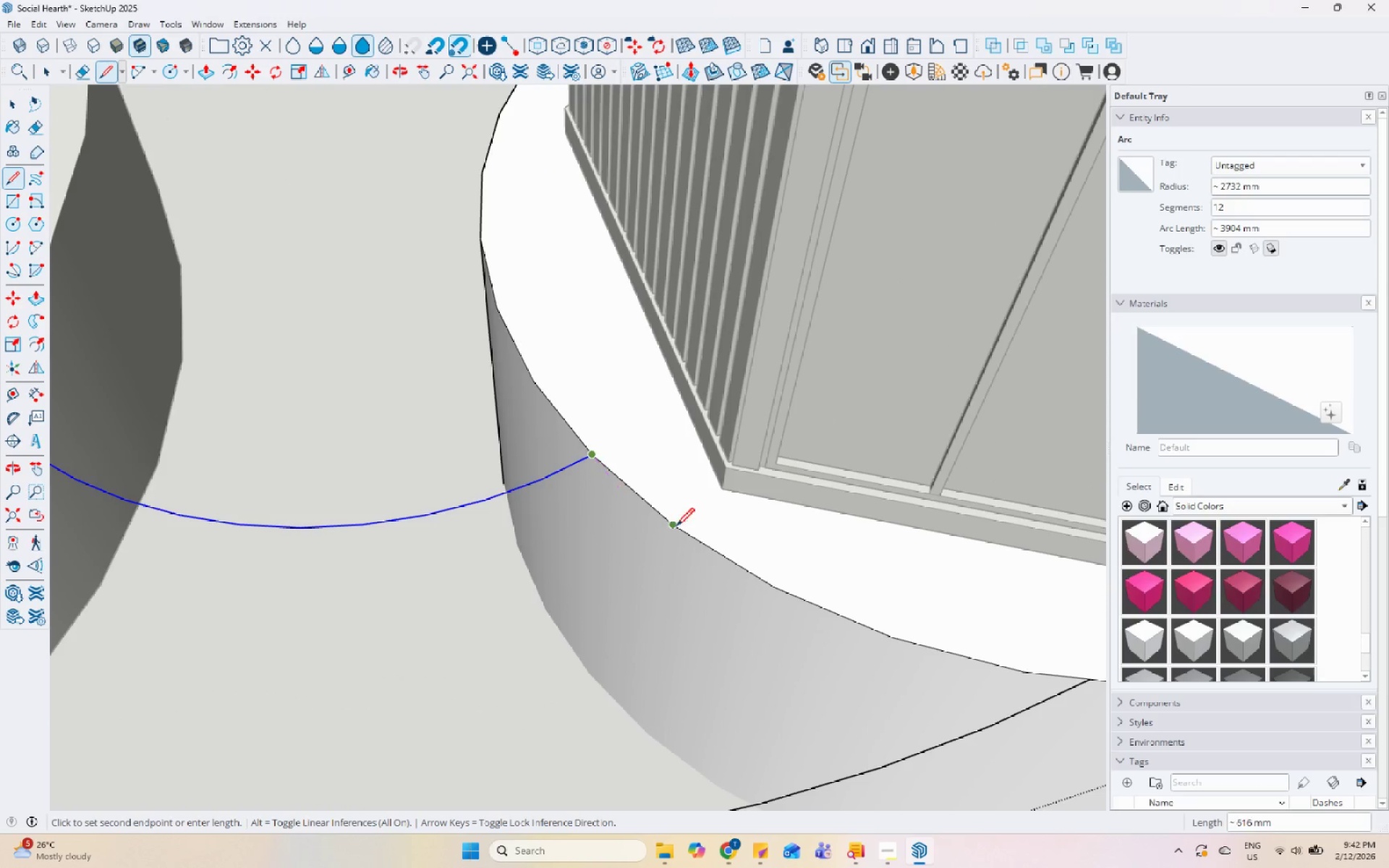 
left_click([676, 527])
 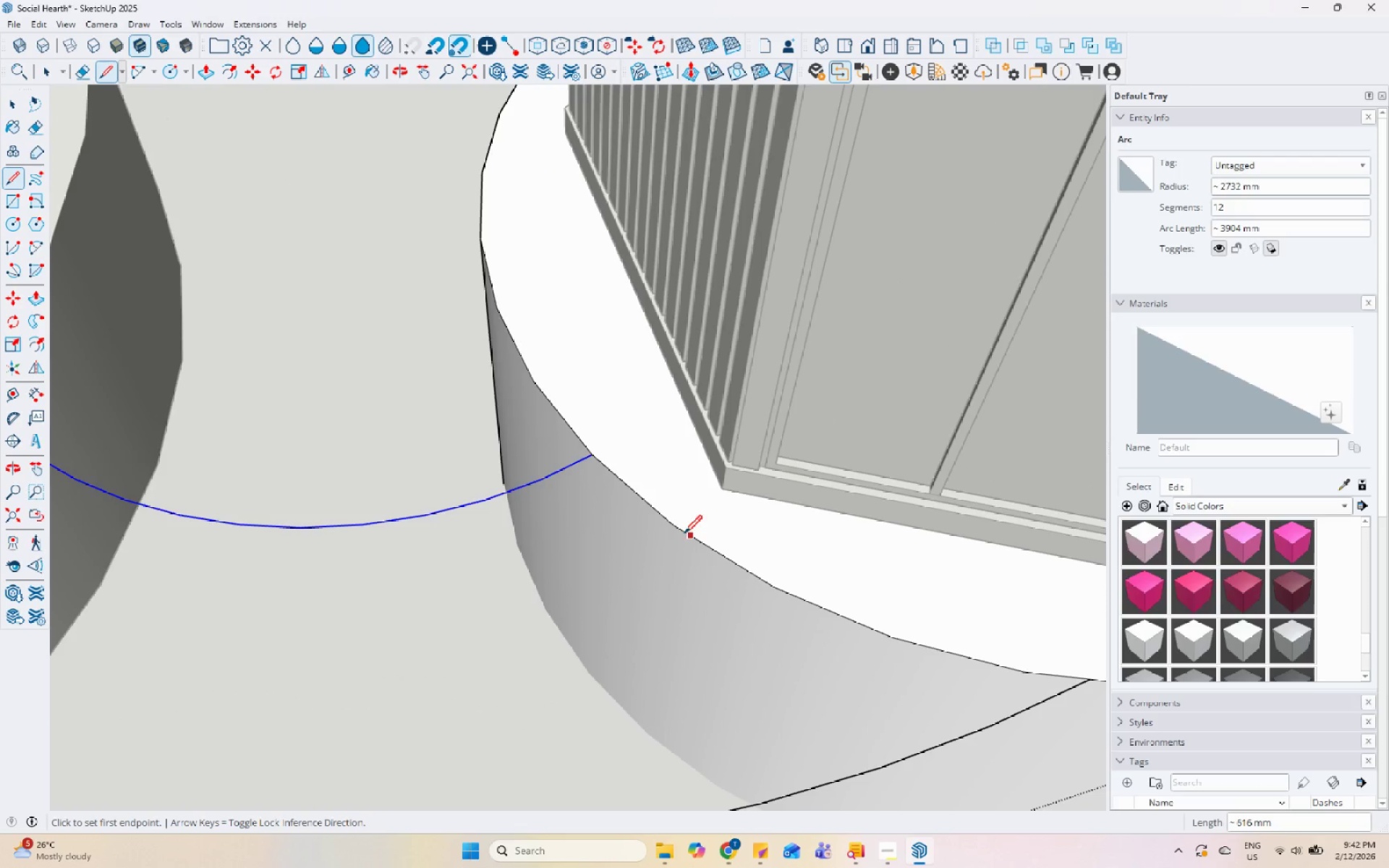 
left_click([676, 528])
 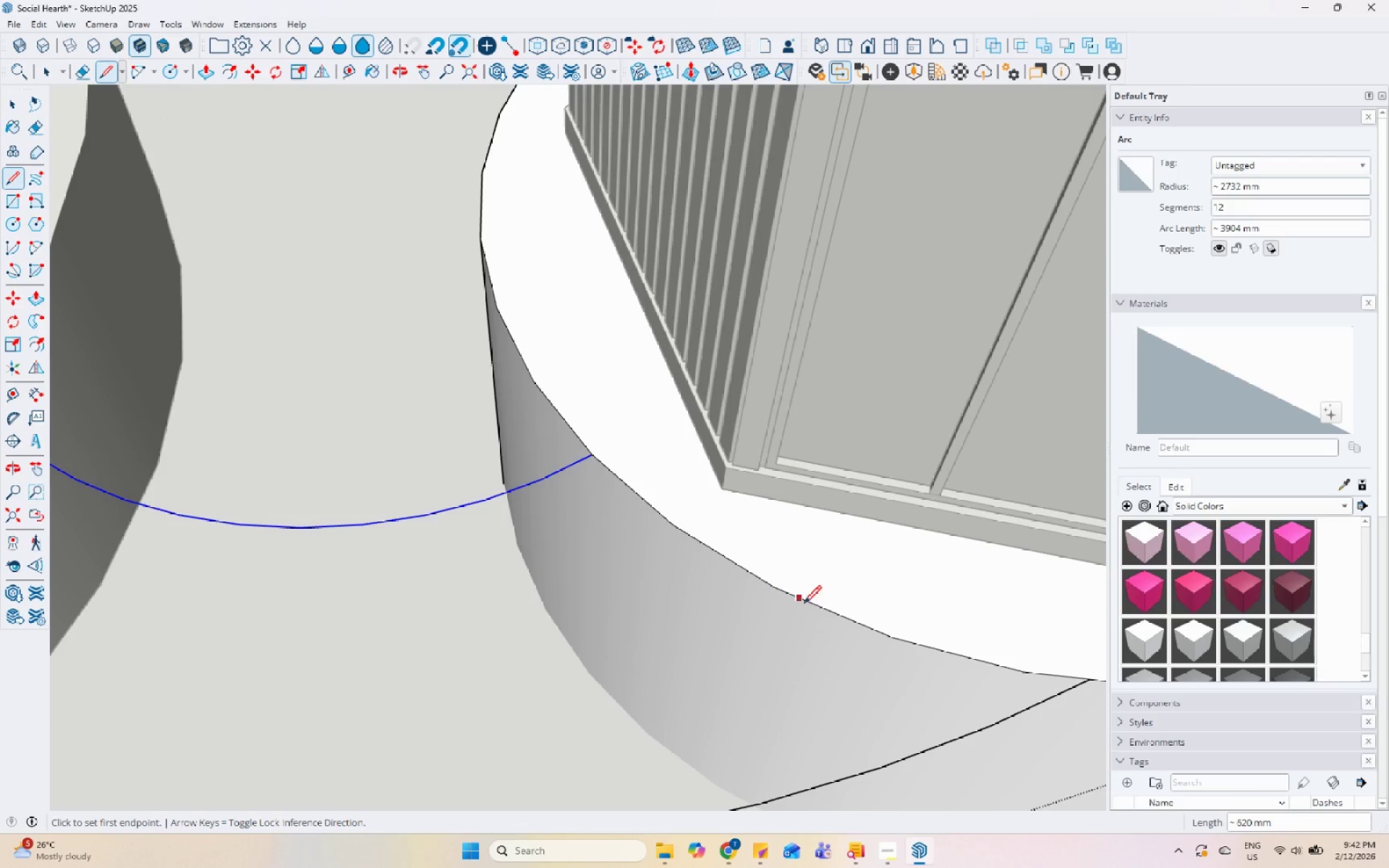 
left_click([776, 586])
 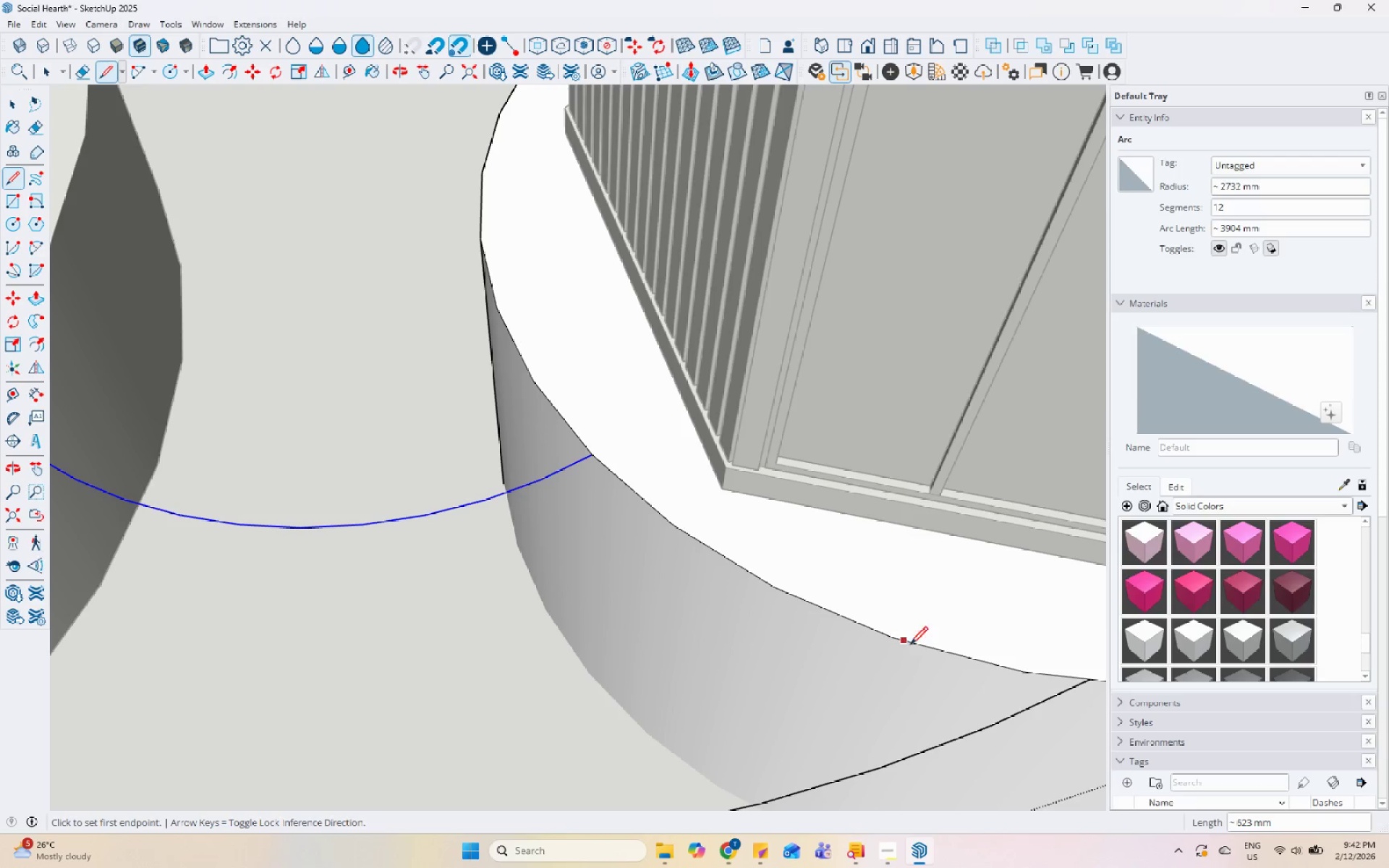 
double_click([893, 638])
 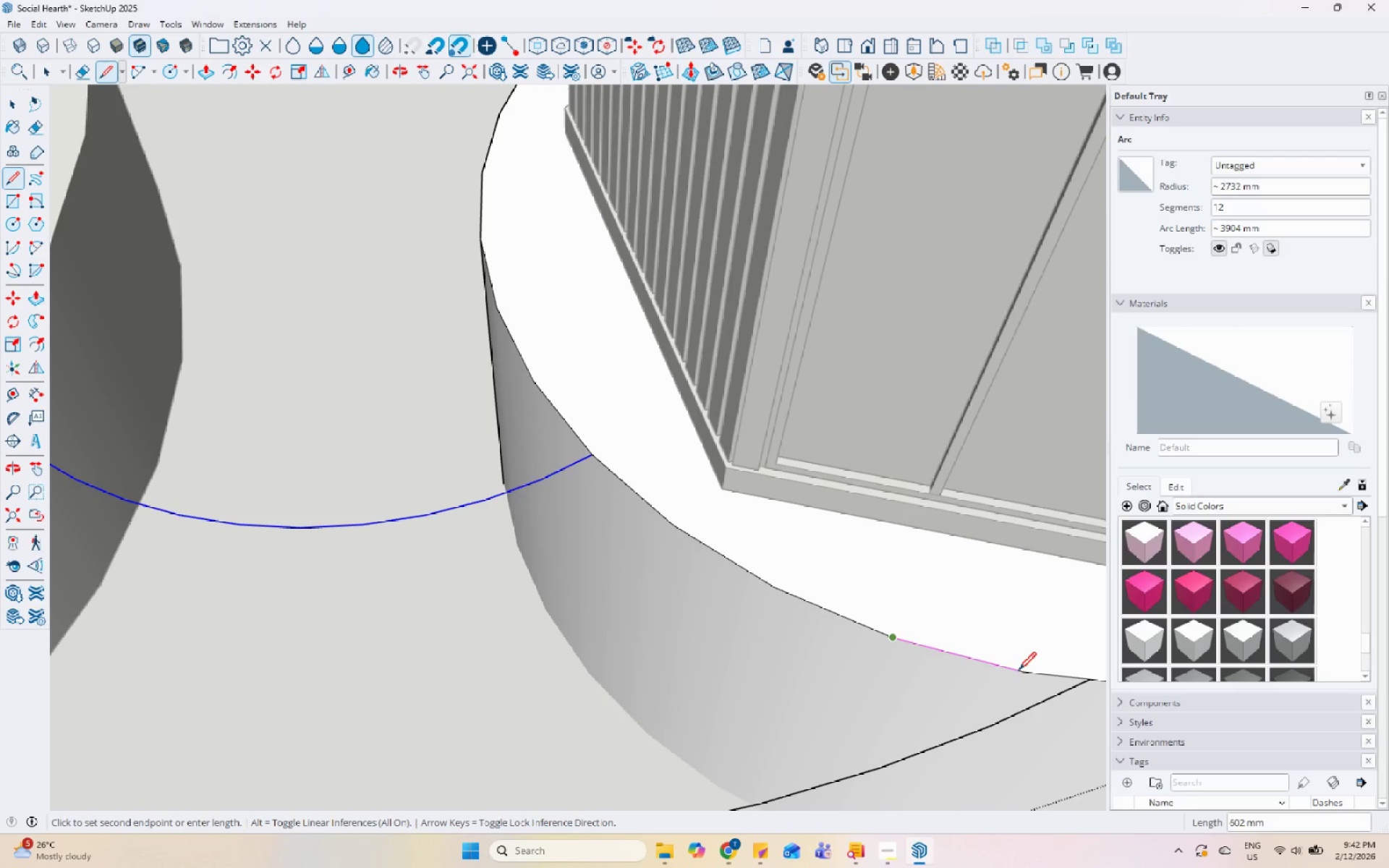 
left_click([1022, 672])
 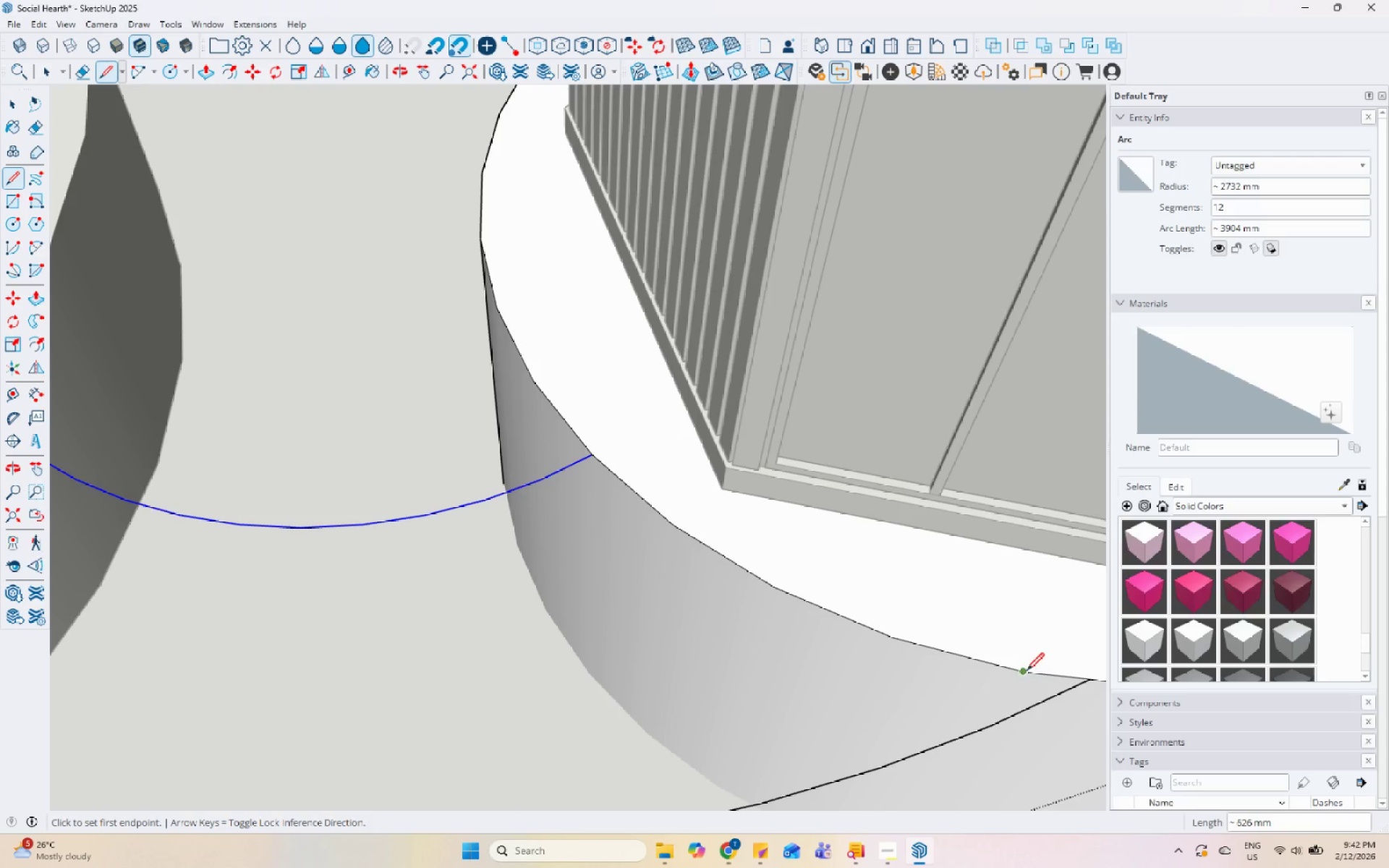 
left_click([1024, 670])
 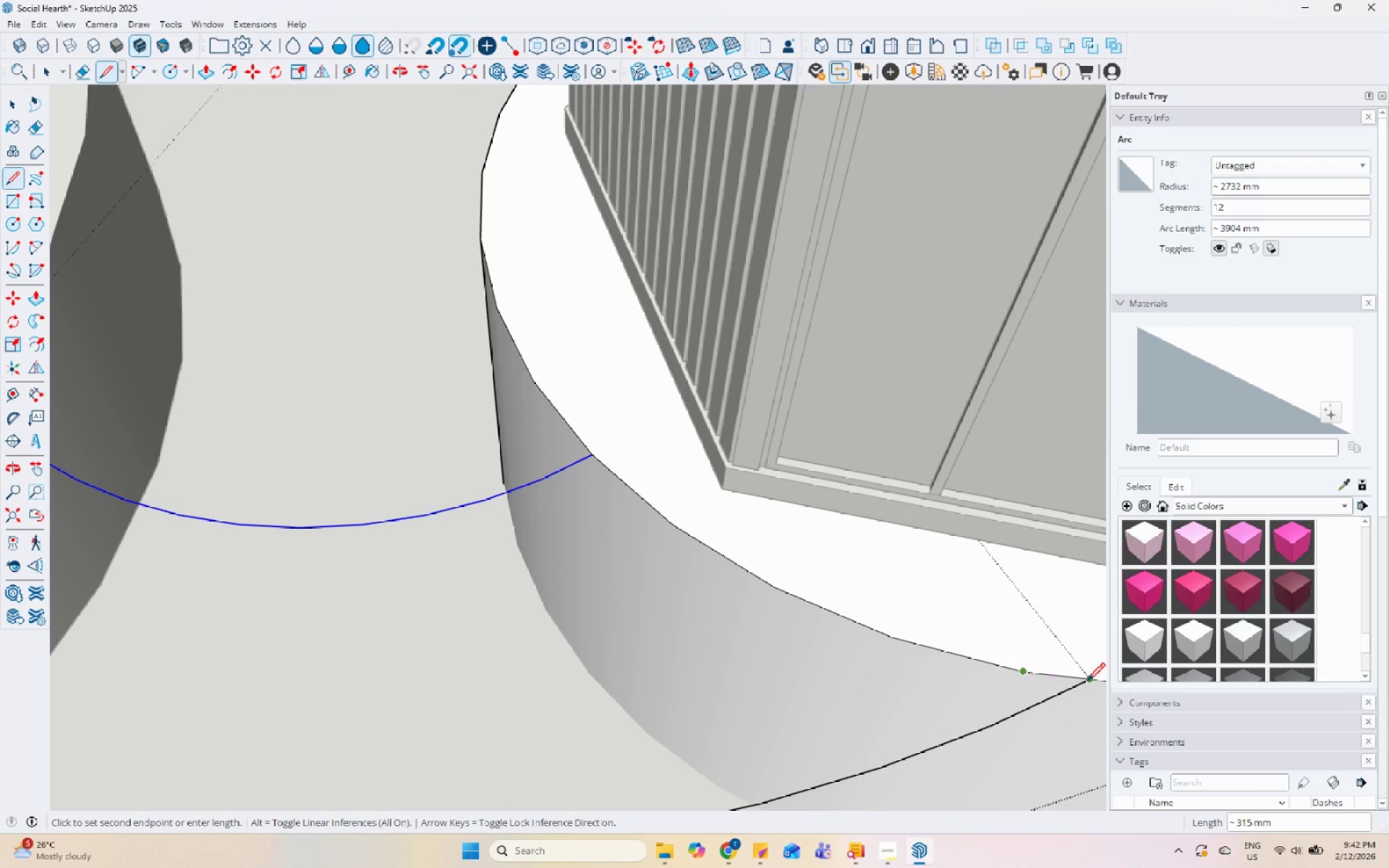 
left_click([1087, 682])
 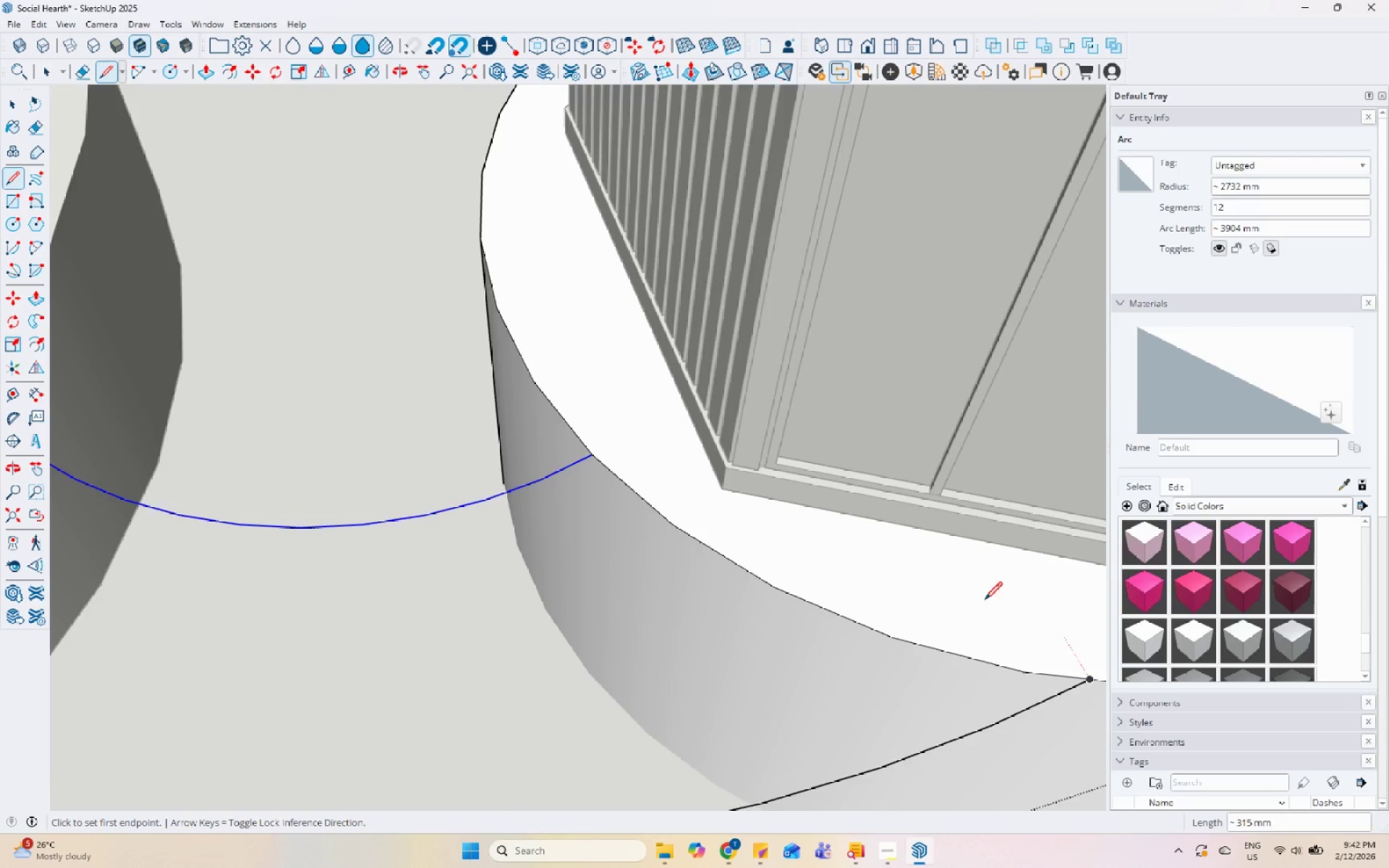 
scroll: coordinate [812, 557], scroll_direction: down, amount: 8.0
 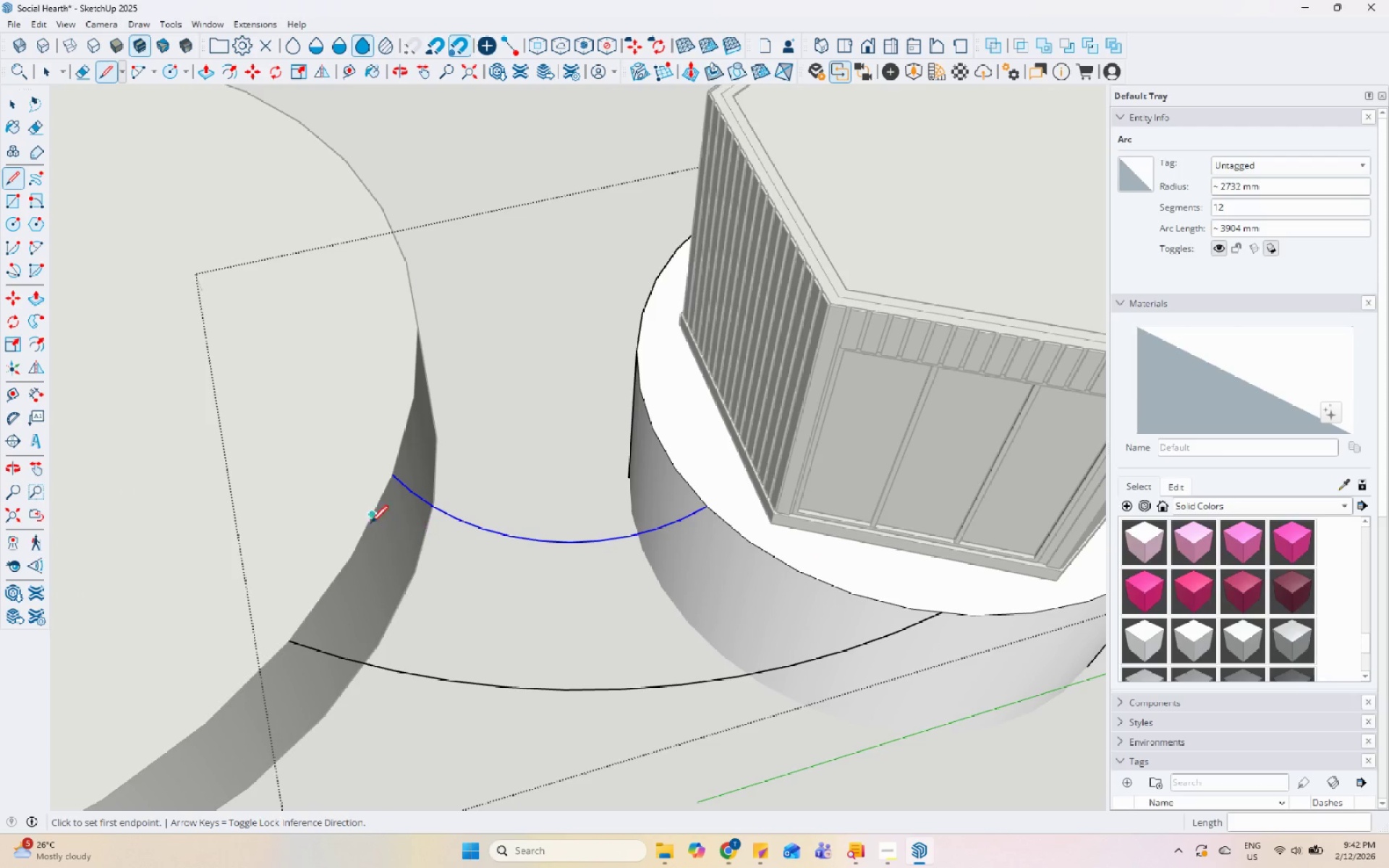 
scroll: coordinate [300, 649], scroll_direction: up, amount: 6.0
 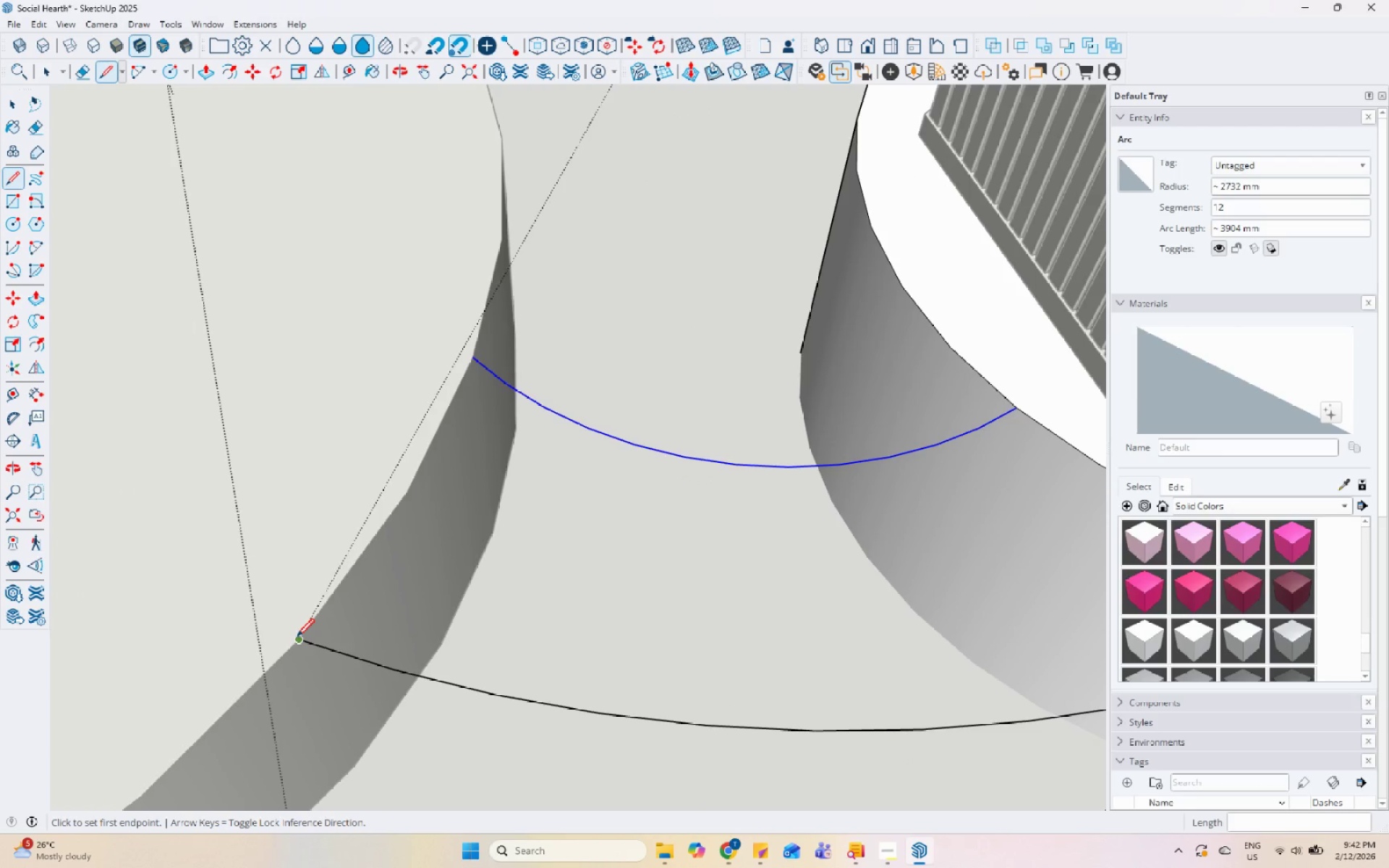 
left_click_drag(start_coordinate=[297, 638], to_coordinate=[297, 645])
 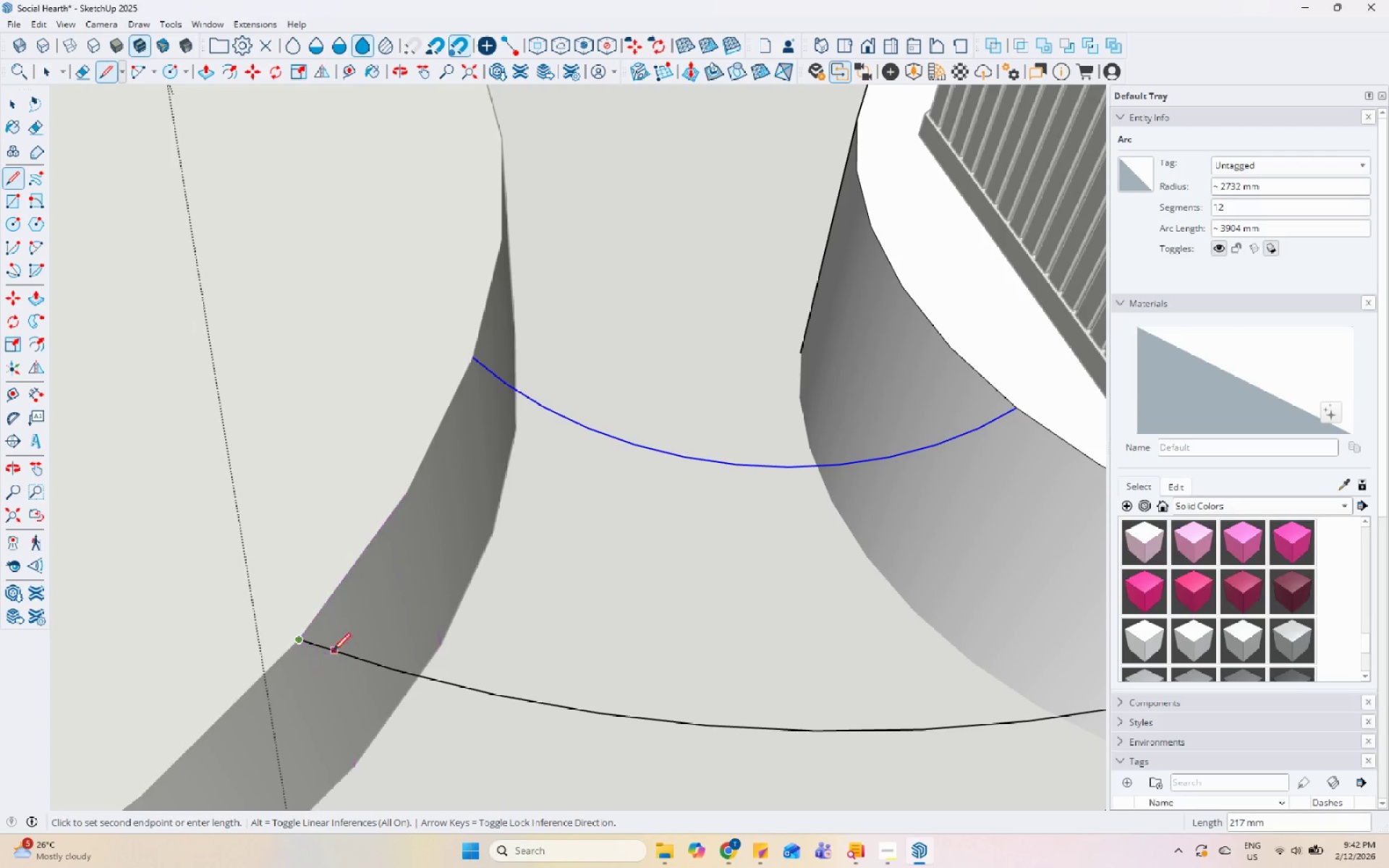 
scroll: coordinate [327, 644], scroll_direction: up, amount: 3.0
 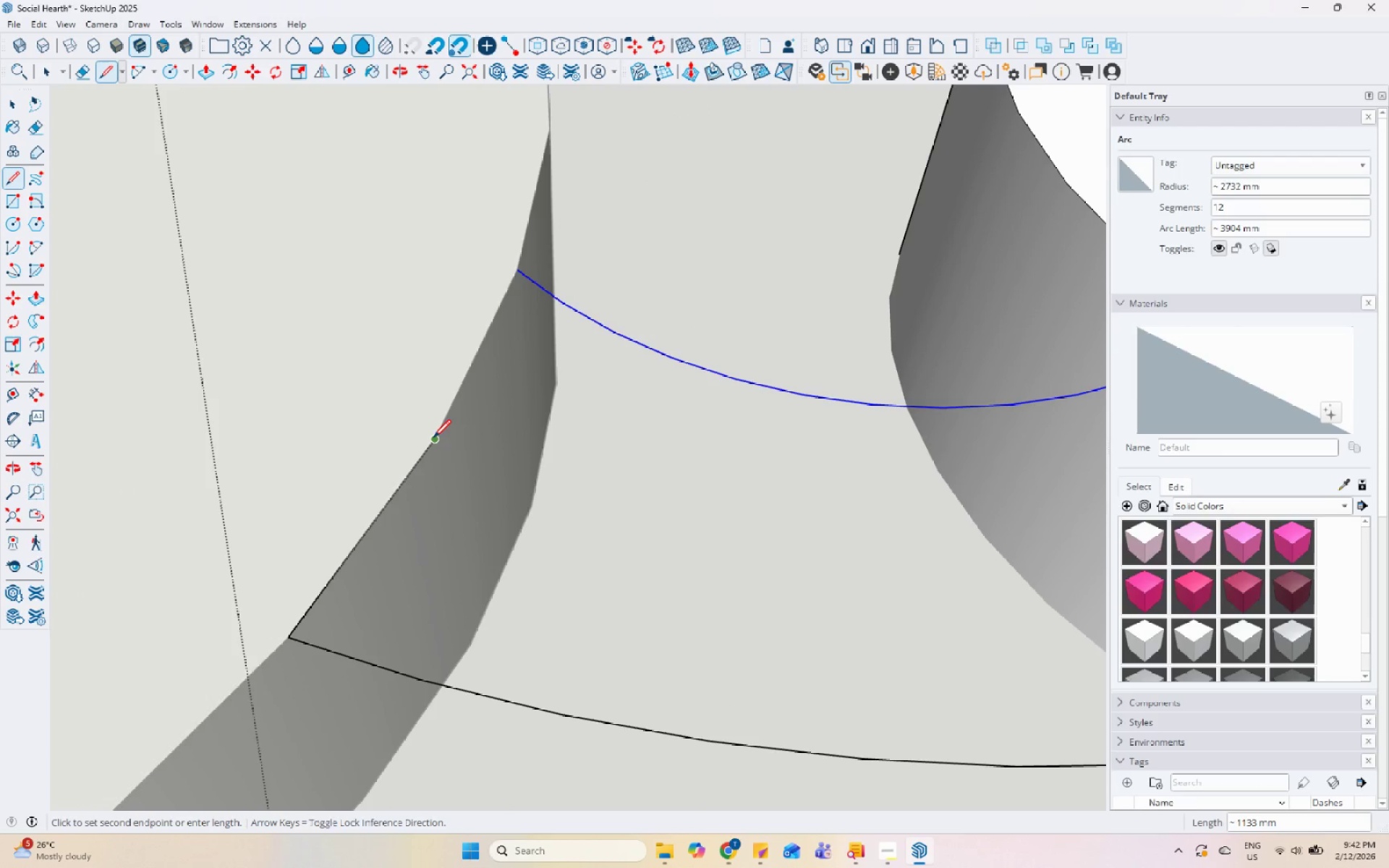 
double_click([434, 436])
 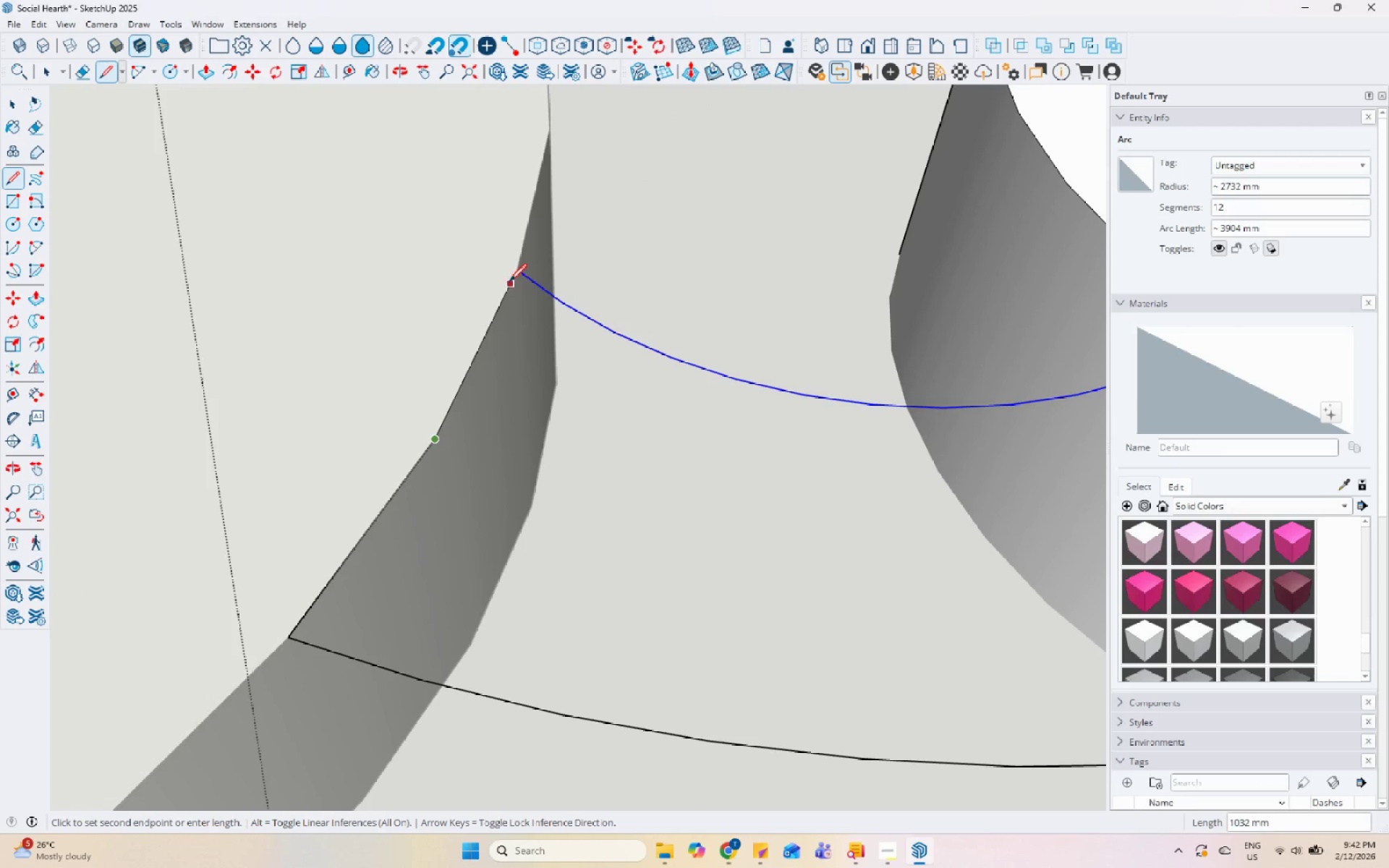 
left_click([520, 271])
 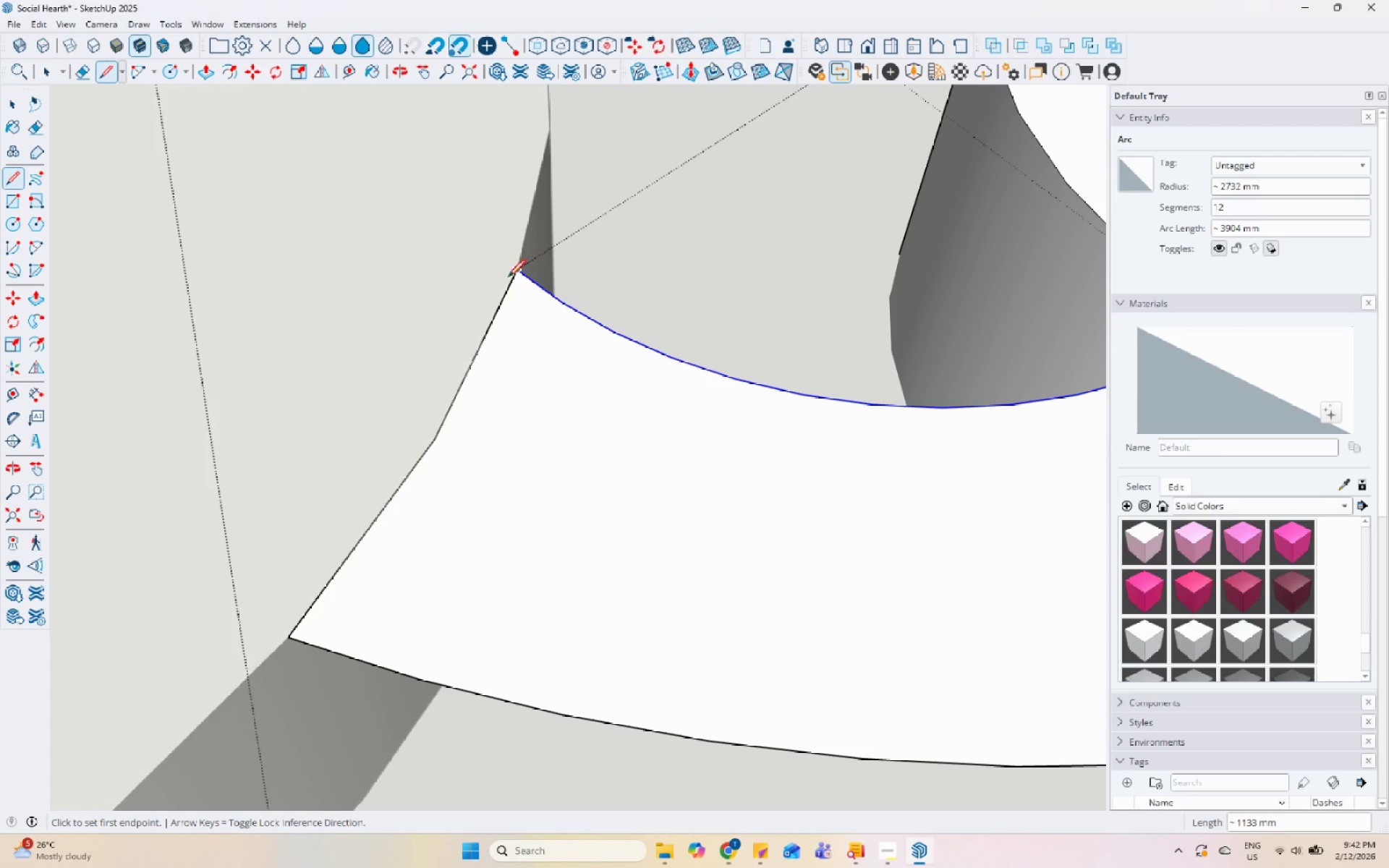 
key(Space)
 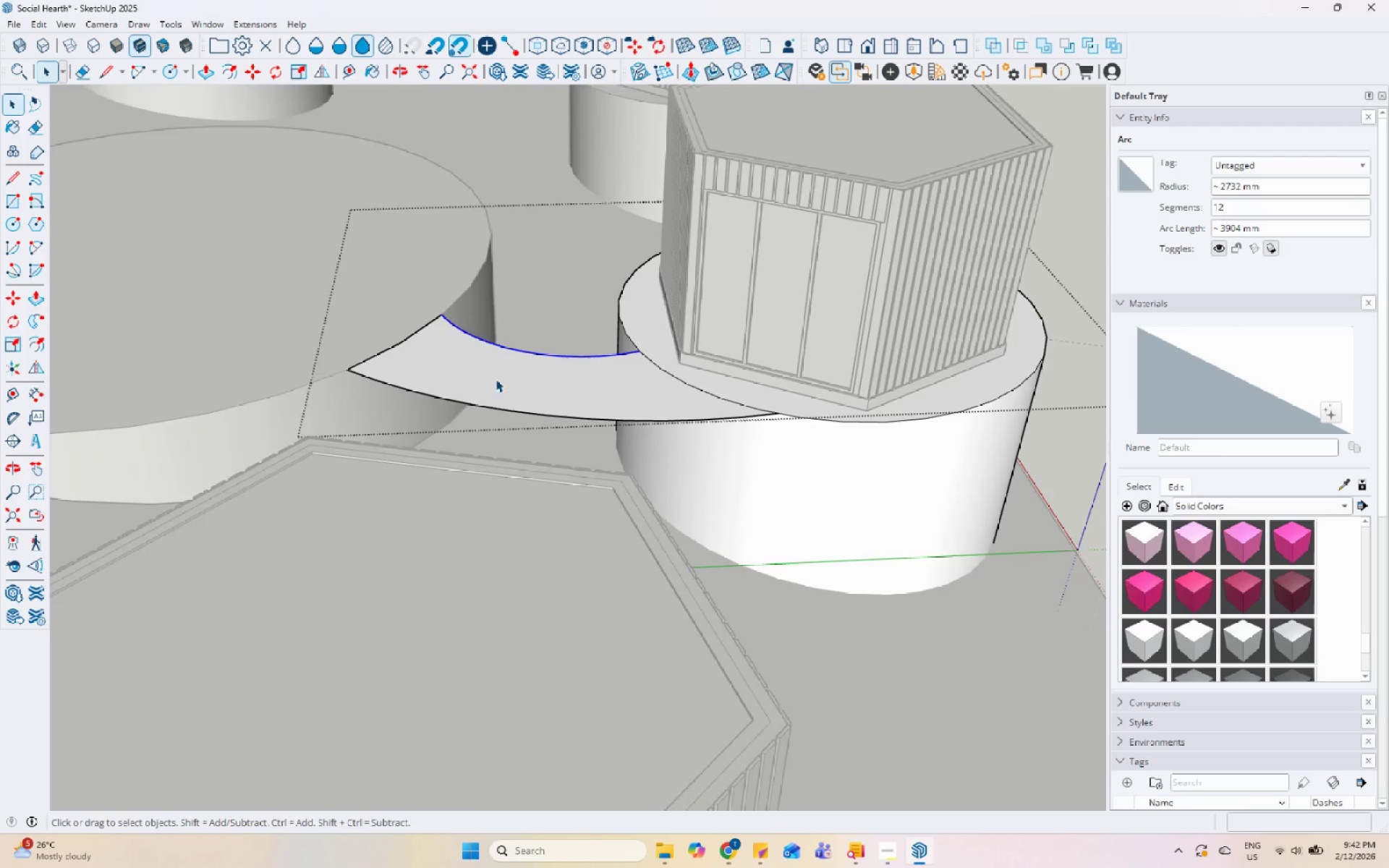 
scroll: coordinate [381, 451], scroll_direction: down, amount: 13.0
 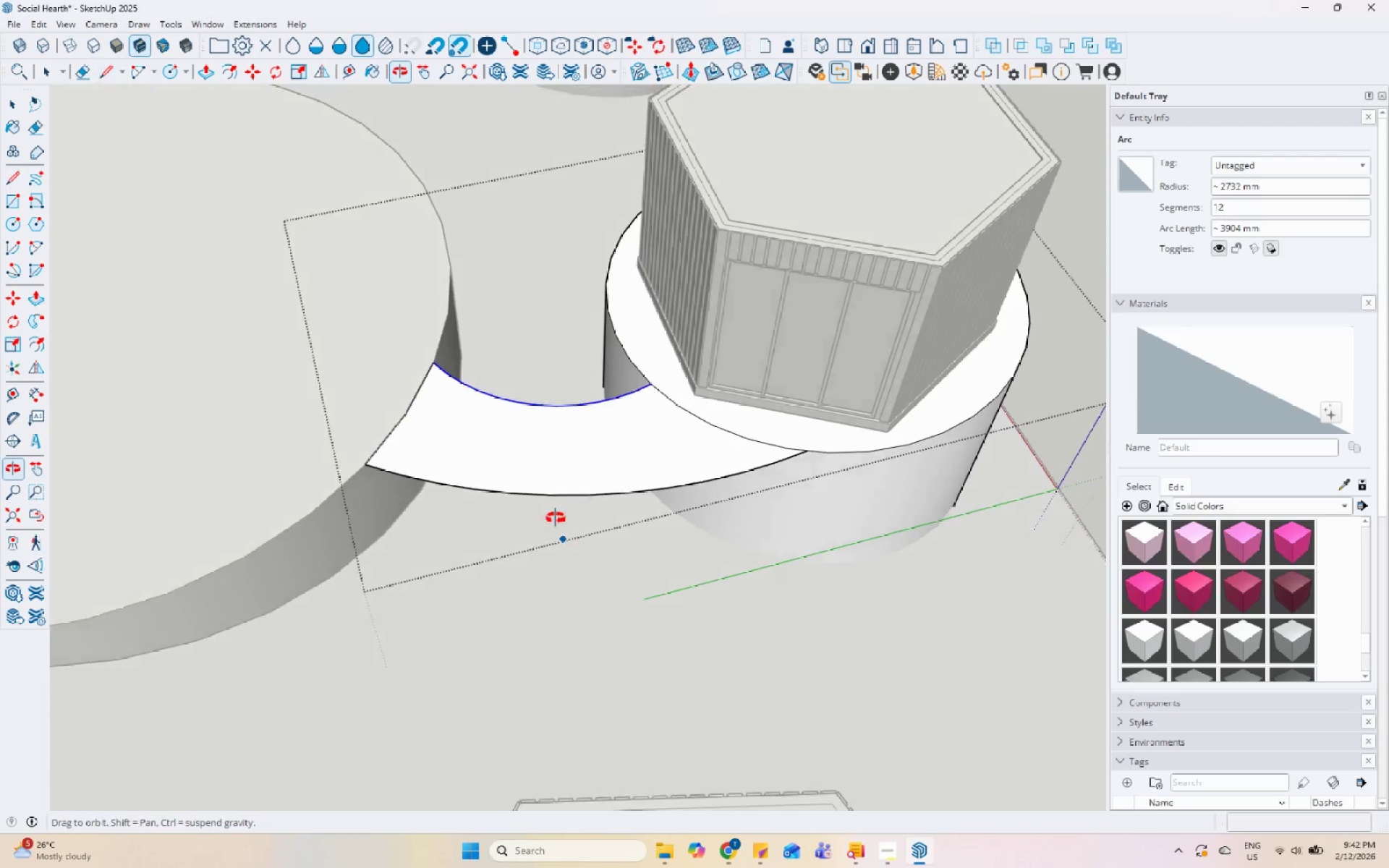 
key(Escape)
 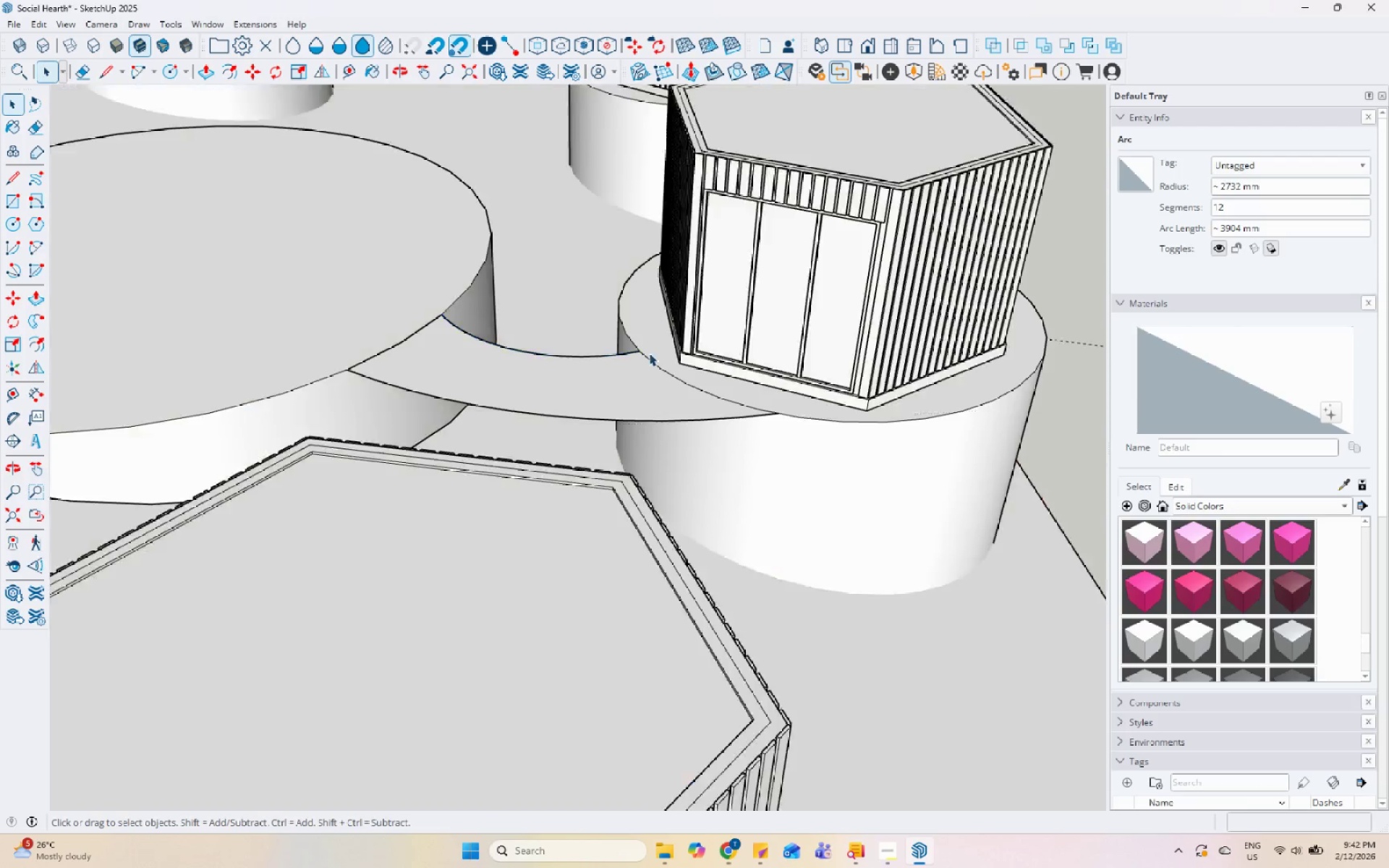 
scroll: coordinate [597, 431], scroll_direction: down, amount: 1.0
 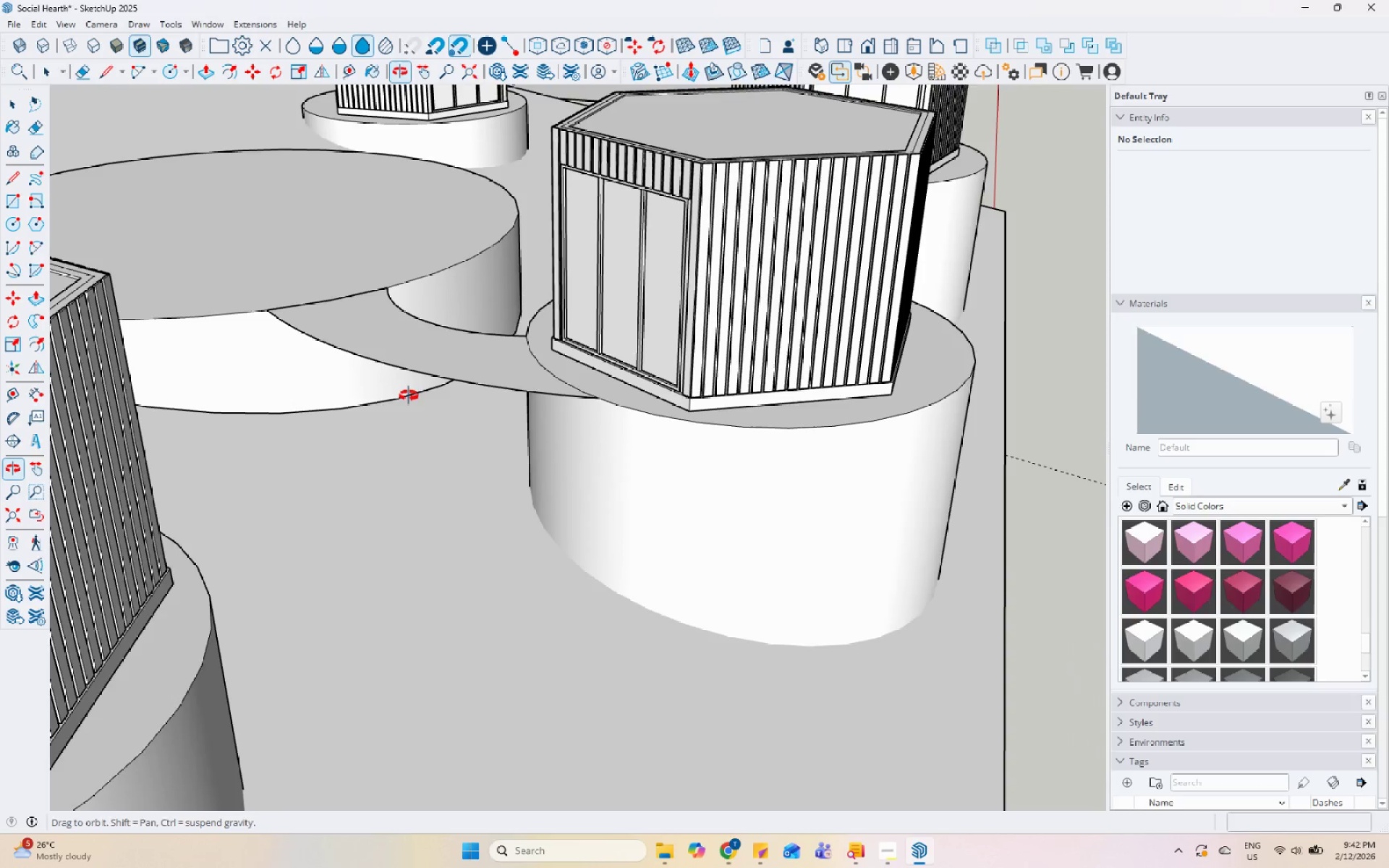 
scroll: coordinate [490, 388], scroll_direction: up, amount: 4.0
 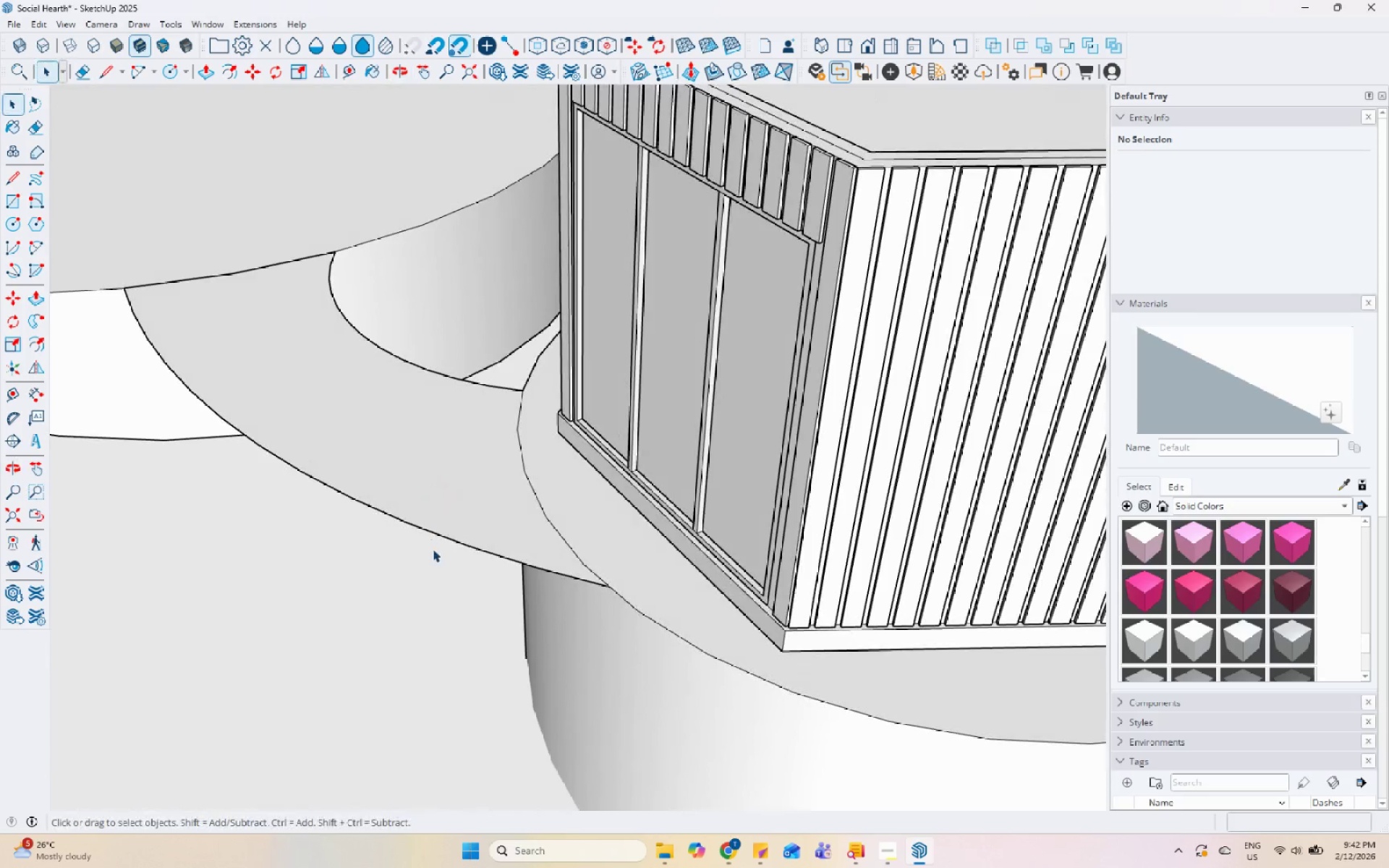 
scroll: coordinate [468, 550], scroll_direction: down, amount: 10.0
 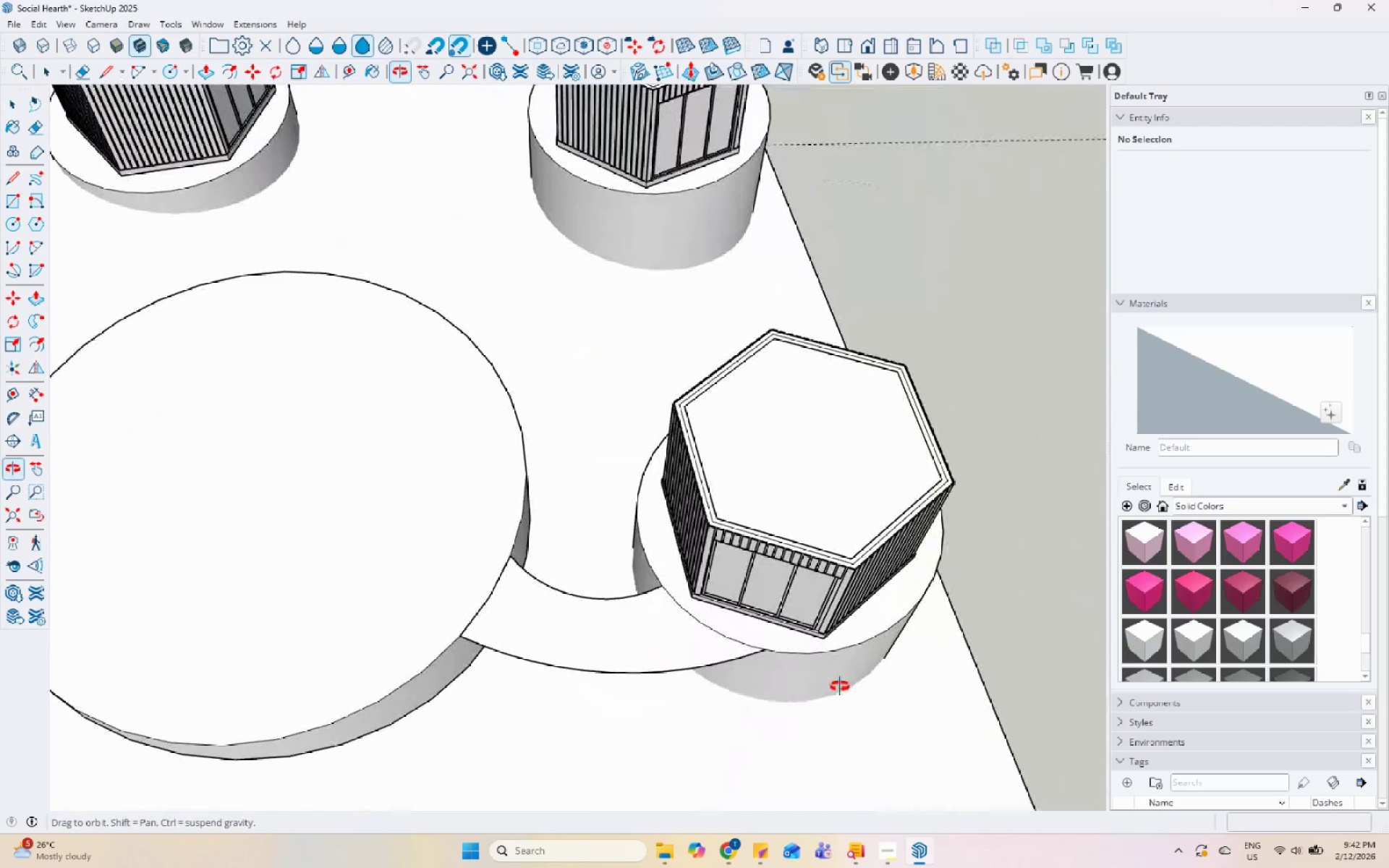 
left_click([702, 523])
 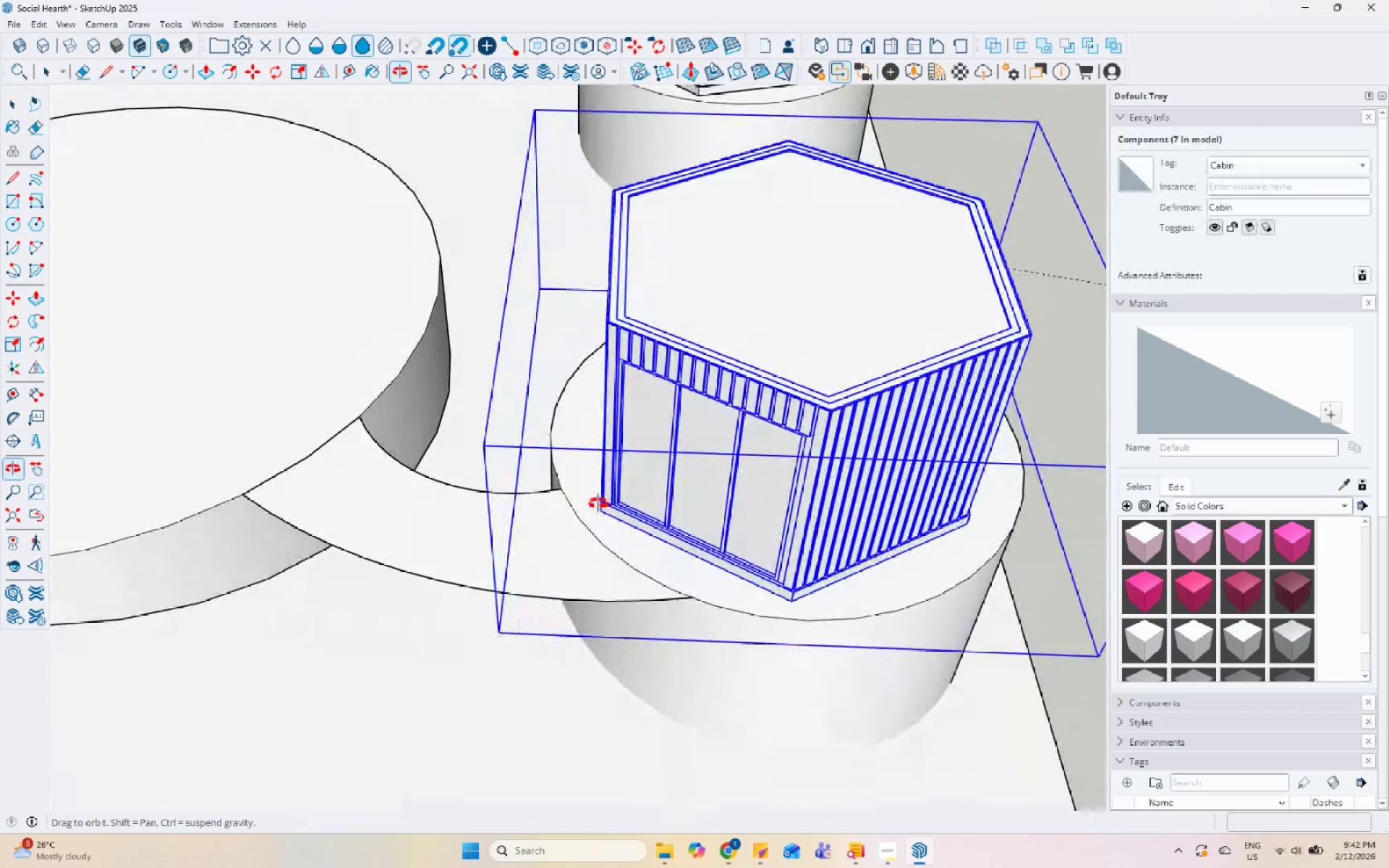 
scroll: coordinate [517, 478], scroll_direction: up, amount: 9.0
 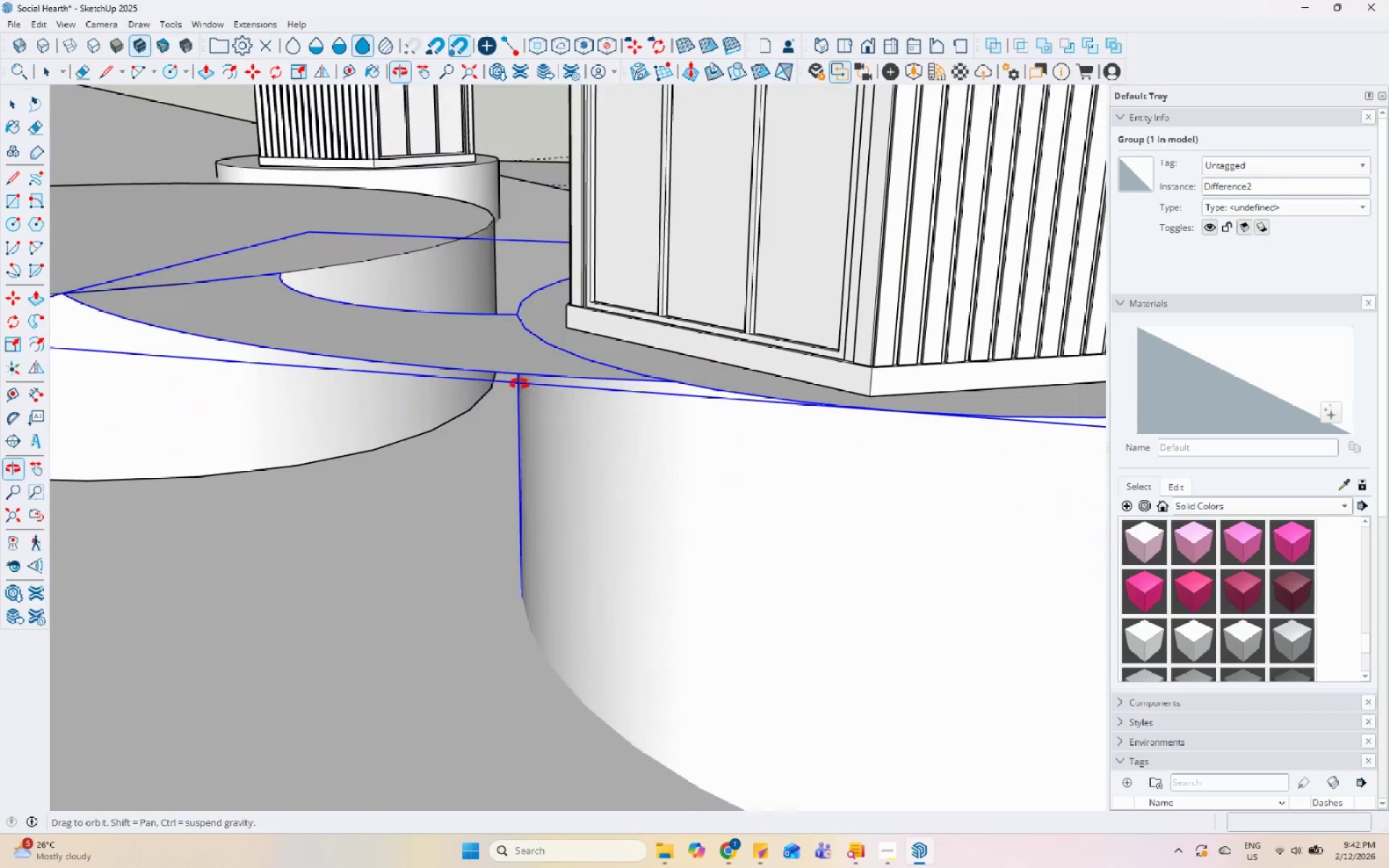 
double_click([460, 352])
 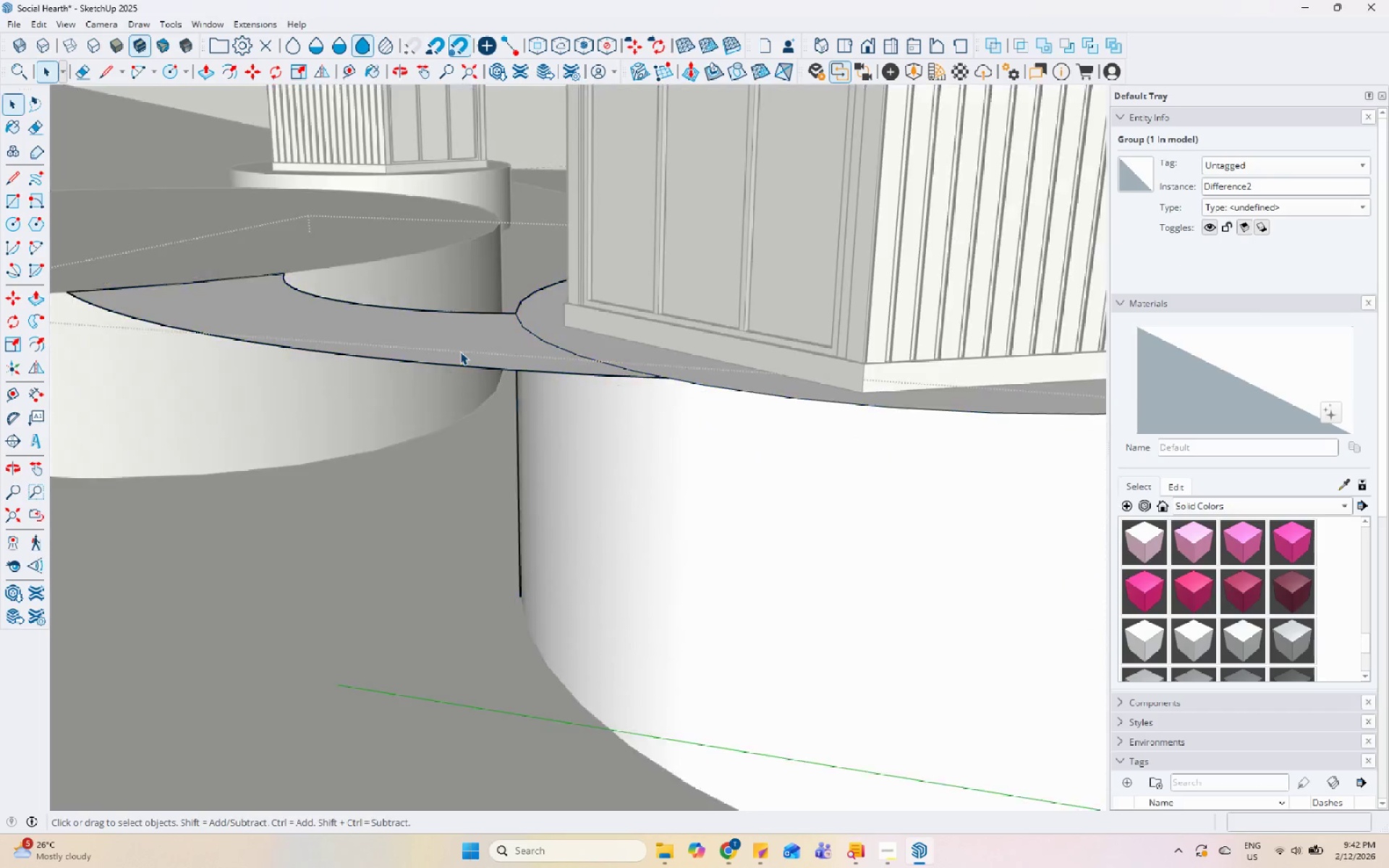 
triple_click([459, 349])
 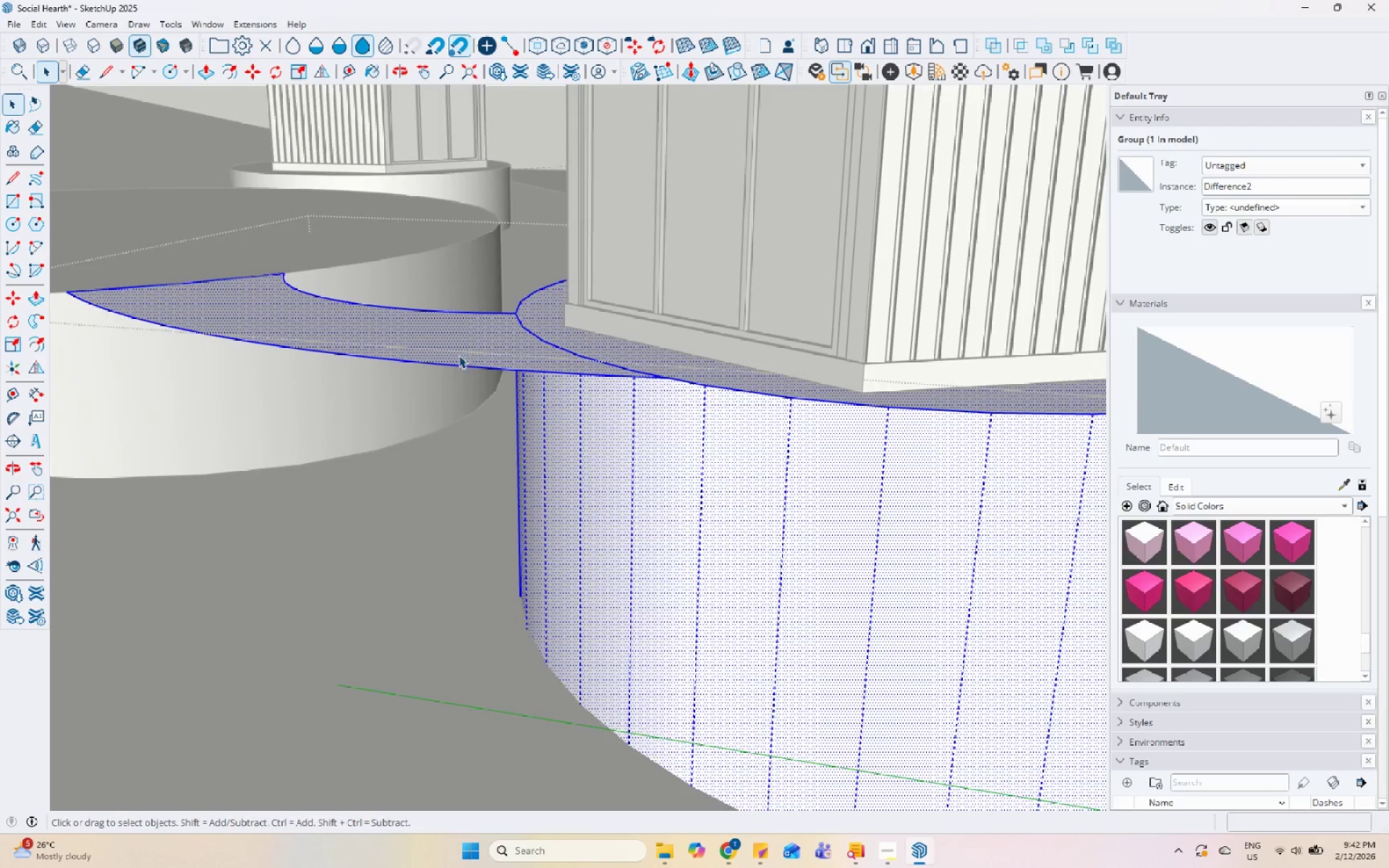 
scroll: coordinate [459, 355], scroll_direction: up, amount: 1.0
 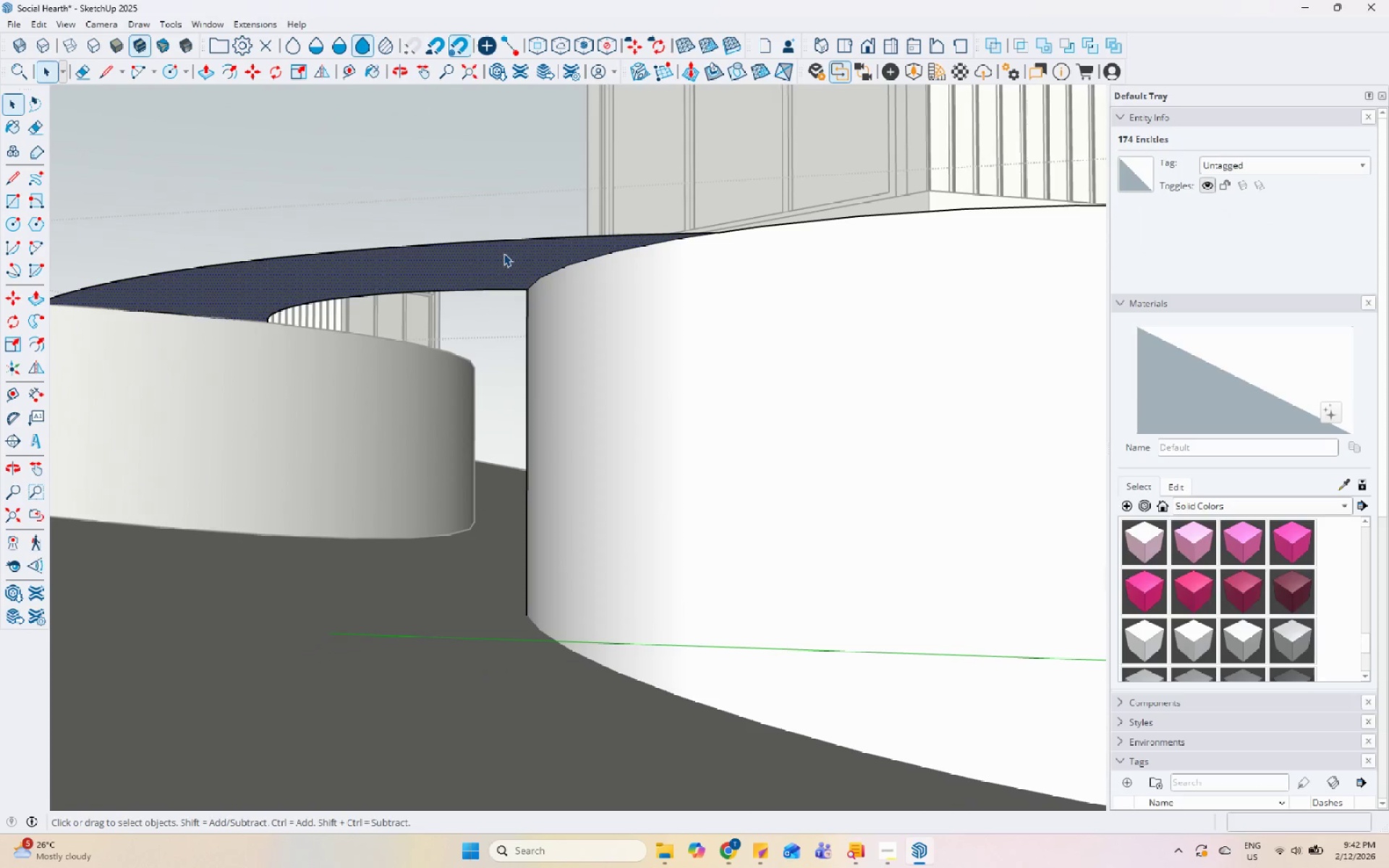 
key(P)
 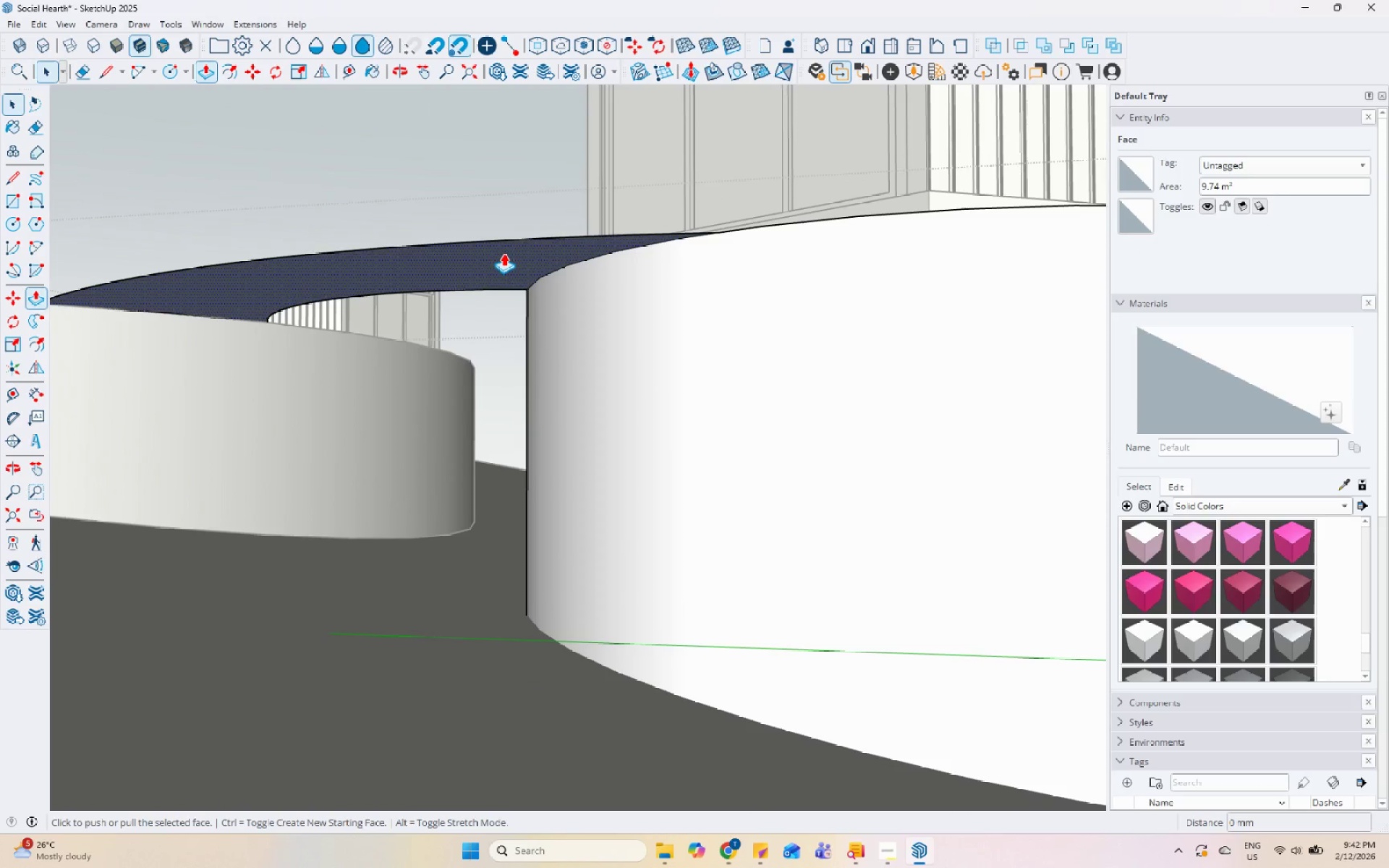 
left_click([504, 253])
 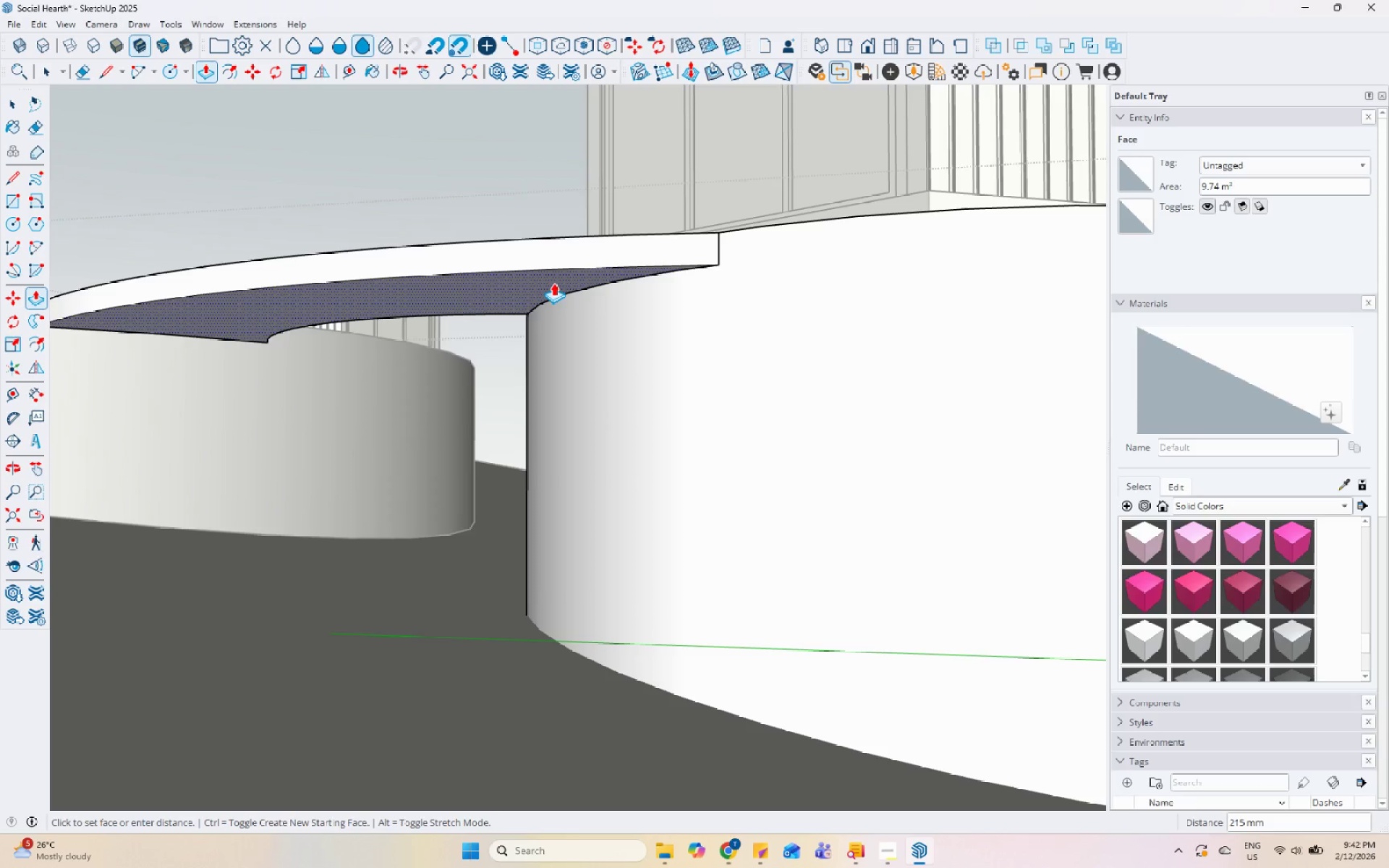 
key(Space)
 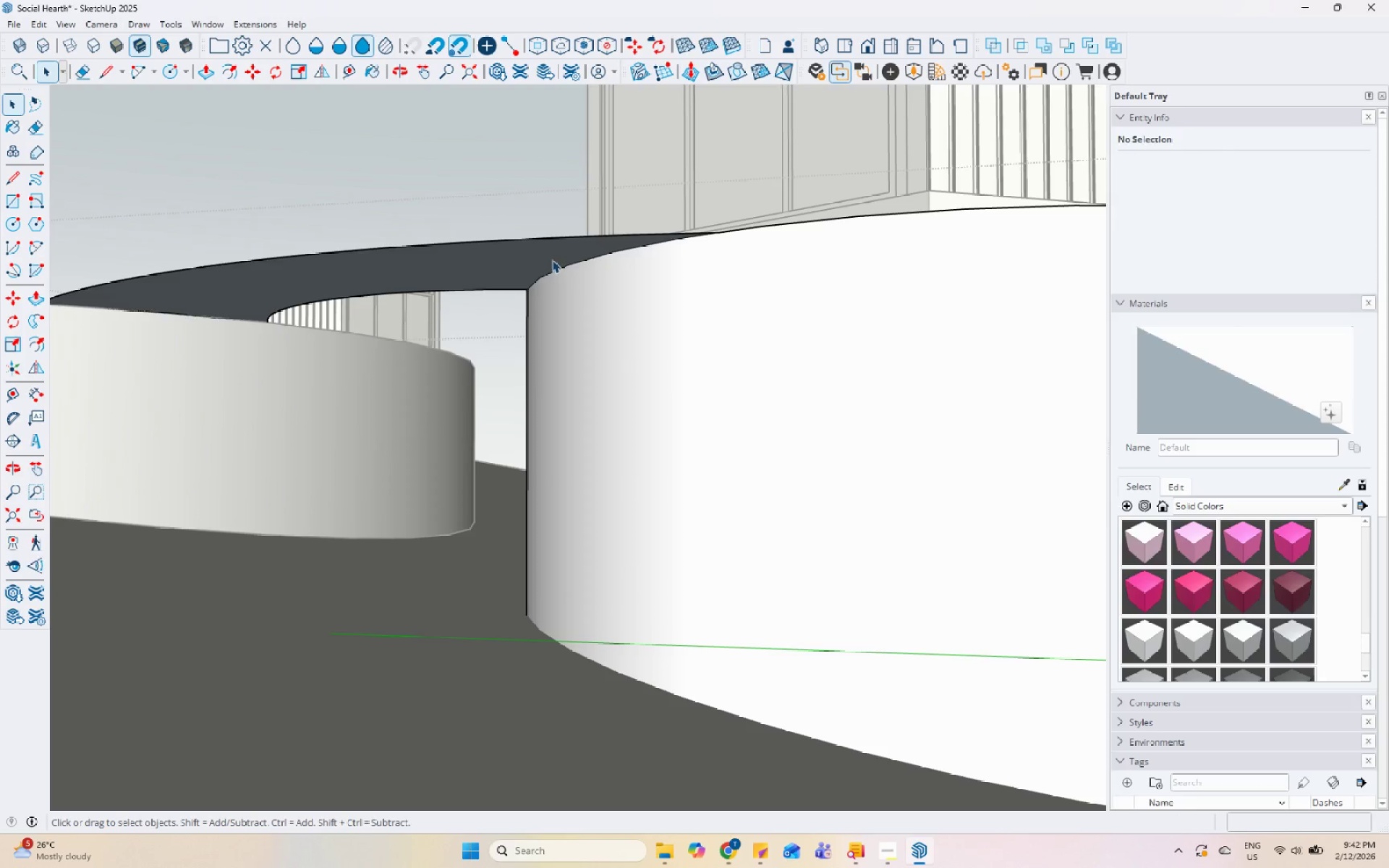 
double_click([552, 260])
 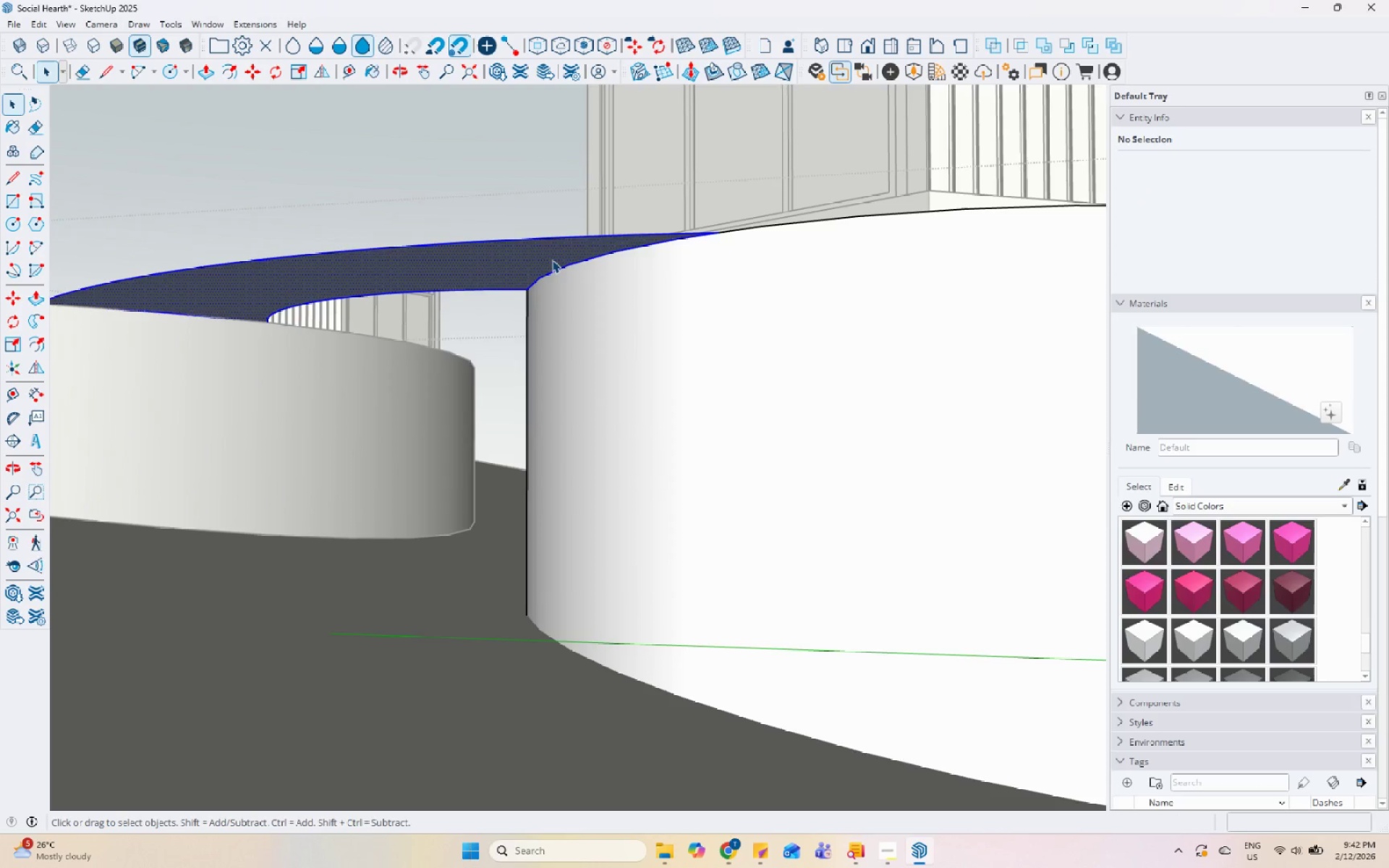 
triple_click([552, 260])
 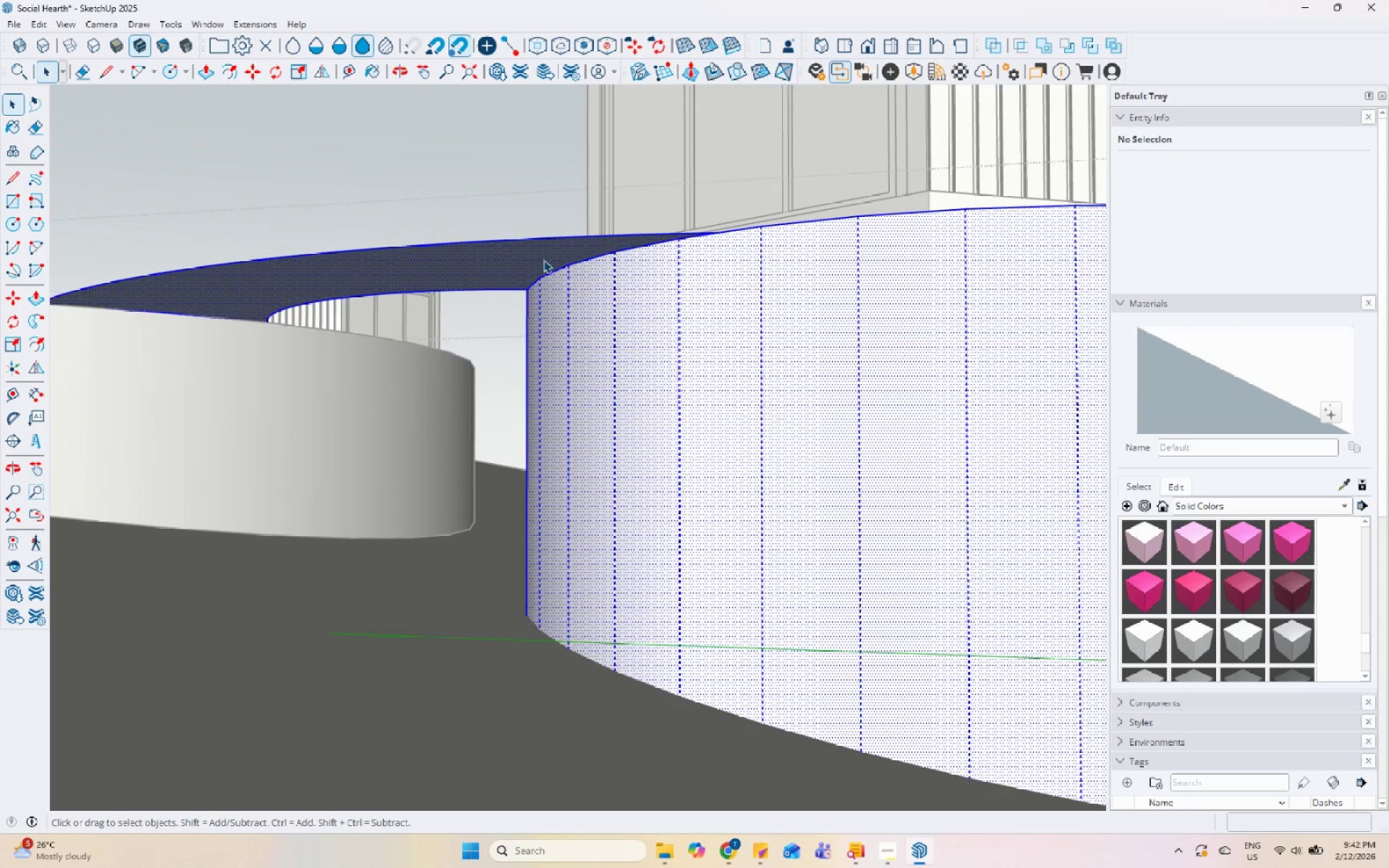 
key(Escape)
 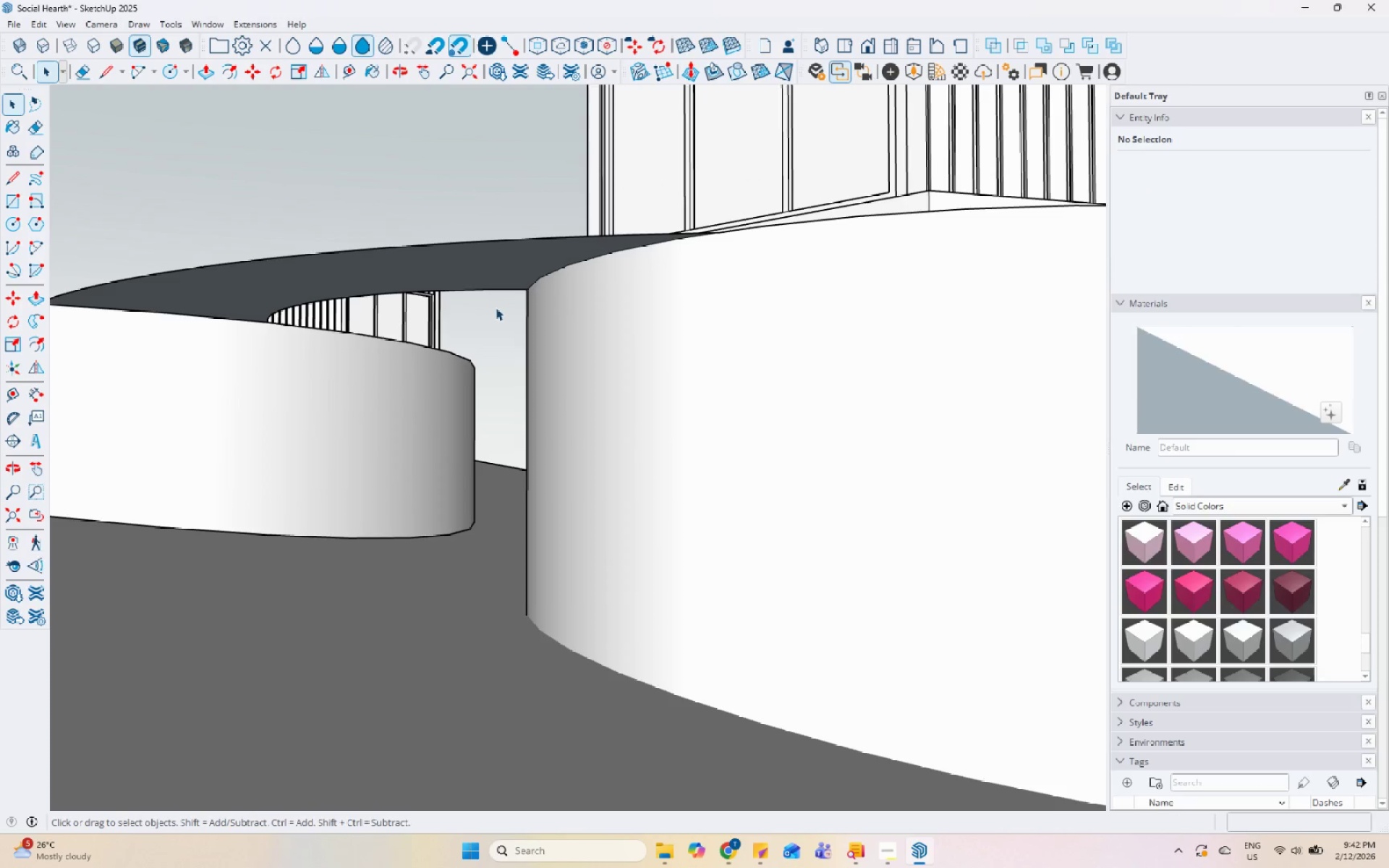 
left_click_drag(start_coordinate=[496, 307], to_coordinate=[434, 191])
 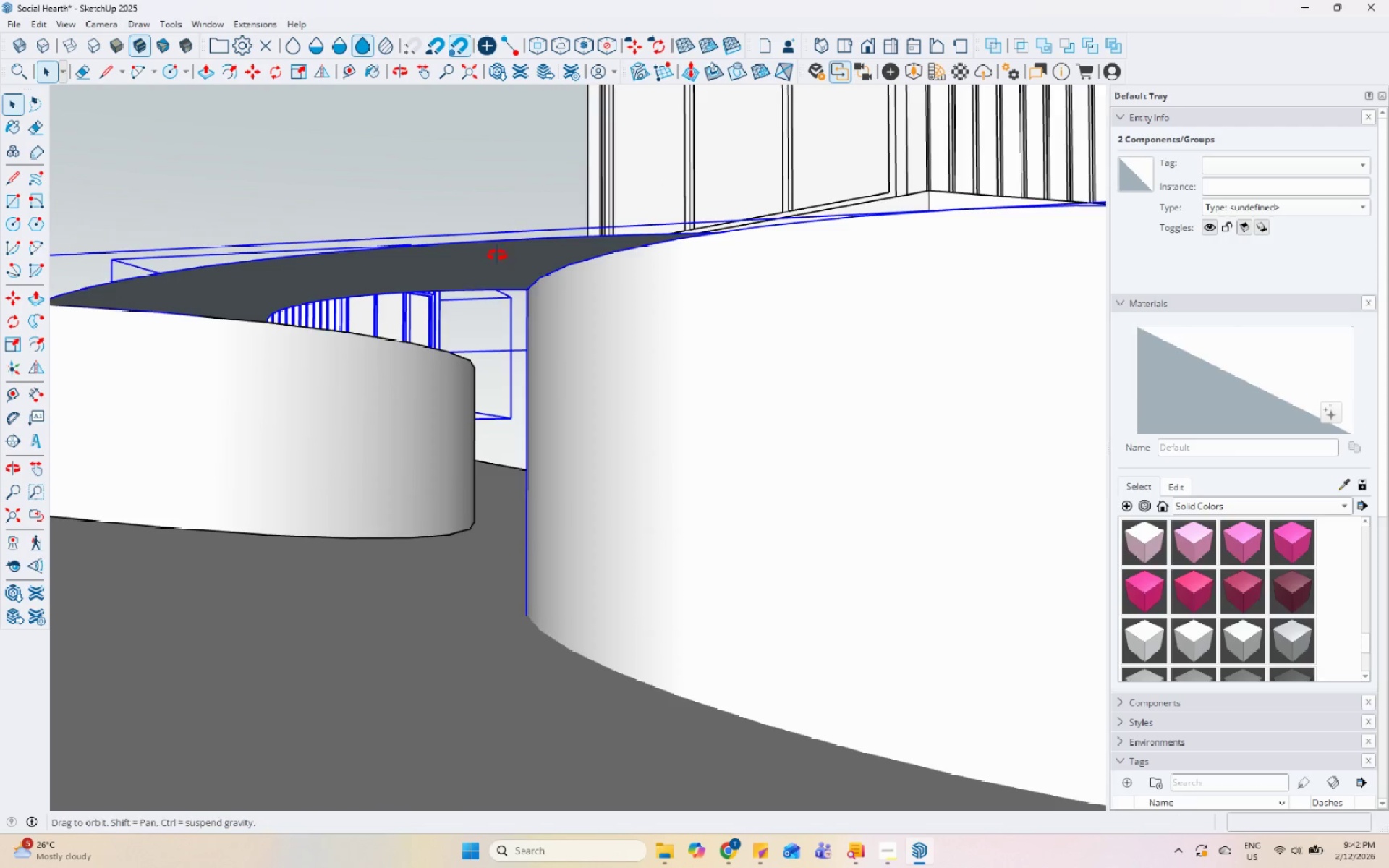 
key(Escape)
 